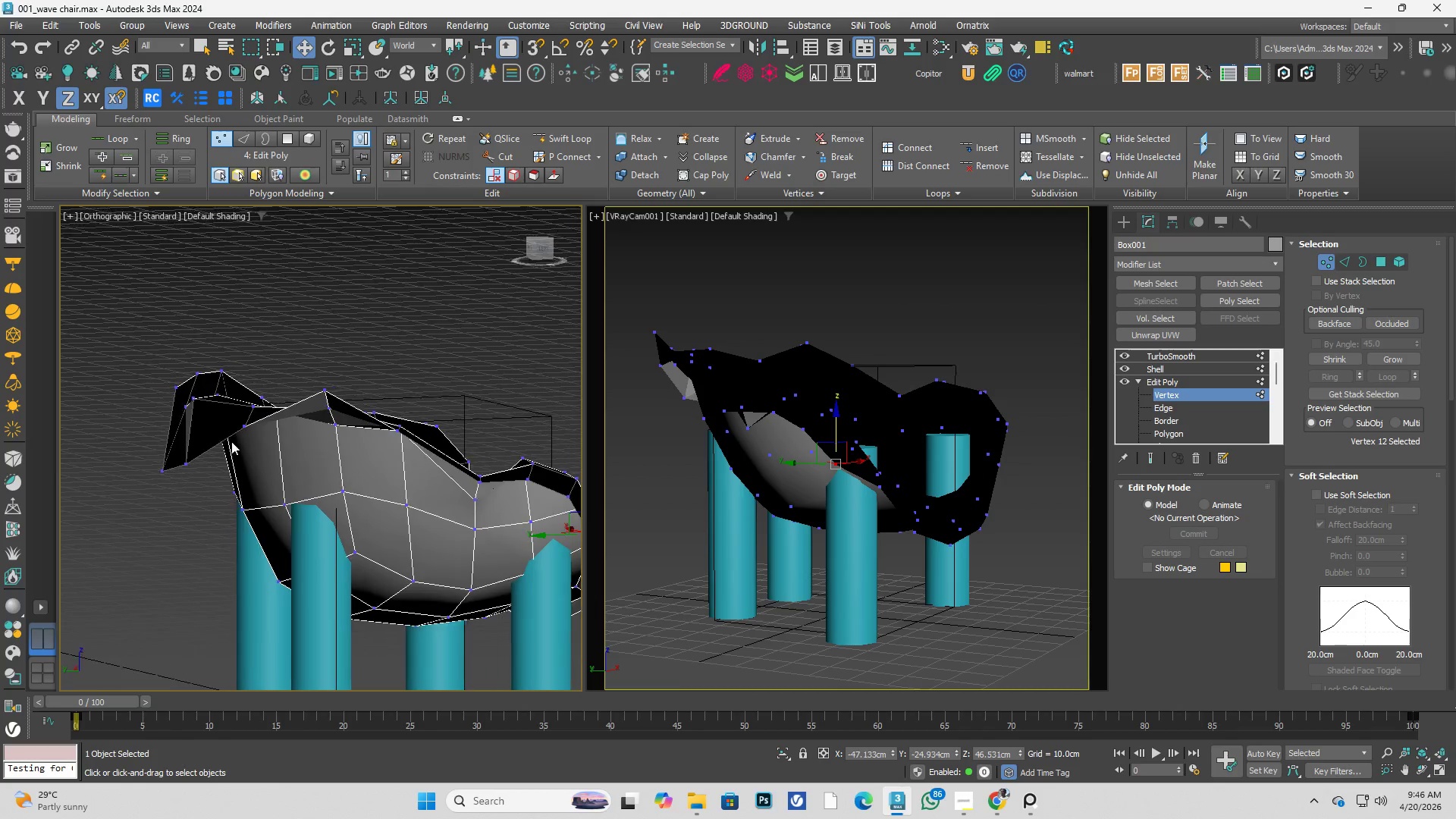 
key(Alt+AltLeft)
 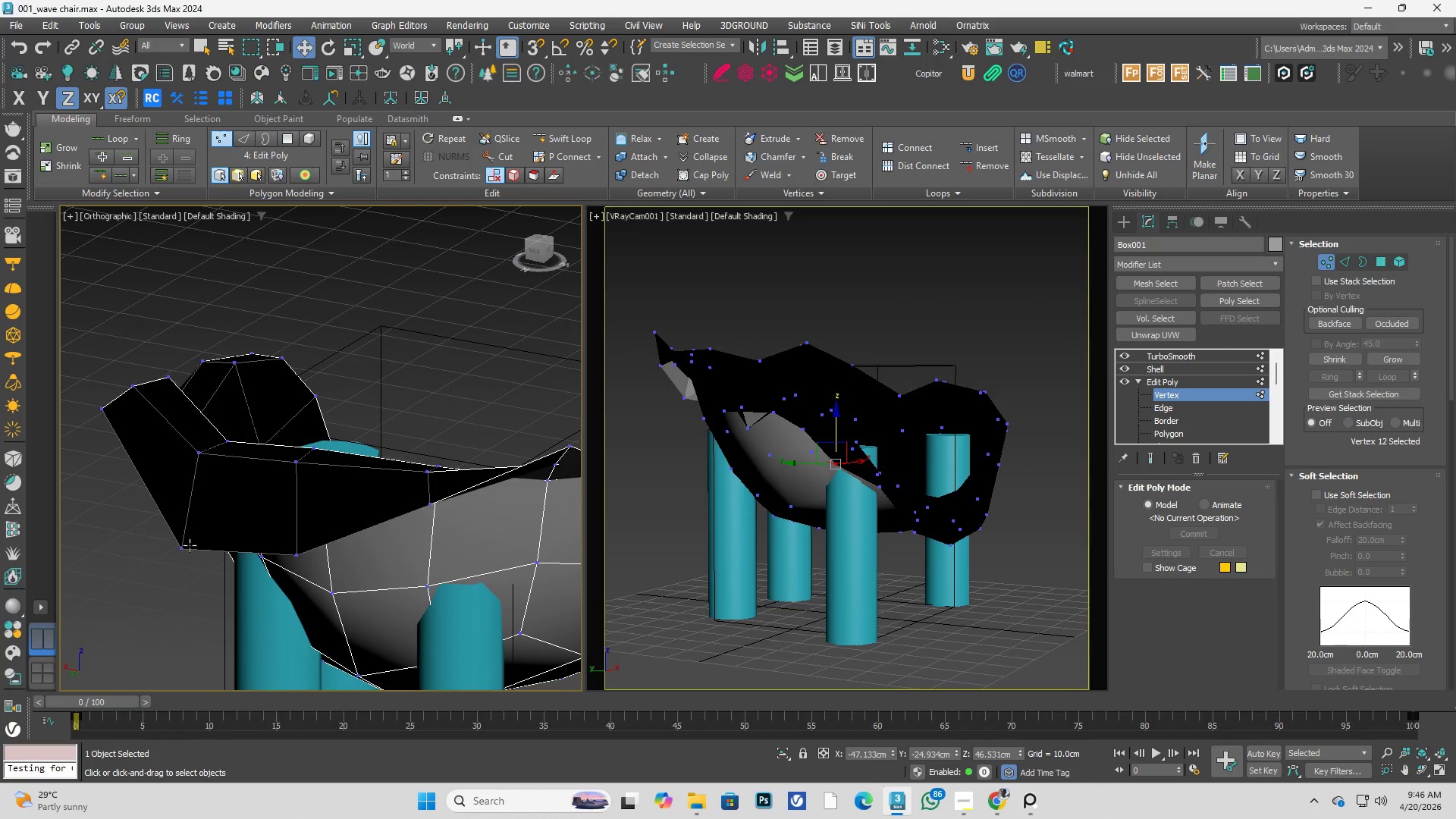 
scroll: coordinate [224, 431], scroll_direction: up, amount: 1.0
 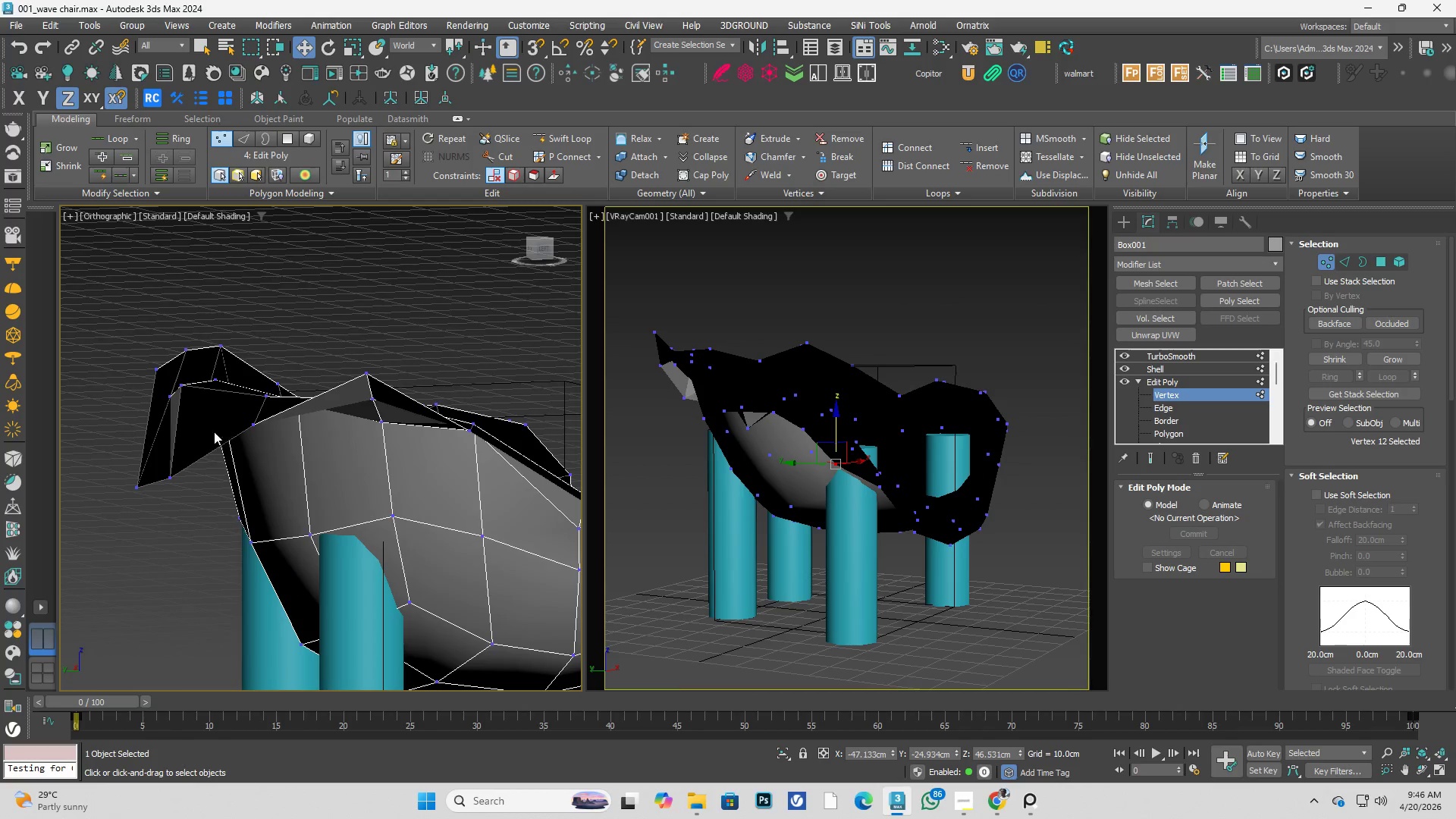 
hold_key(key=ControlLeft, duration=0.47)
left_click([300, 554])
 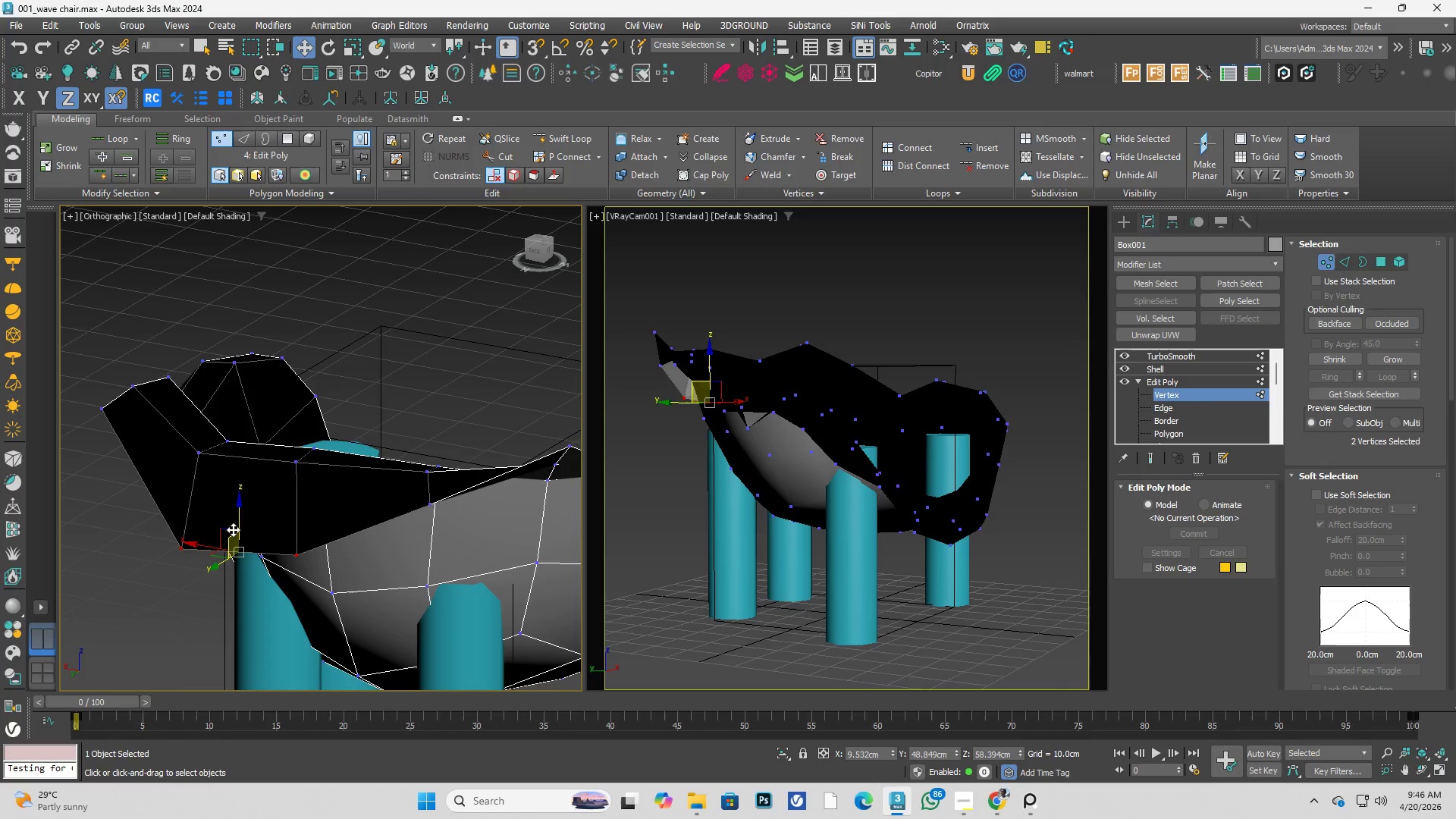 
left_click_drag(start_coordinate=[236, 528], to_coordinate=[237, 504])
 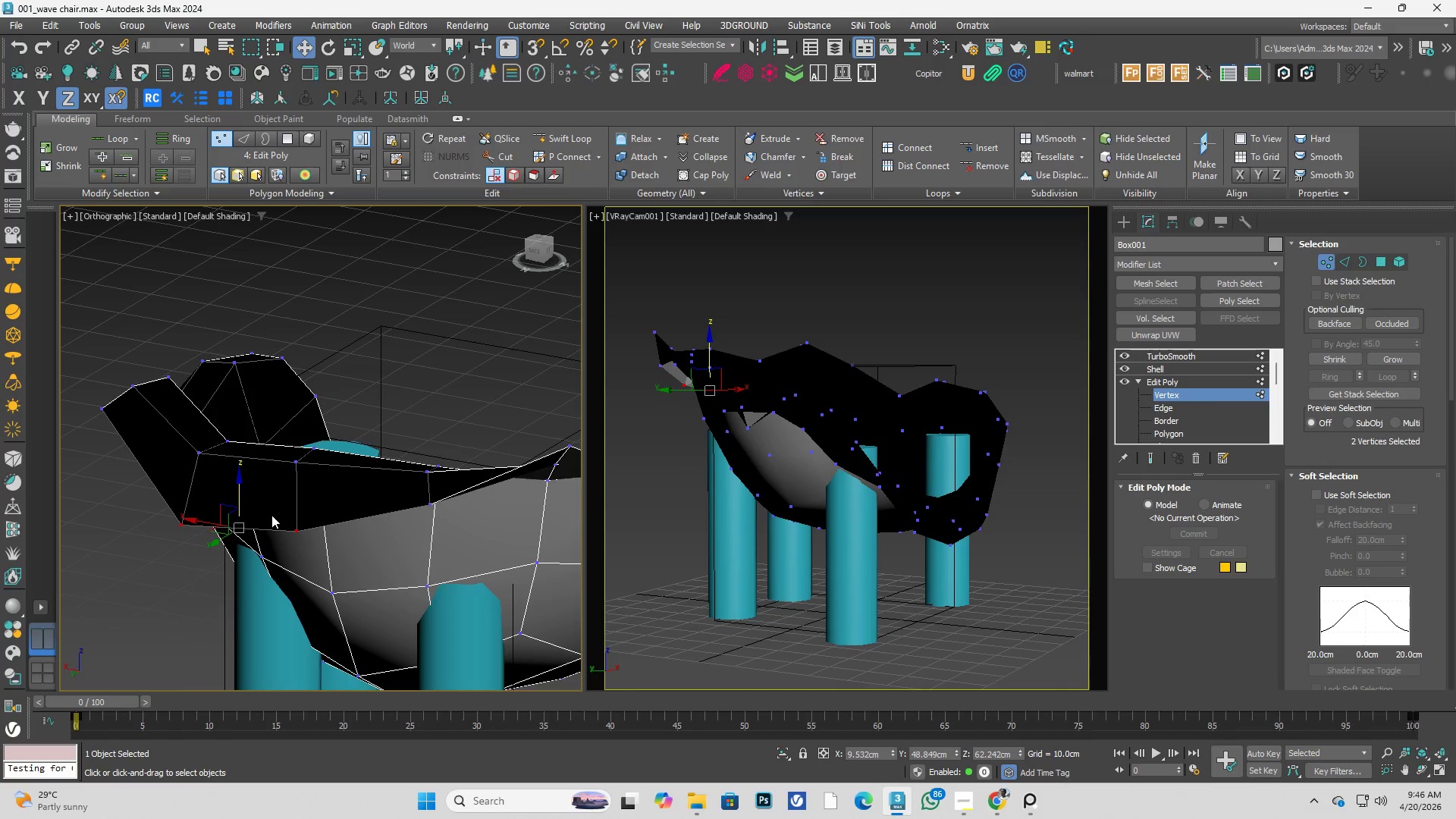 
hold_key(key=AltLeft, duration=0.36)
 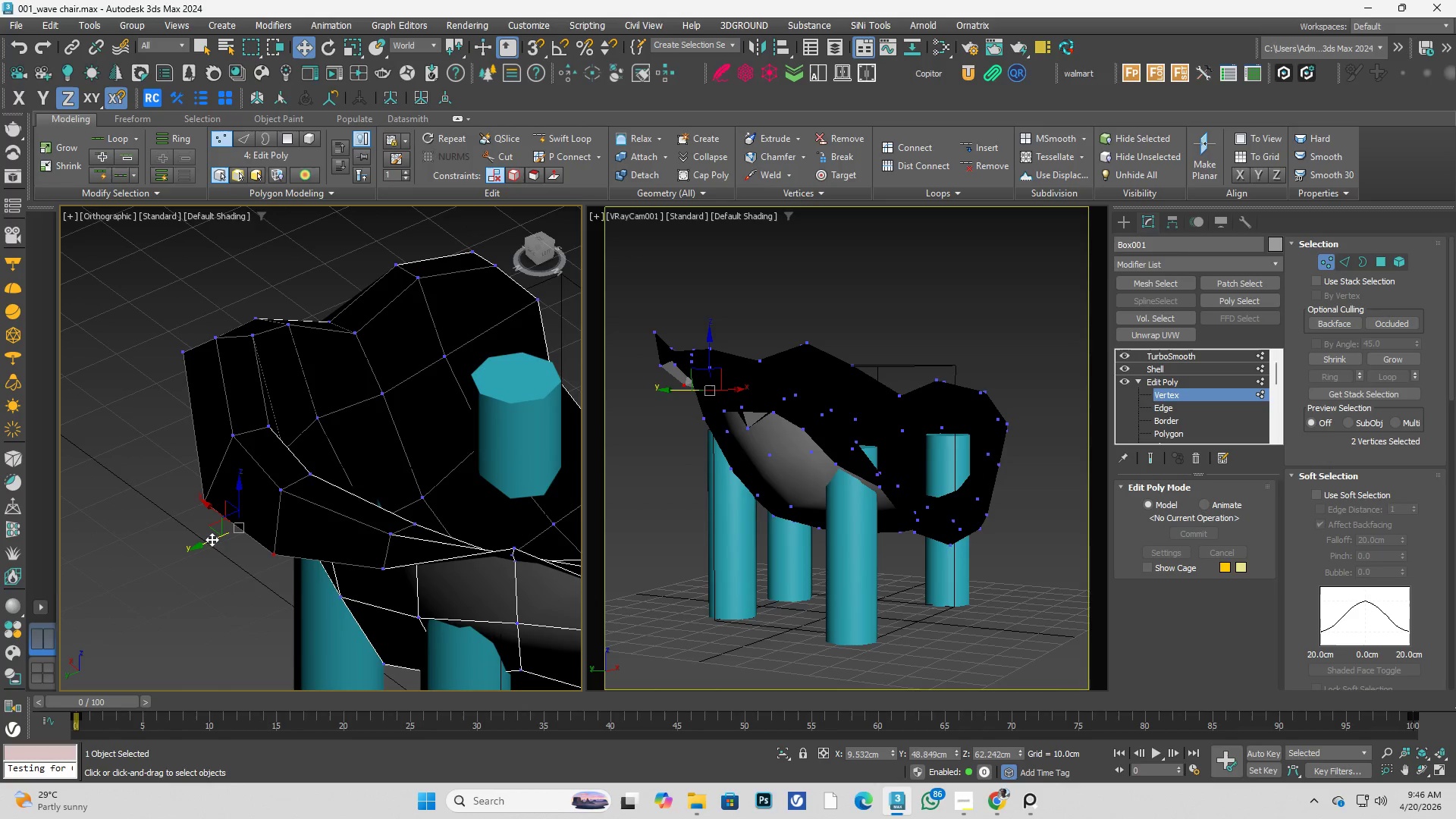 
left_click_drag(start_coordinate=[213, 539], to_coordinate=[176, 542])
 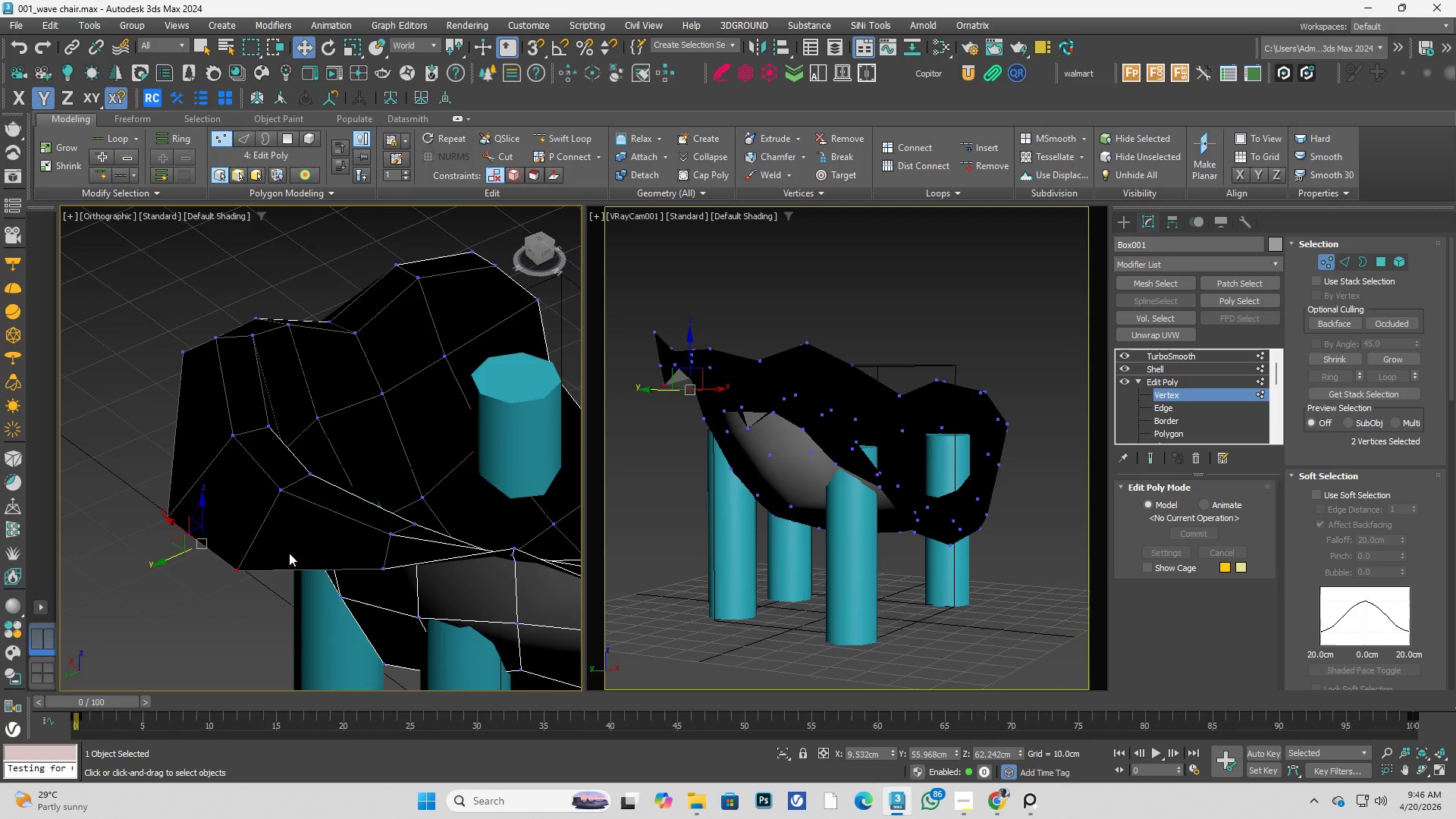 
hold_key(key=AltLeft, duration=1.02)
 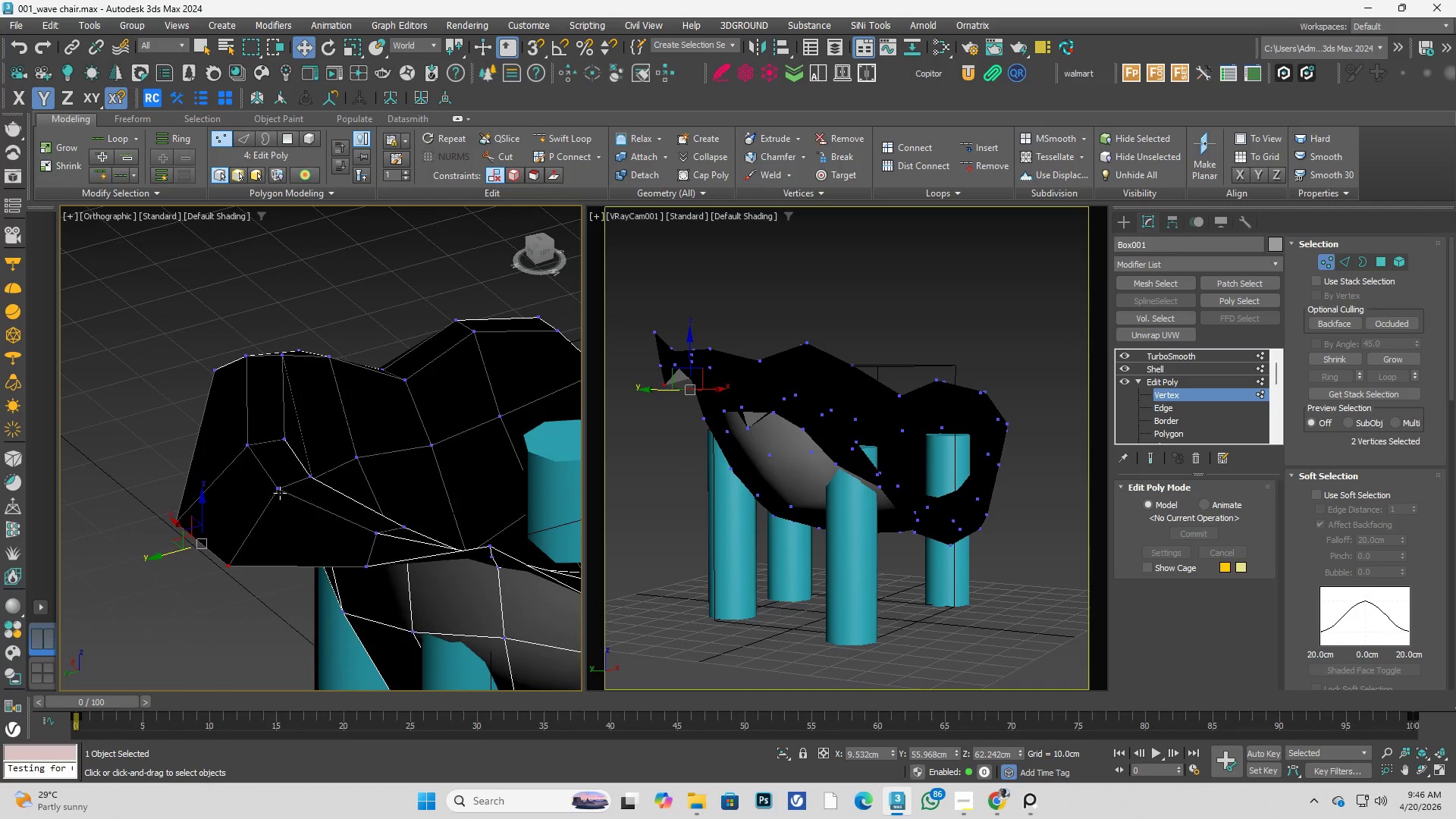 
left_click([280, 491])
 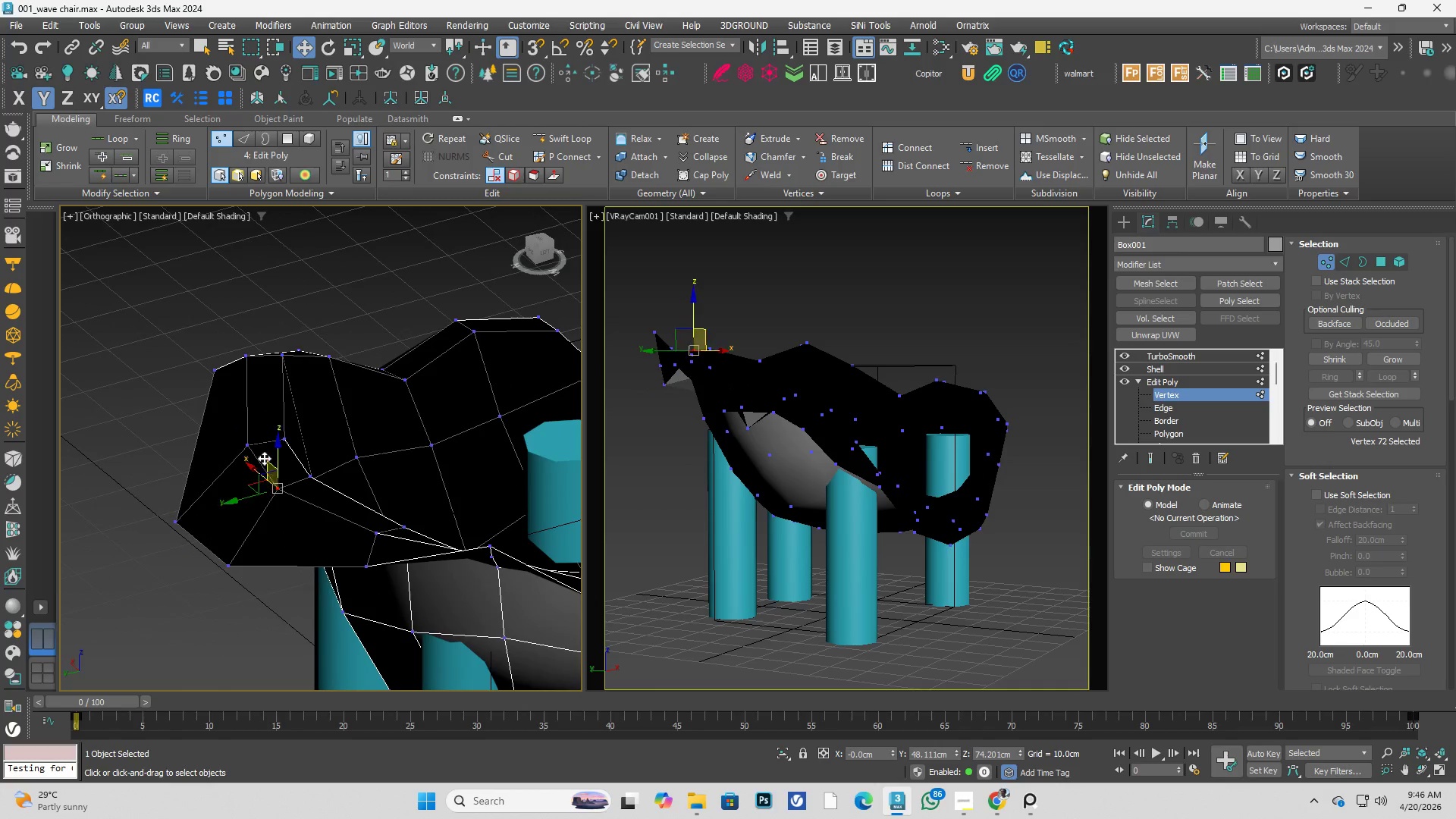 
key(Control+ControlLeft)
 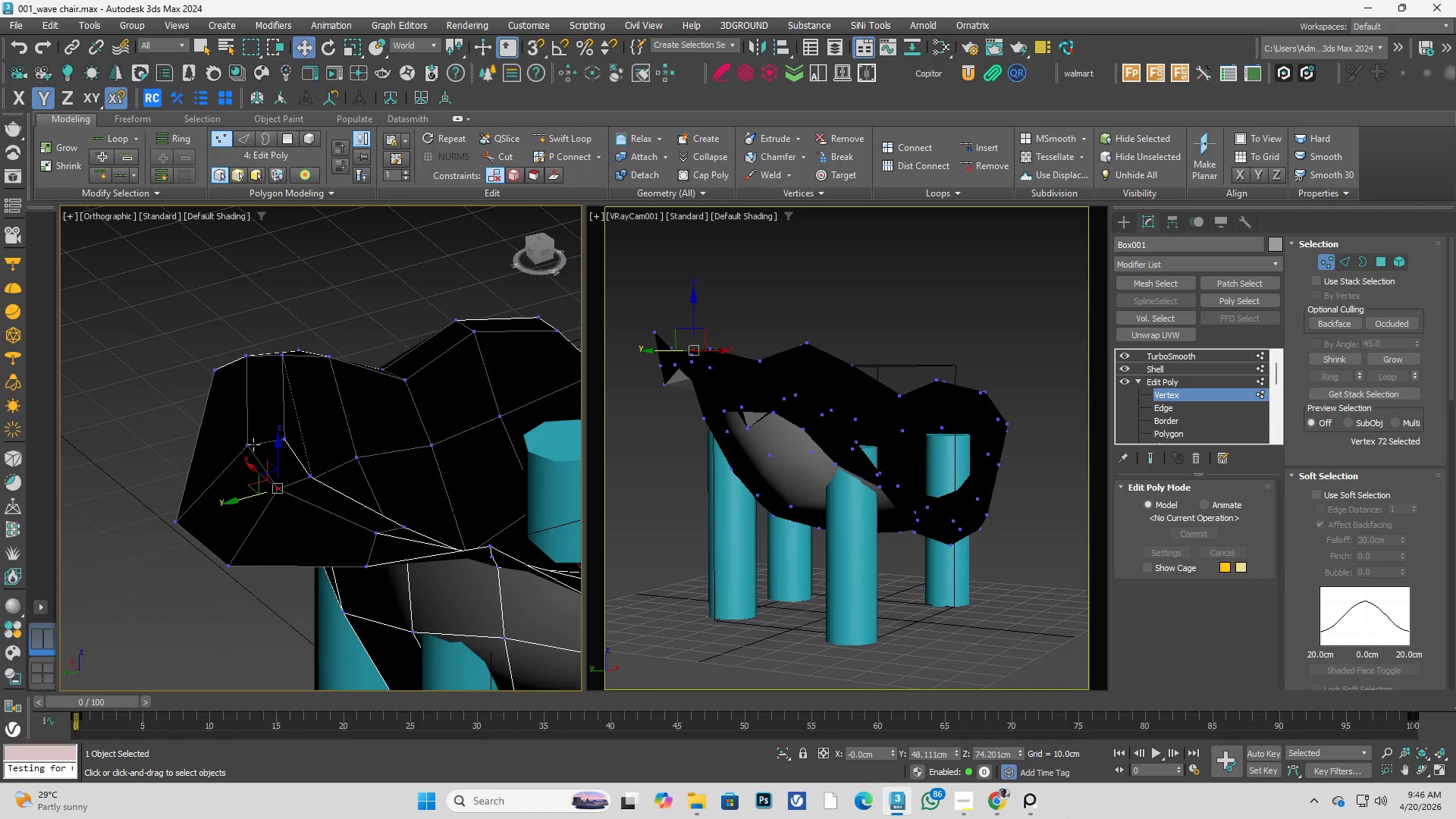 
left_click([253, 444])
 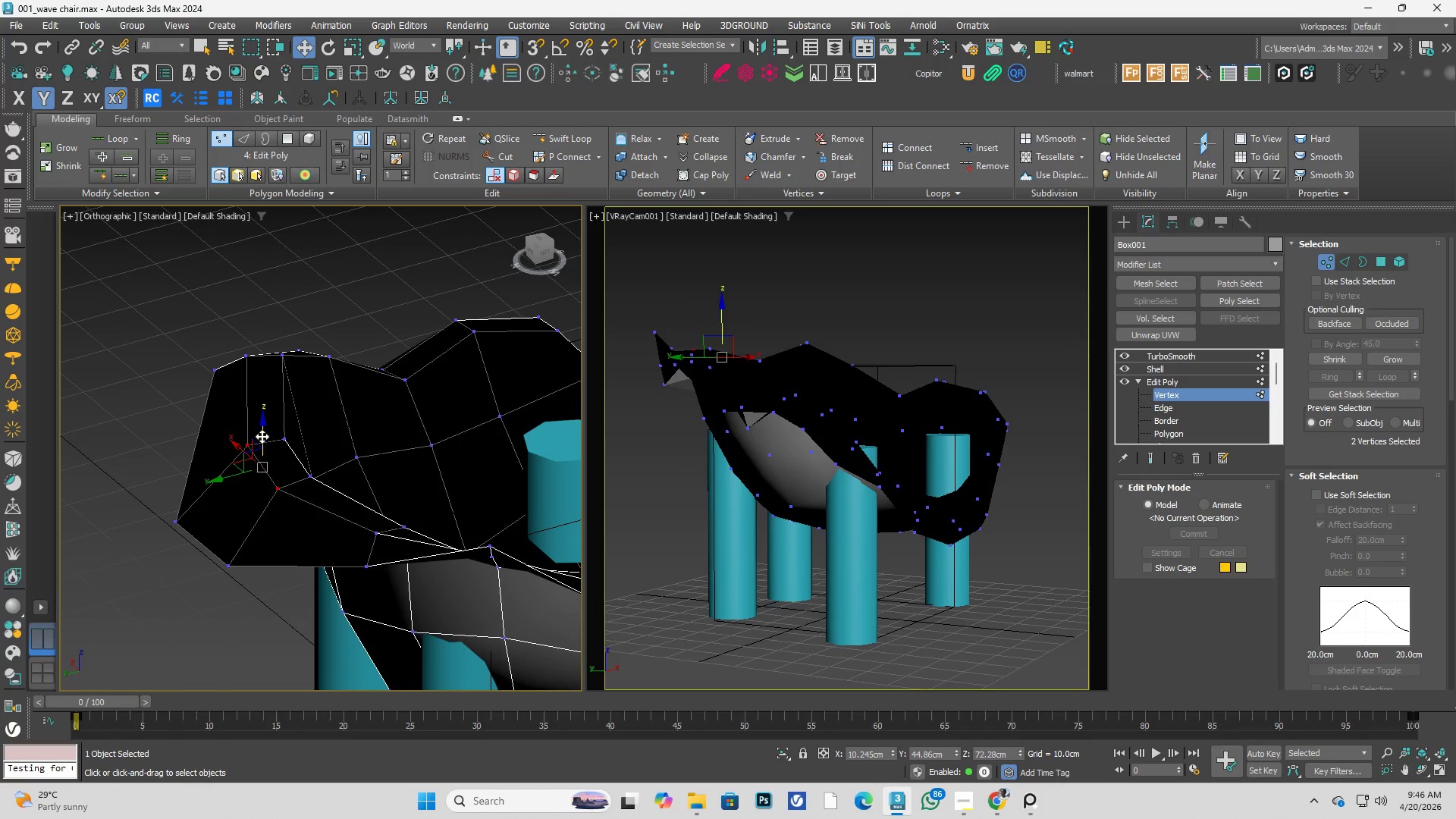 
left_click_drag(start_coordinate=[261, 435], to_coordinate=[259, 400])
 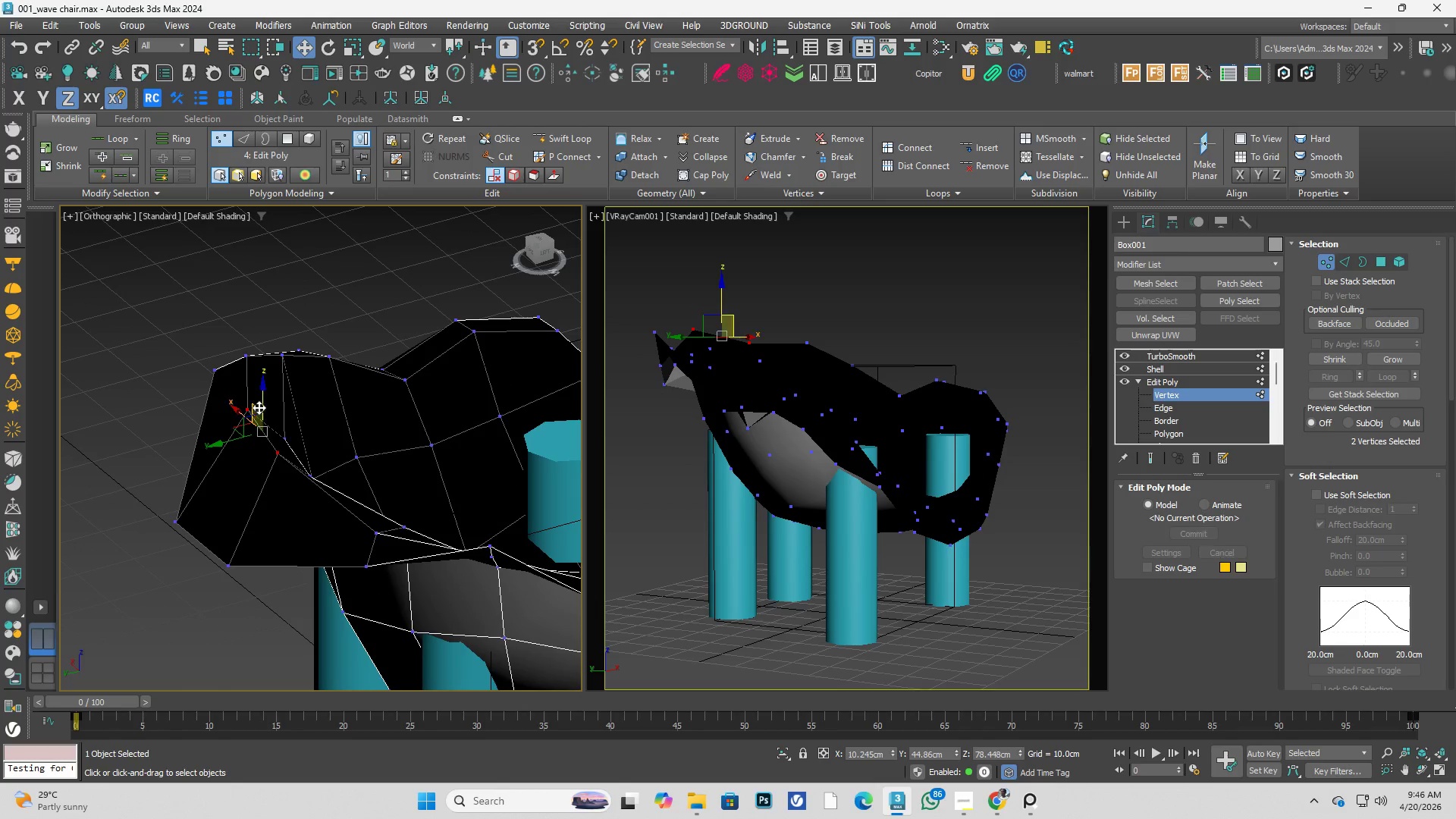 
hold_key(key=AltLeft, duration=0.59)
 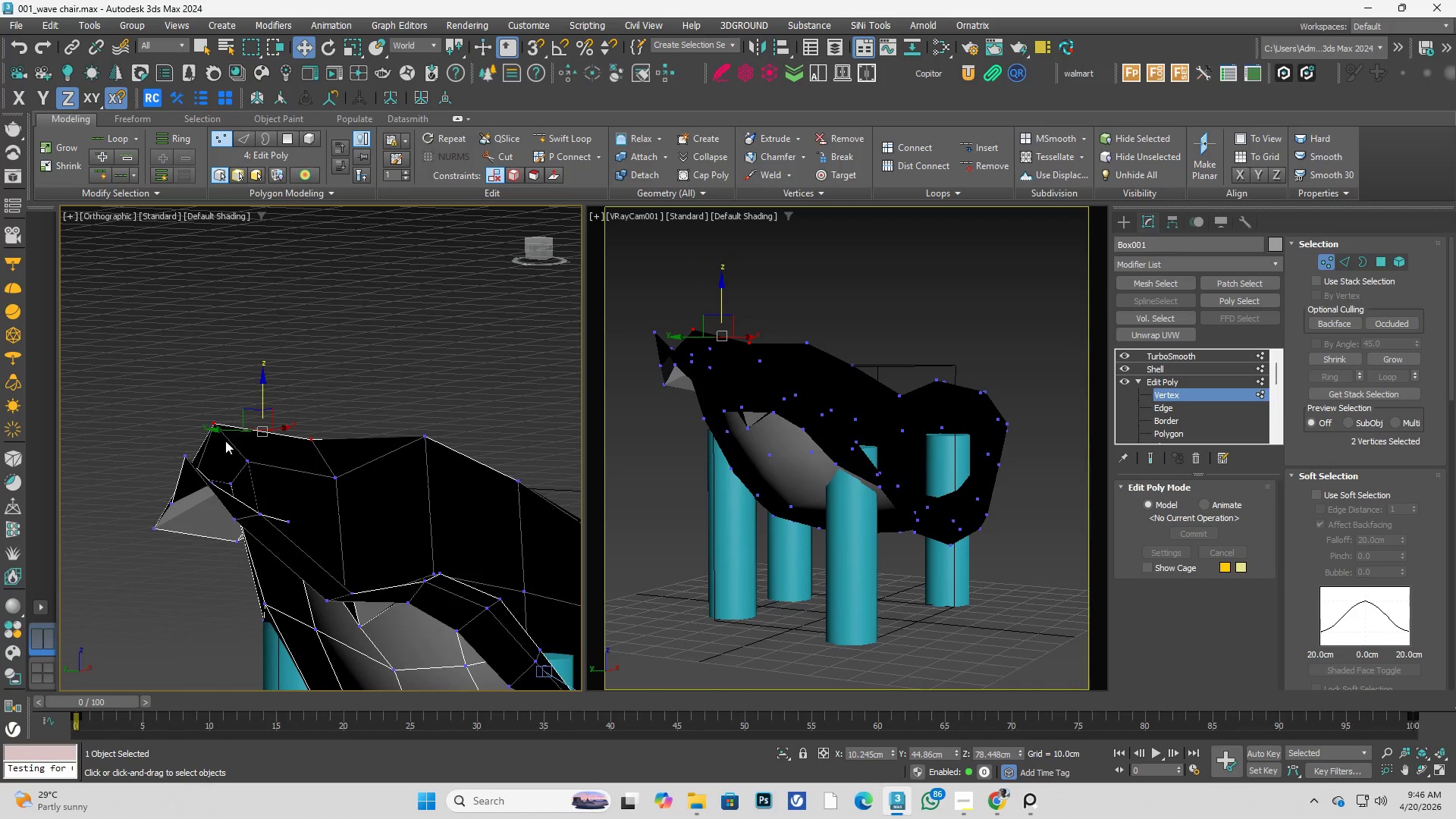 
key(Alt+AltLeft)
 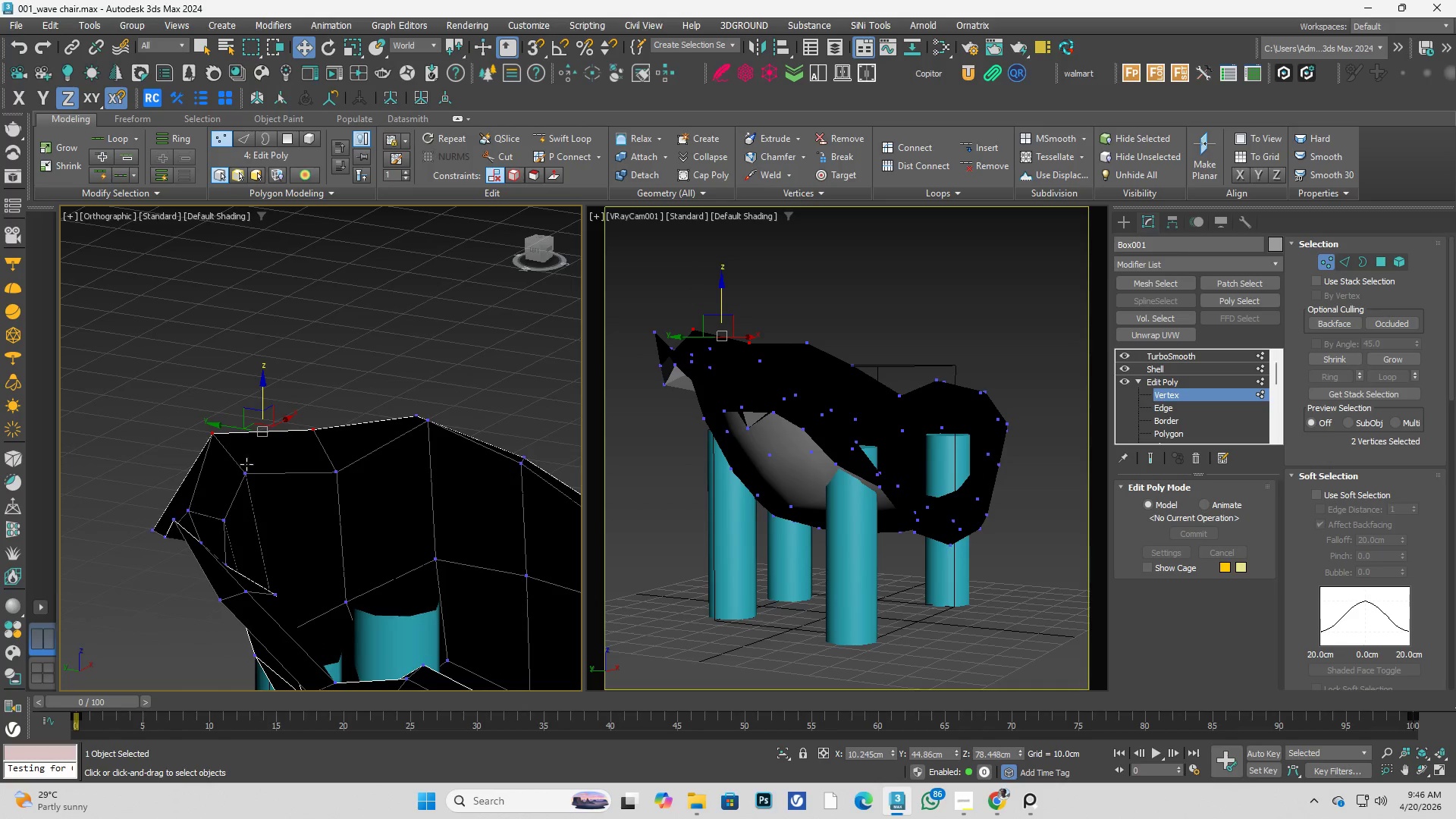 
key(Control+ControlLeft)
 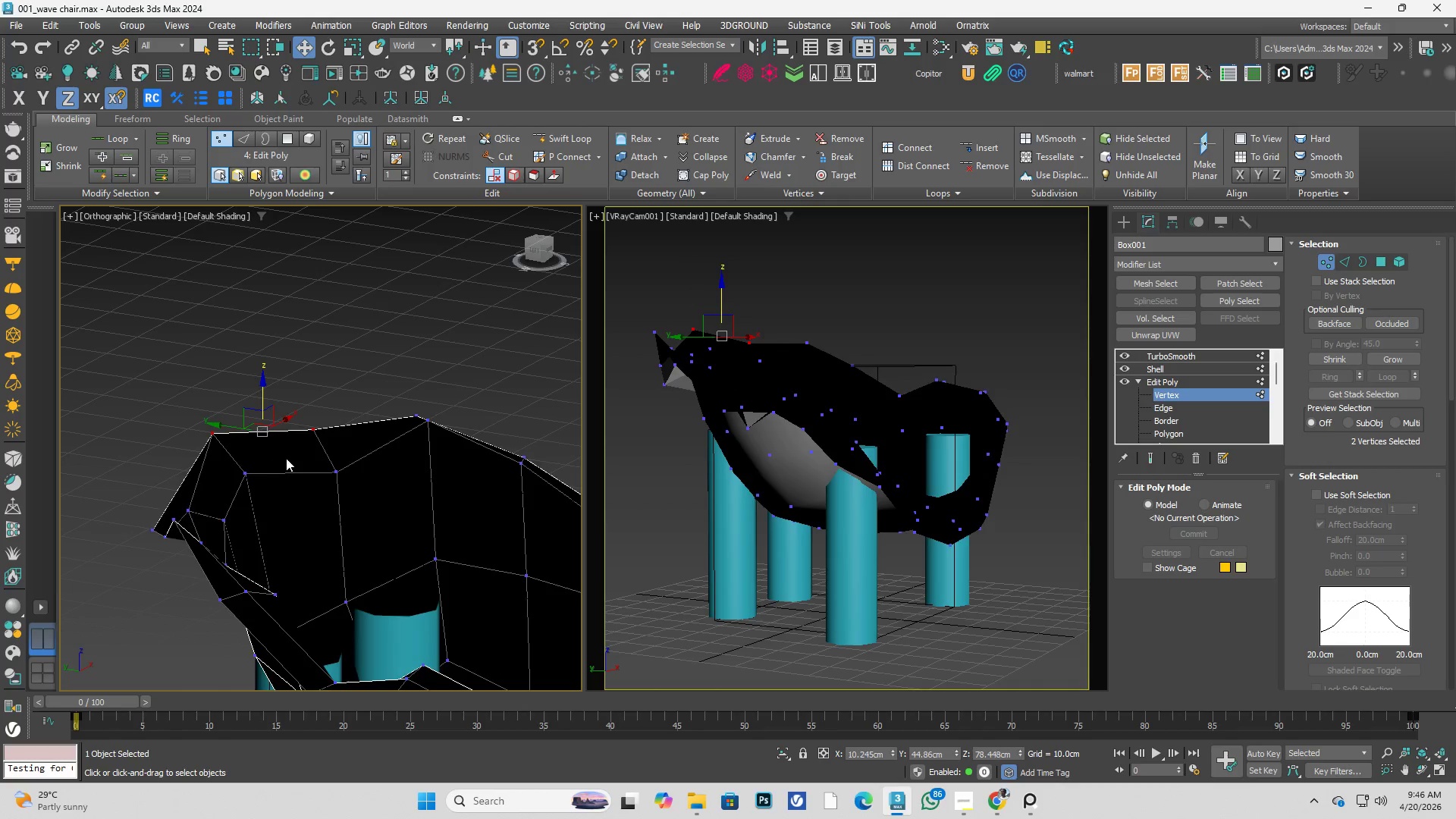 
key(Control+Space)
 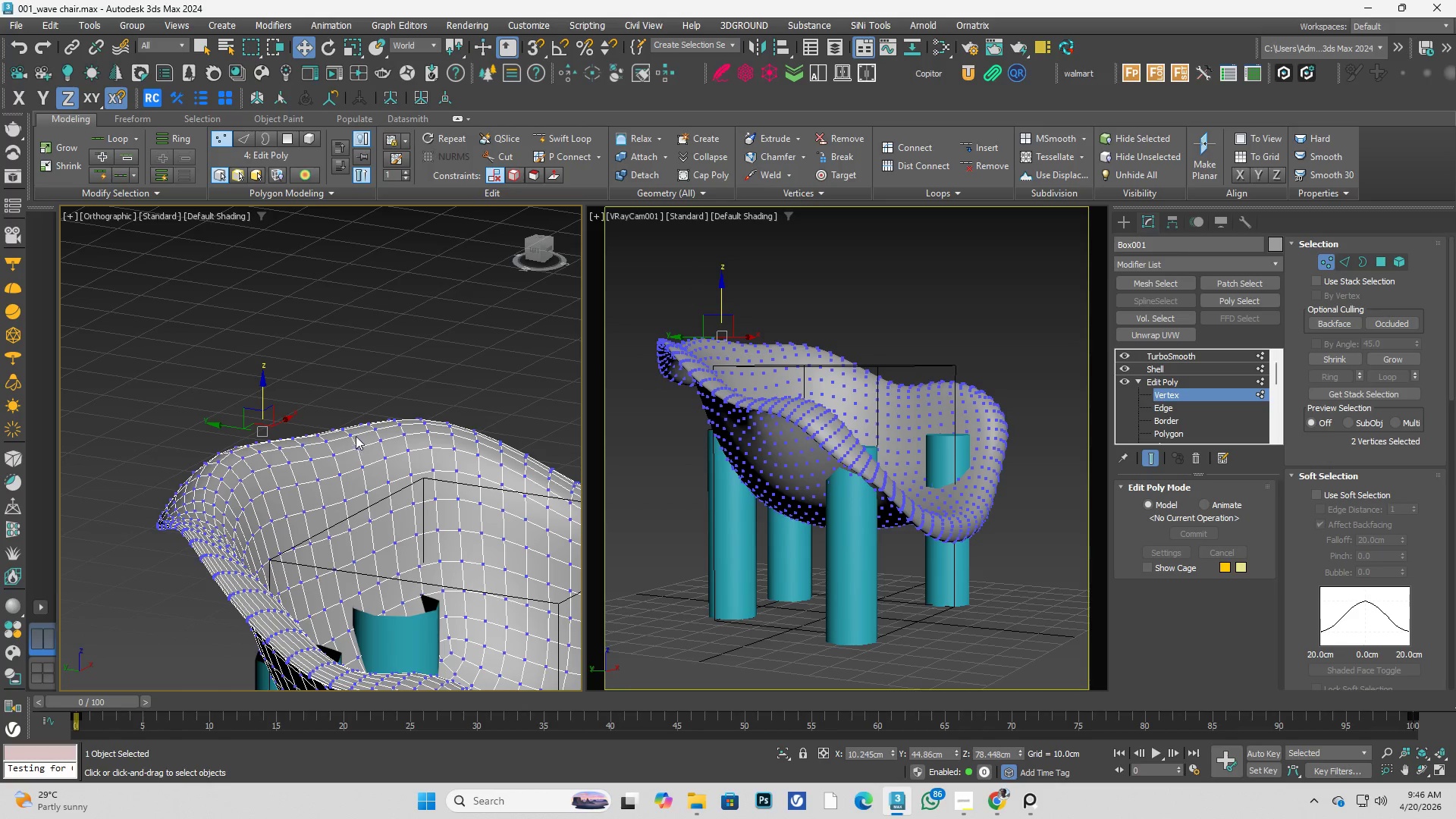 
hold_key(key=AltLeft, duration=1.92)
 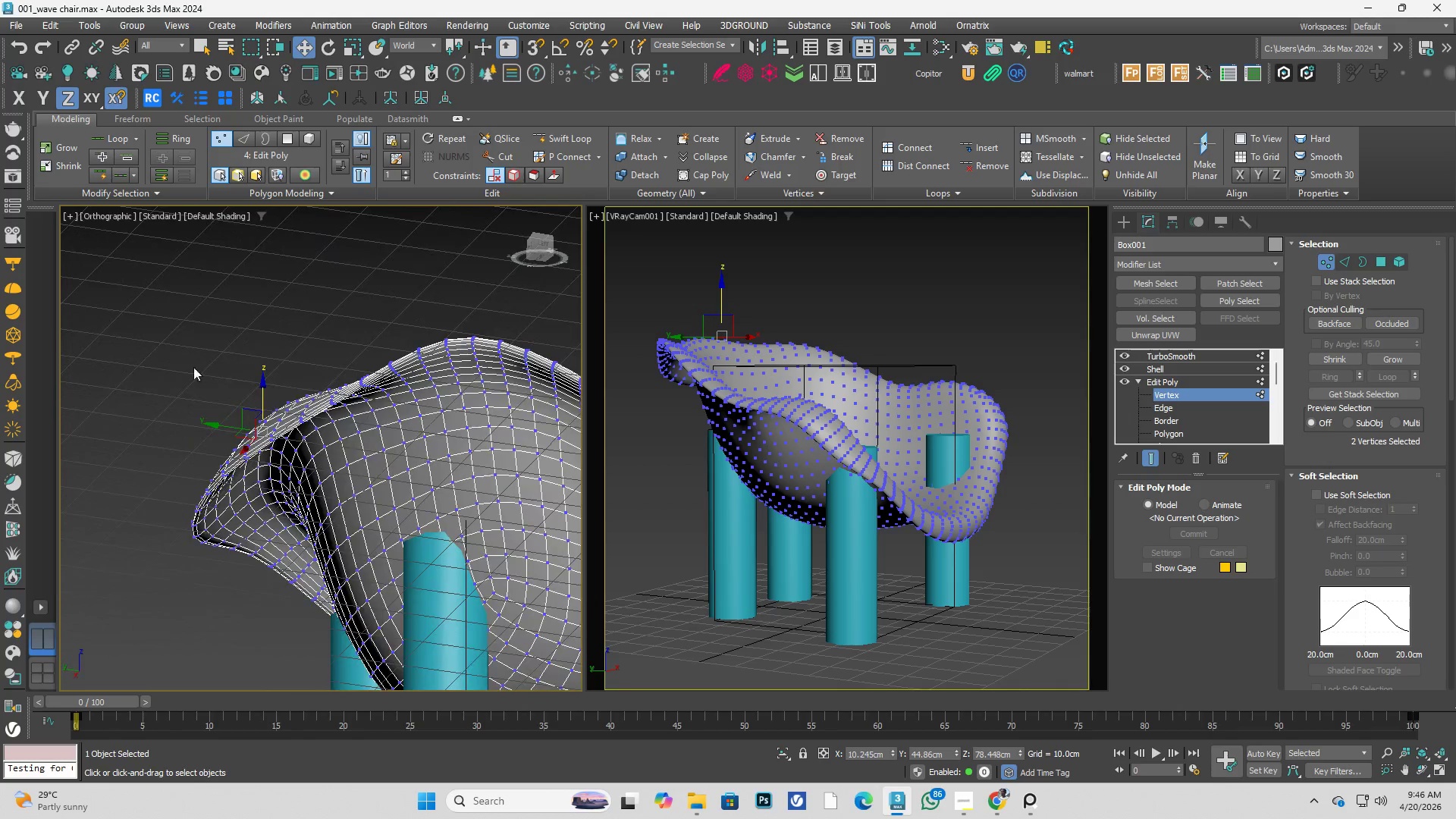 
hold_key(key=AltLeft, duration=0.83)
 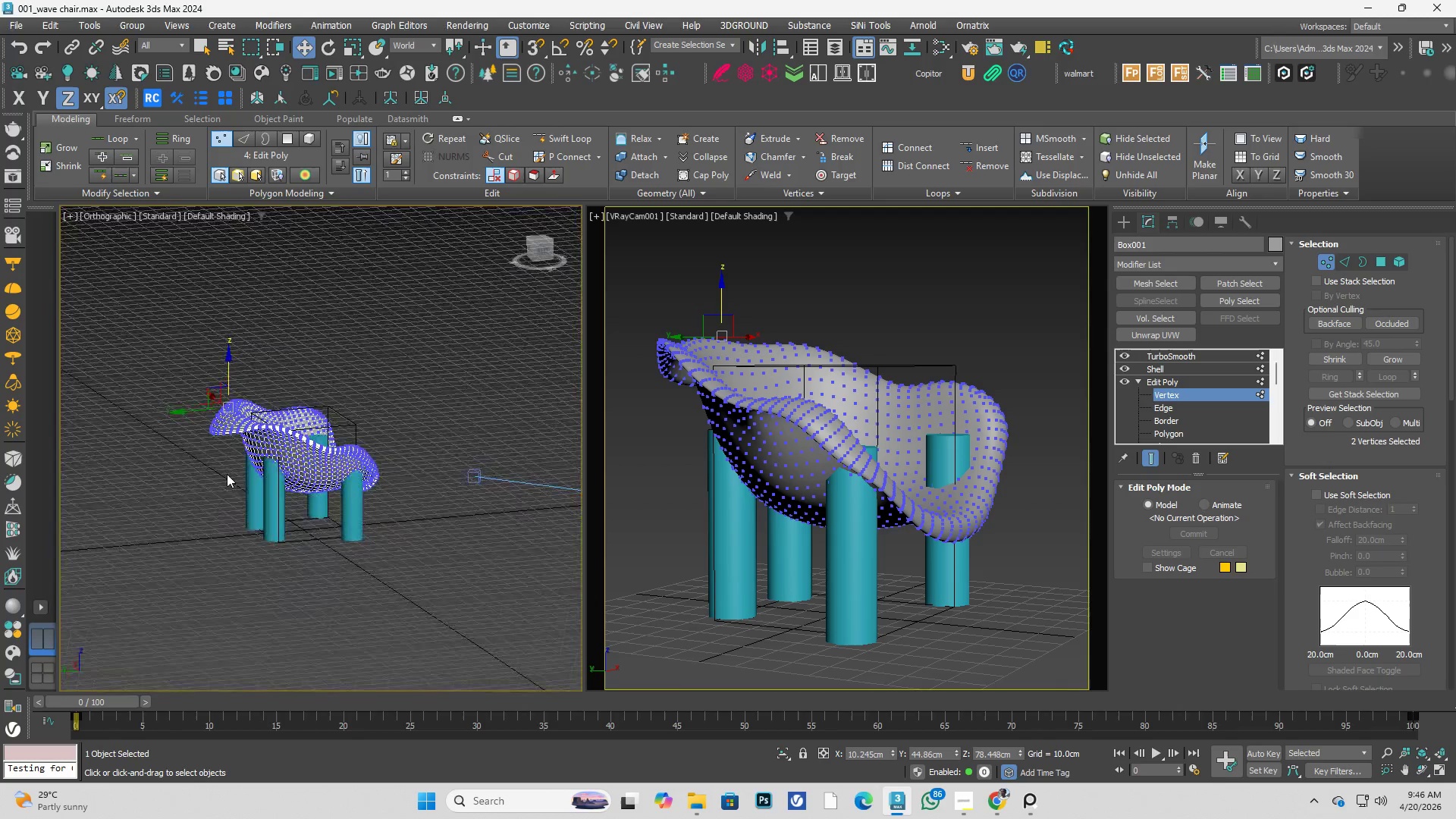 
scroll: coordinate [240, 422], scroll_direction: down, amount: 4.0
 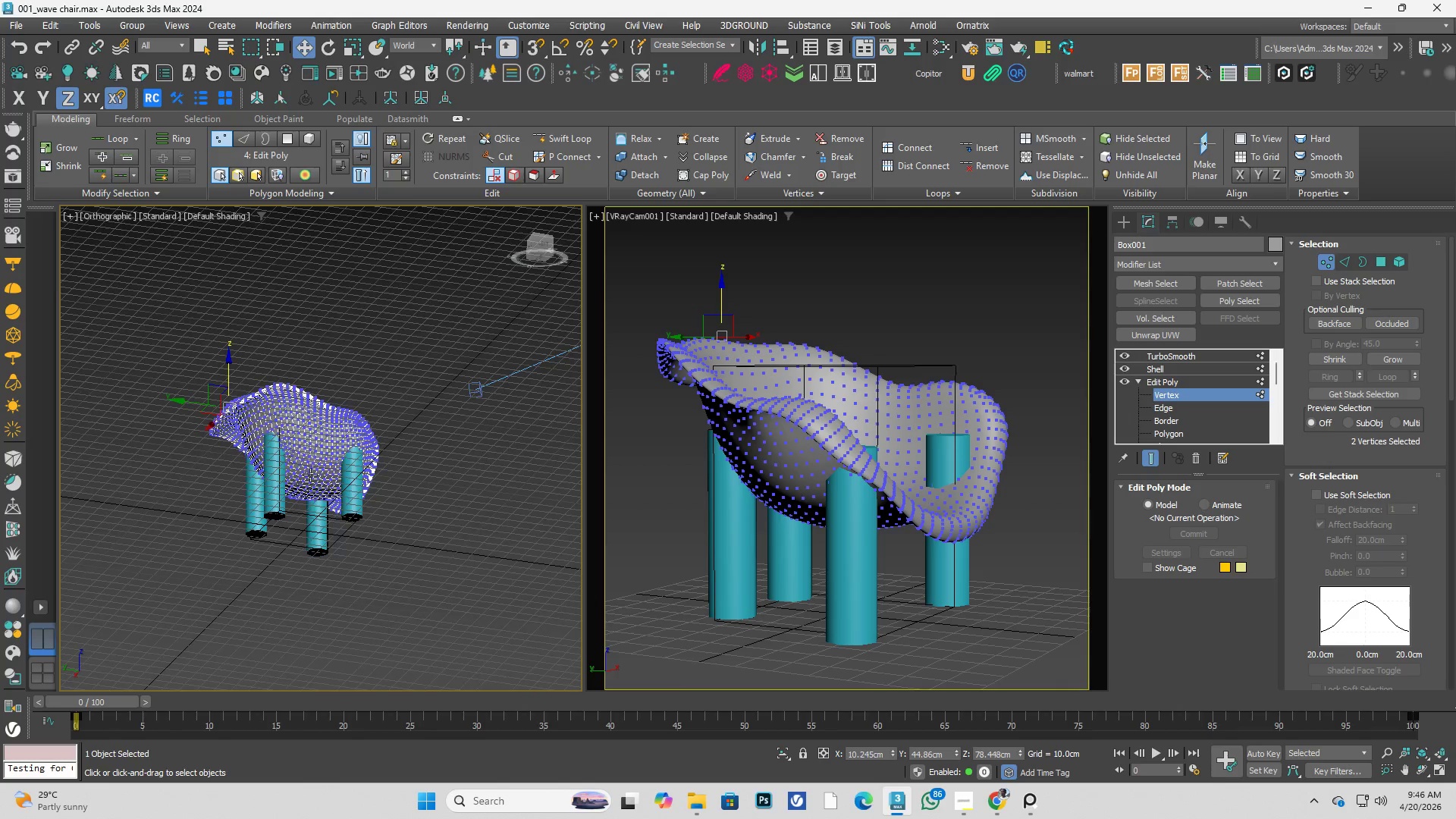 
key(Control+ControlLeft)
 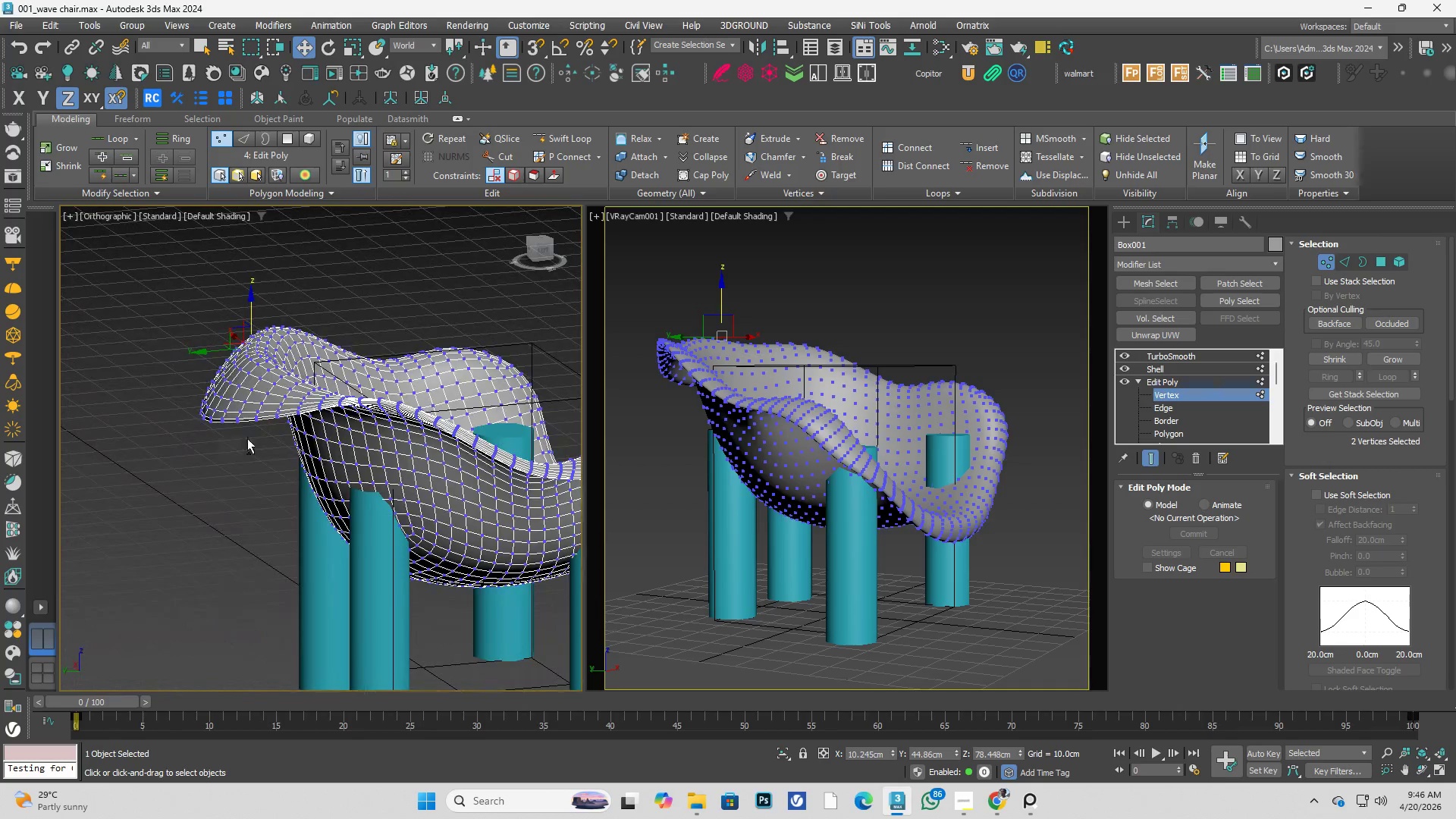 
key(Control+Space)
 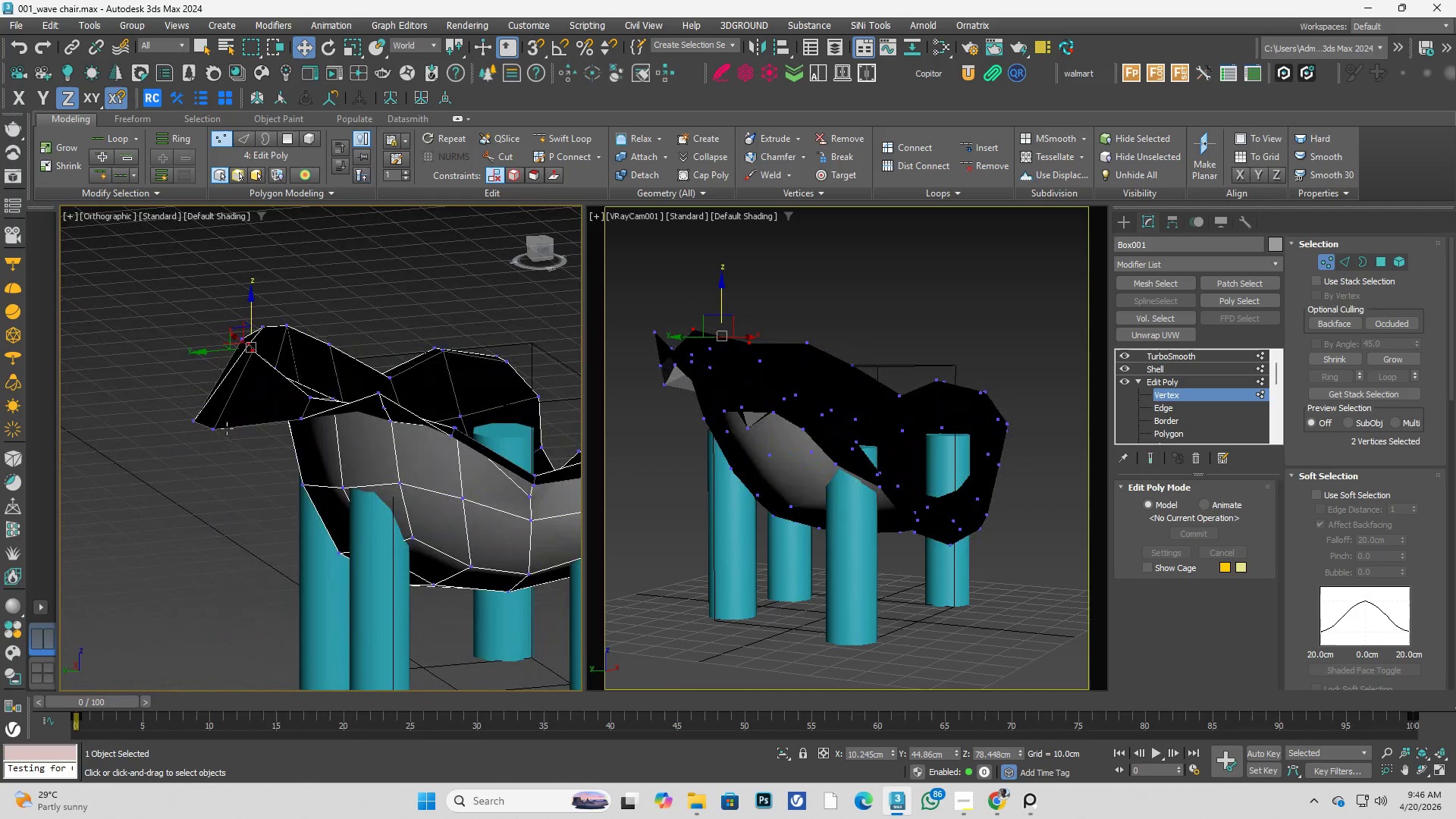 
scroll: coordinate [216, 438], scroll_direction: up, amount: 3.0
 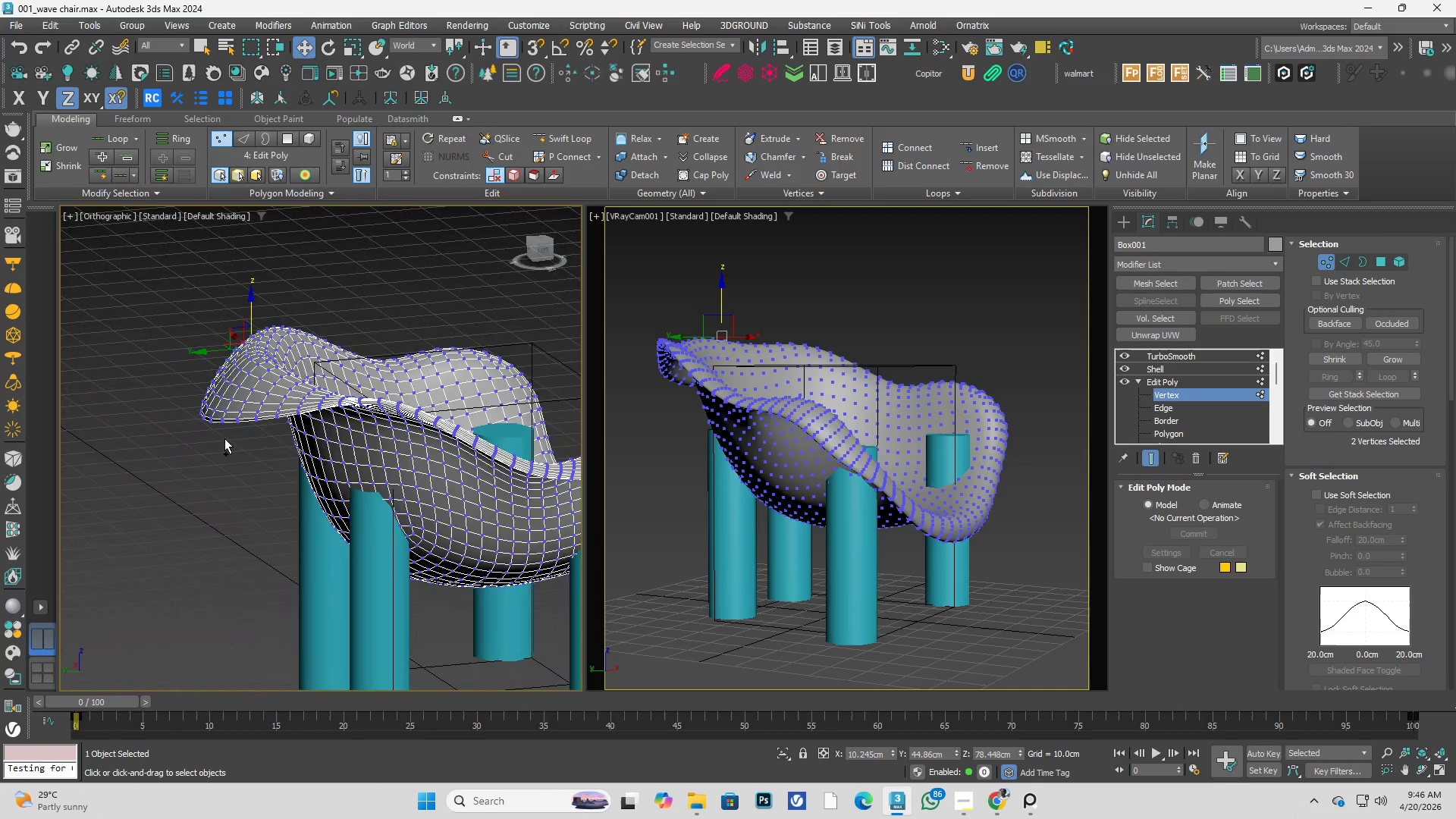 
key(Alt+AltLeft)
 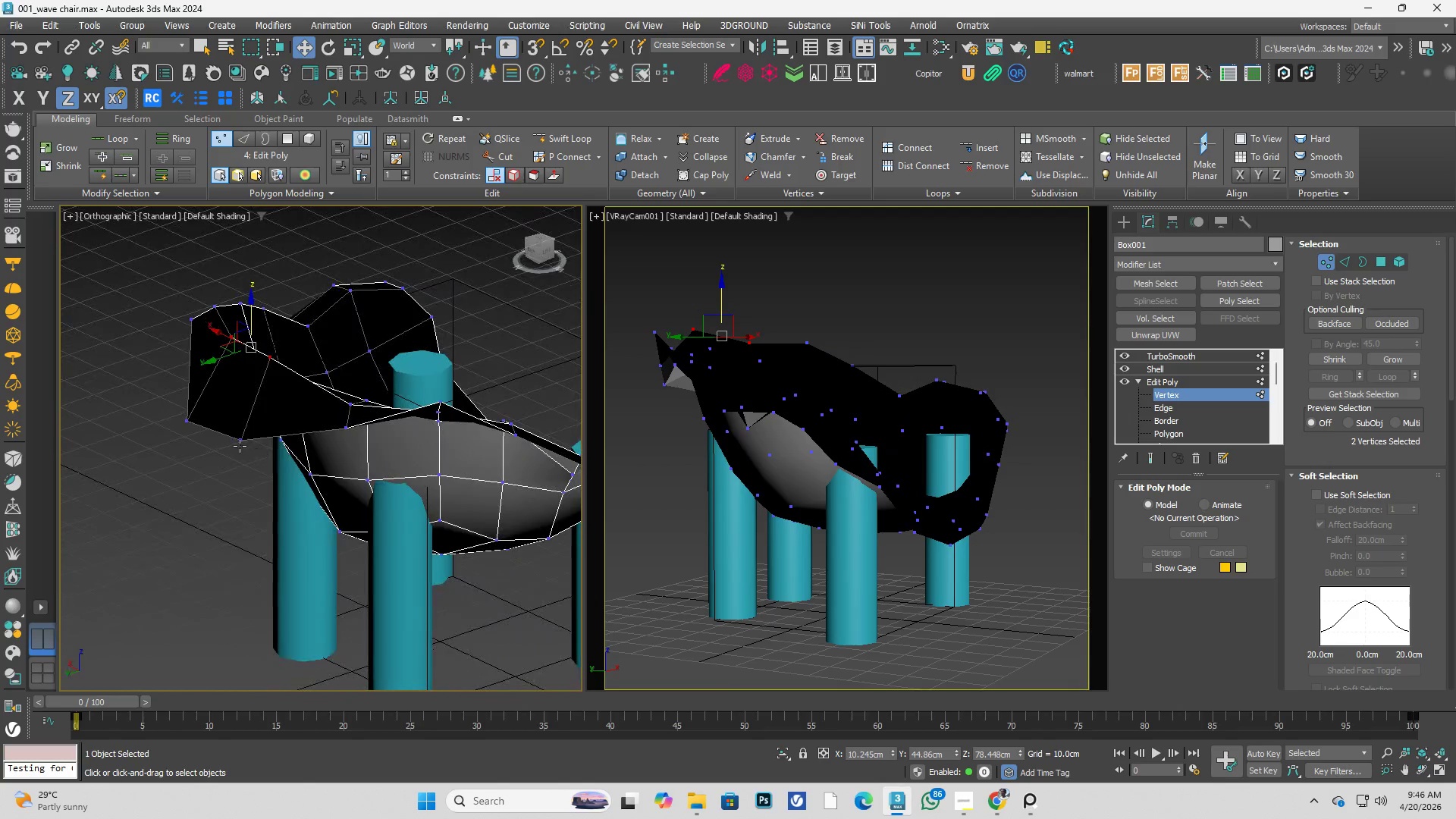 
left_click([235, 441])
 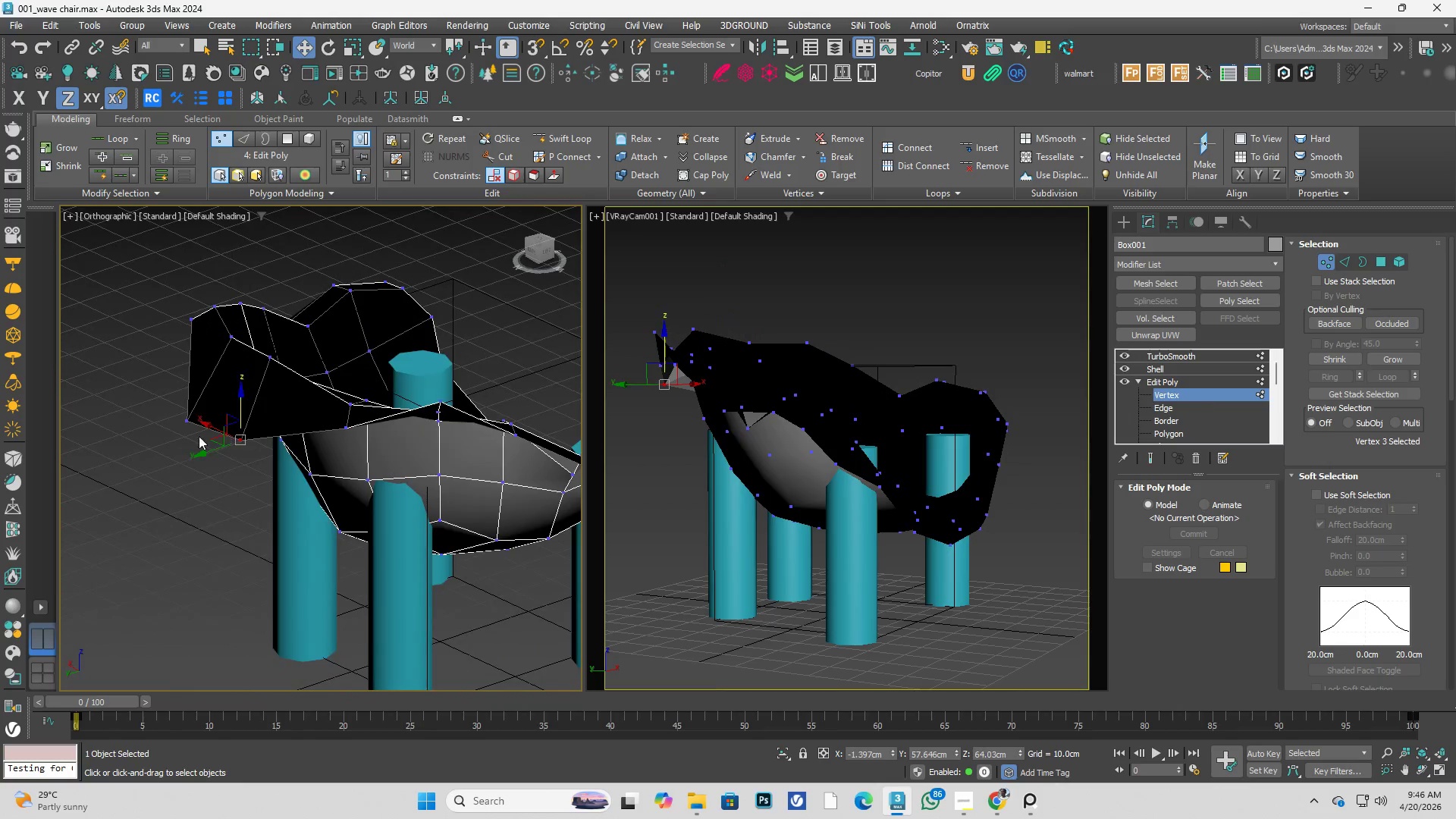 
hold_key(key=ControlLeft, duration=0.36)
left_click([185, 425])
 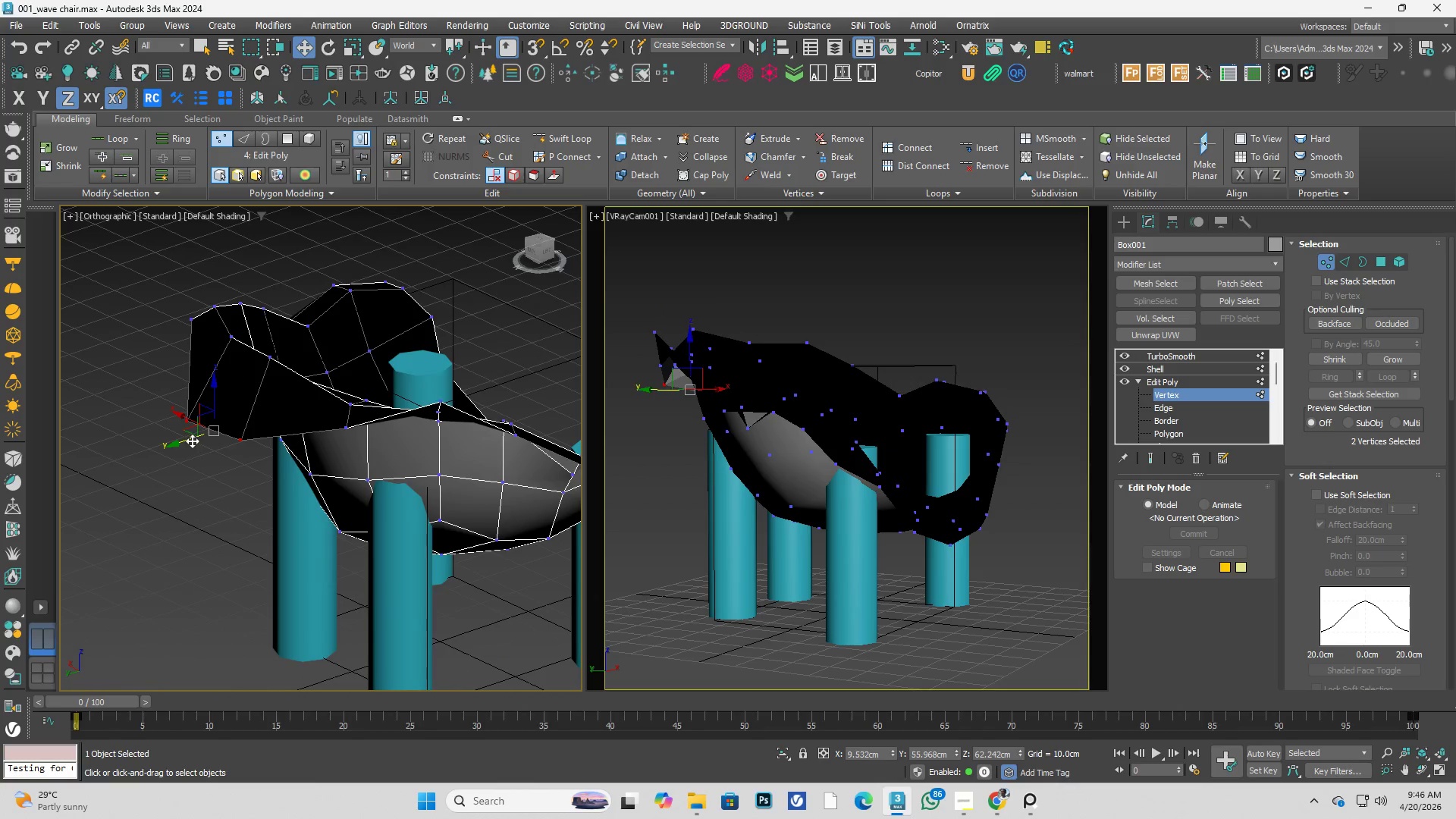 
left_click_drag(start_coordinate=[189, 439], to_coordinate=[199, 439])
 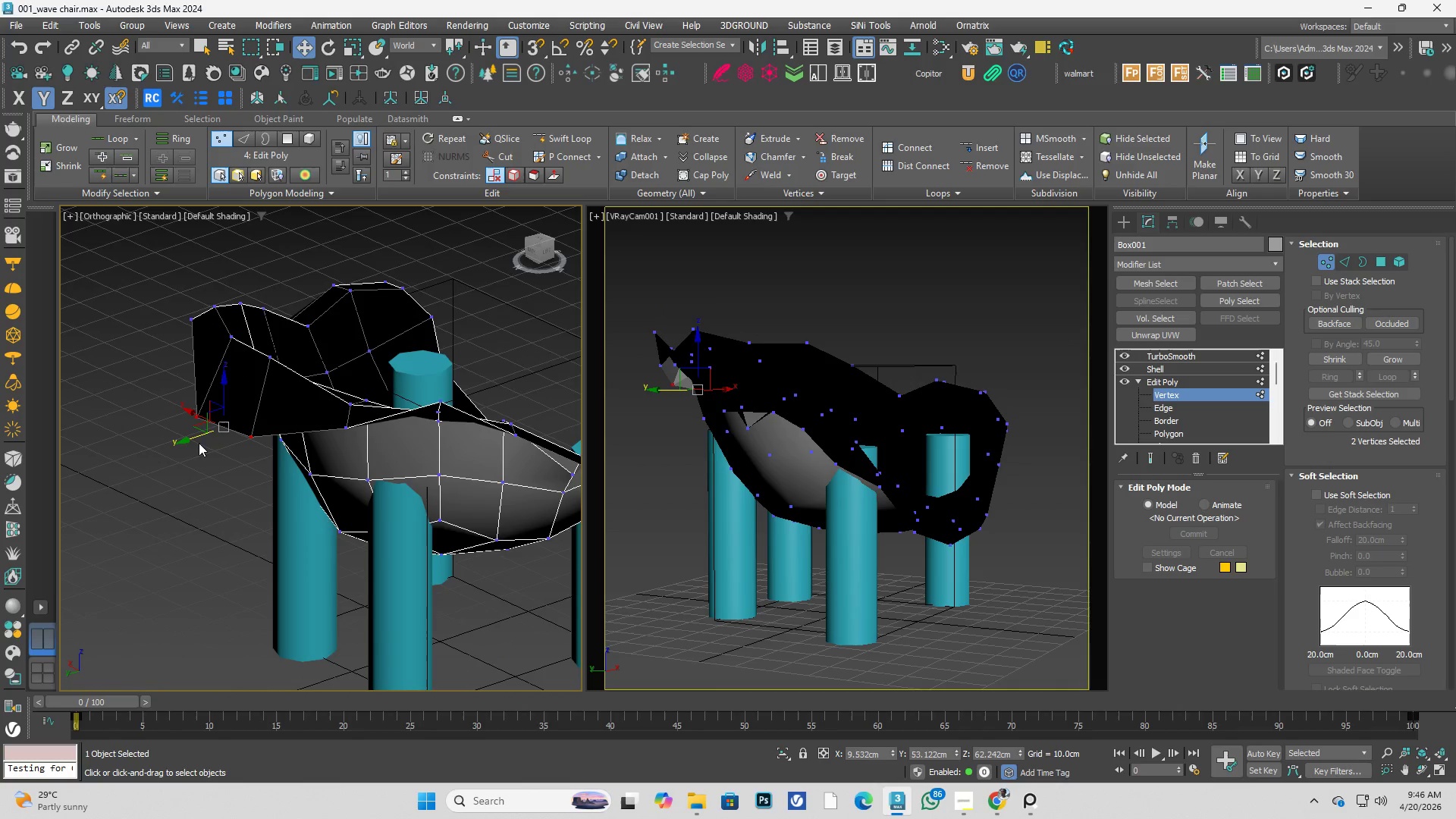 
key(G)
 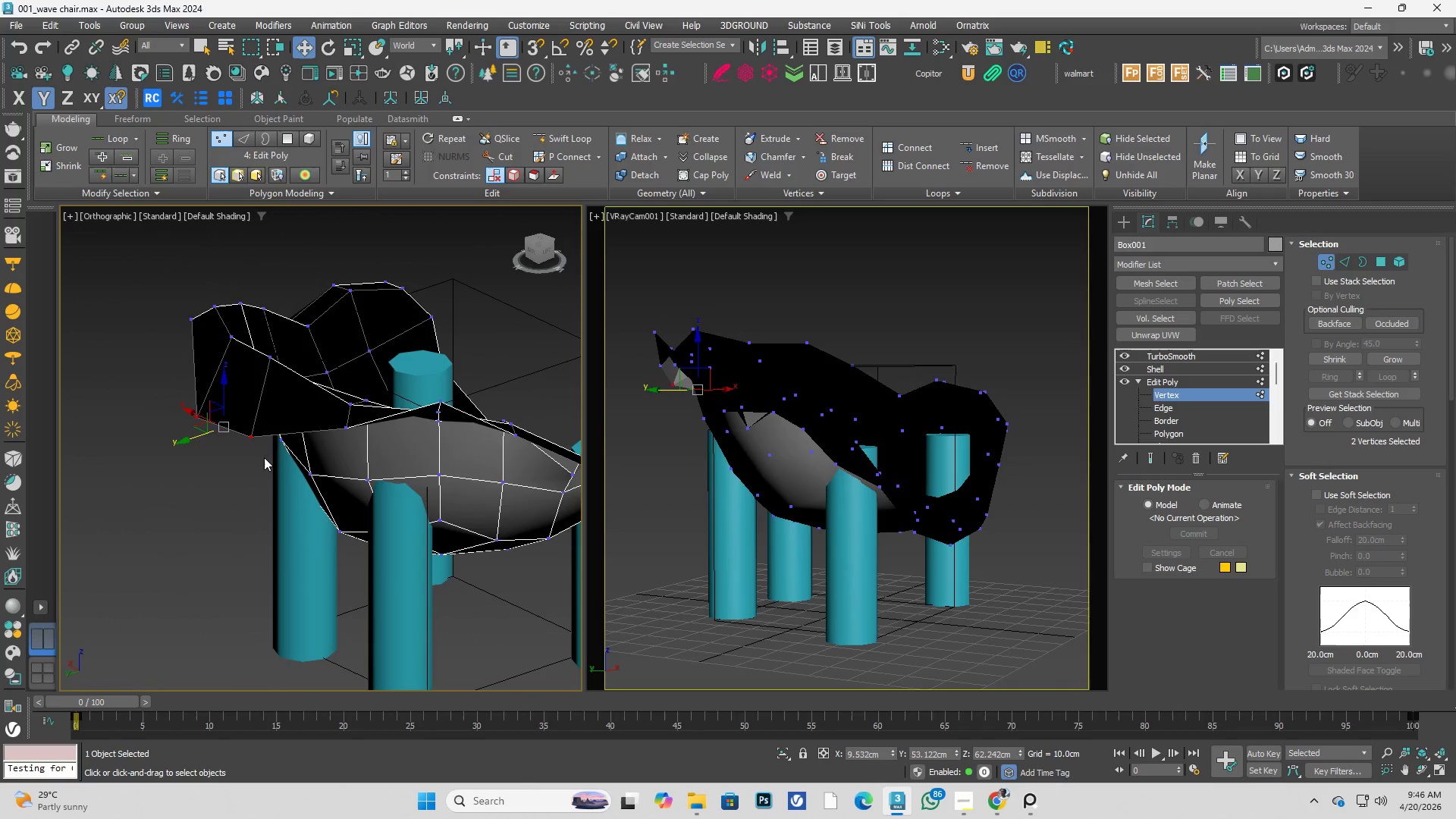 
hold_key(key=AltLeft, duration=0.45)
 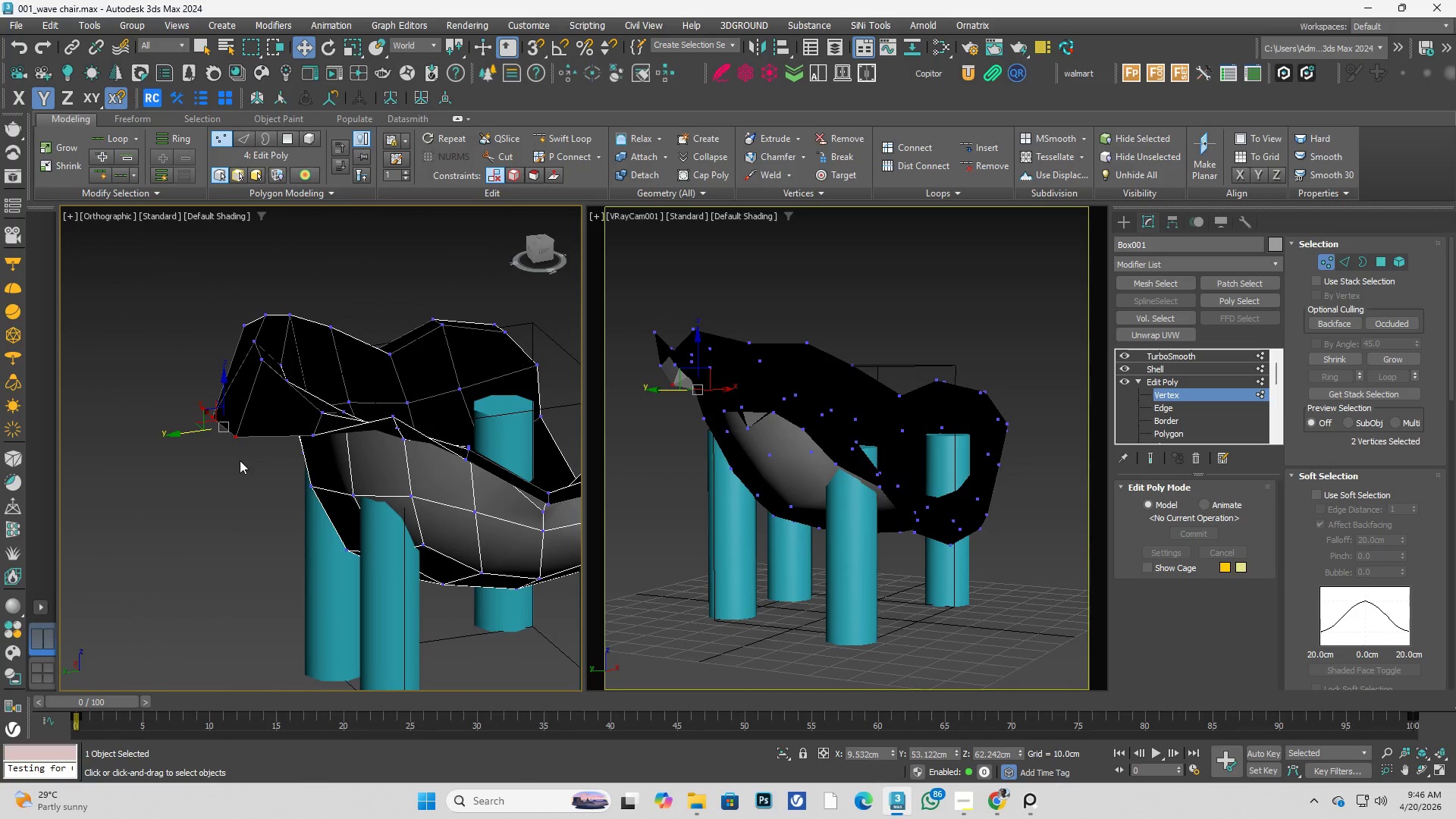 
hold_key(key=AltLeft, duration=0.33)
 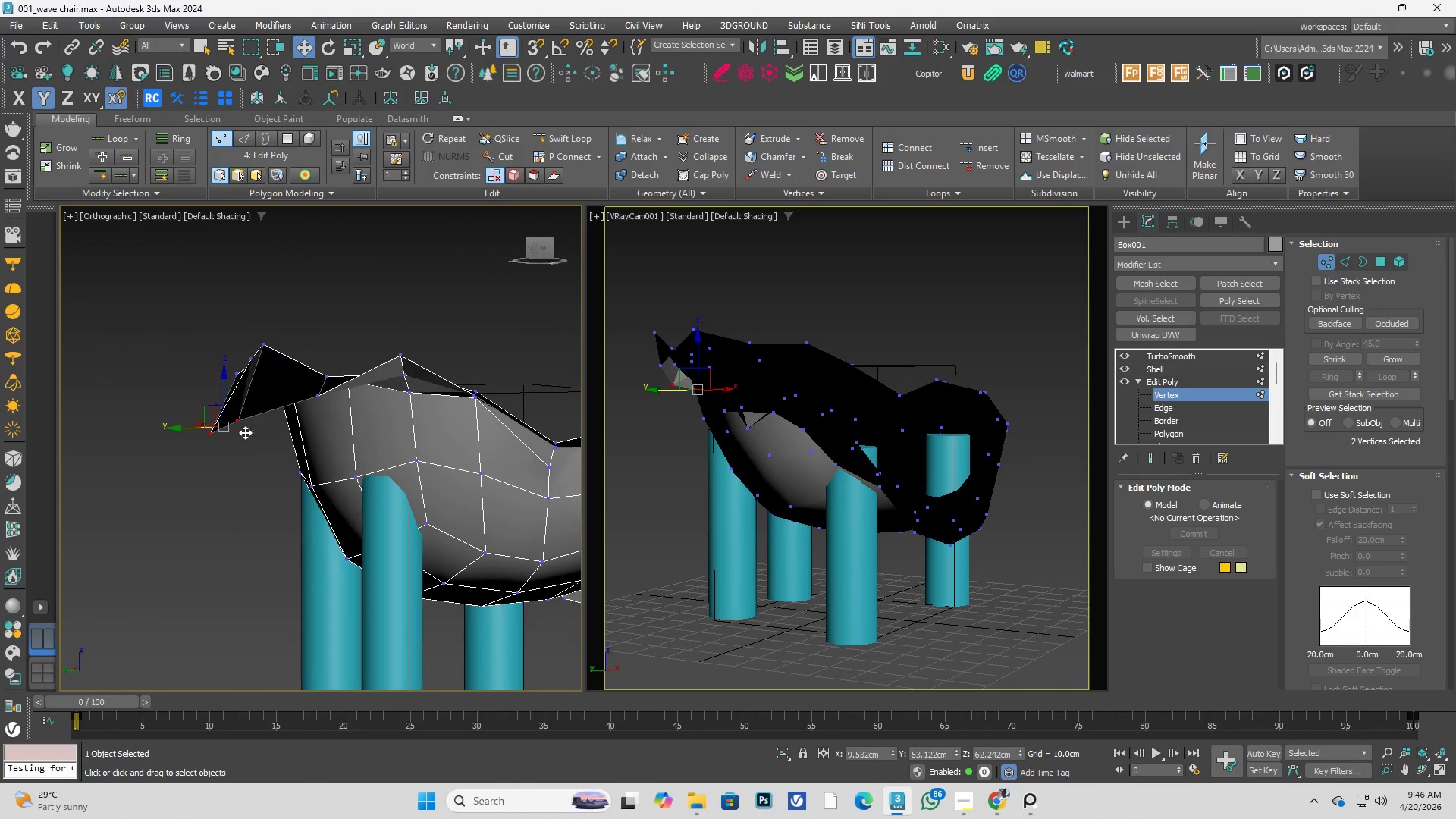 
scroll: coordinate [242, 432], scroll_direction: up, amount: 1.0
 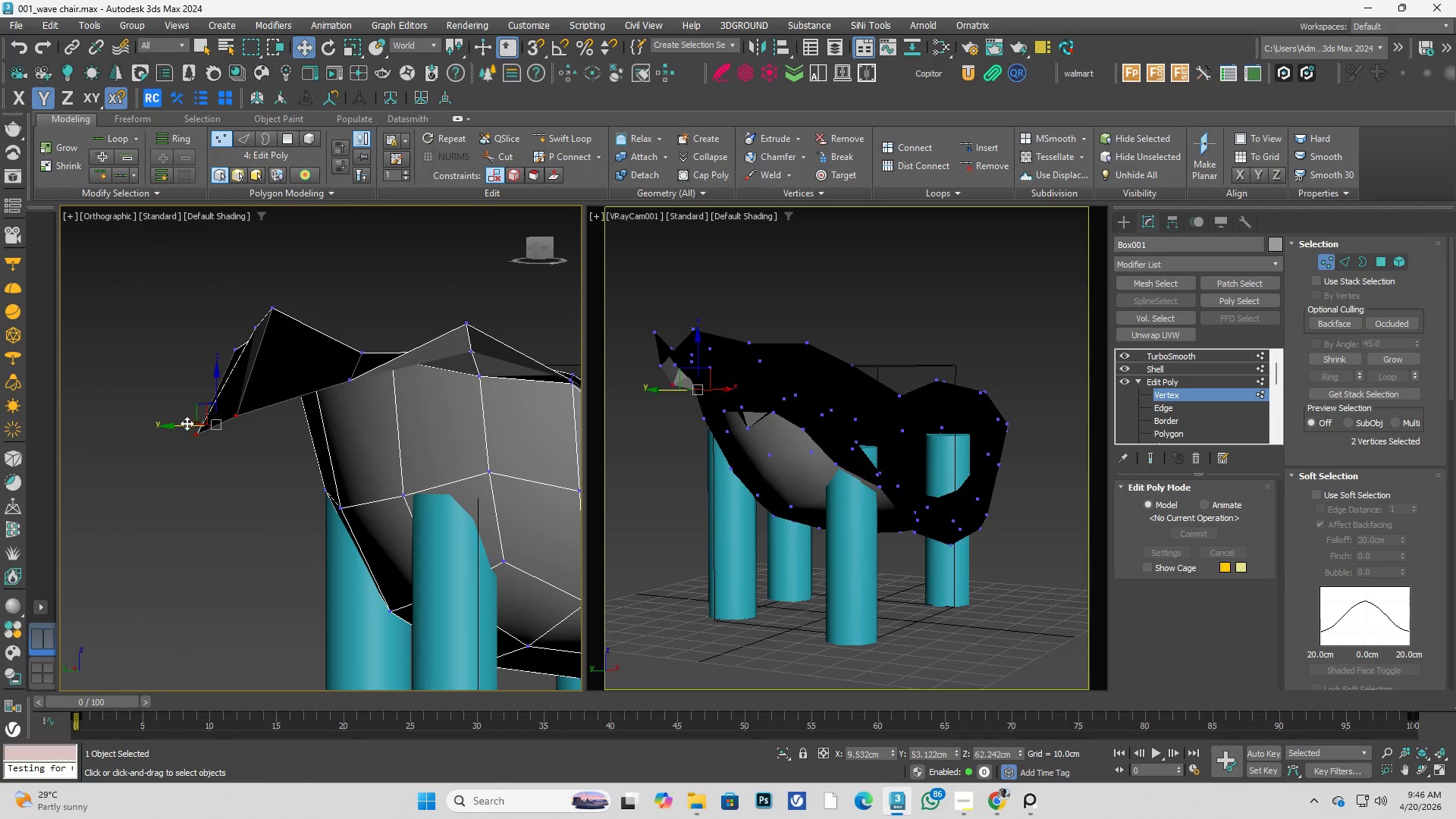 
left_click_drag(start_coordinate=[184, 425], to_coordinate=[203, 425])
 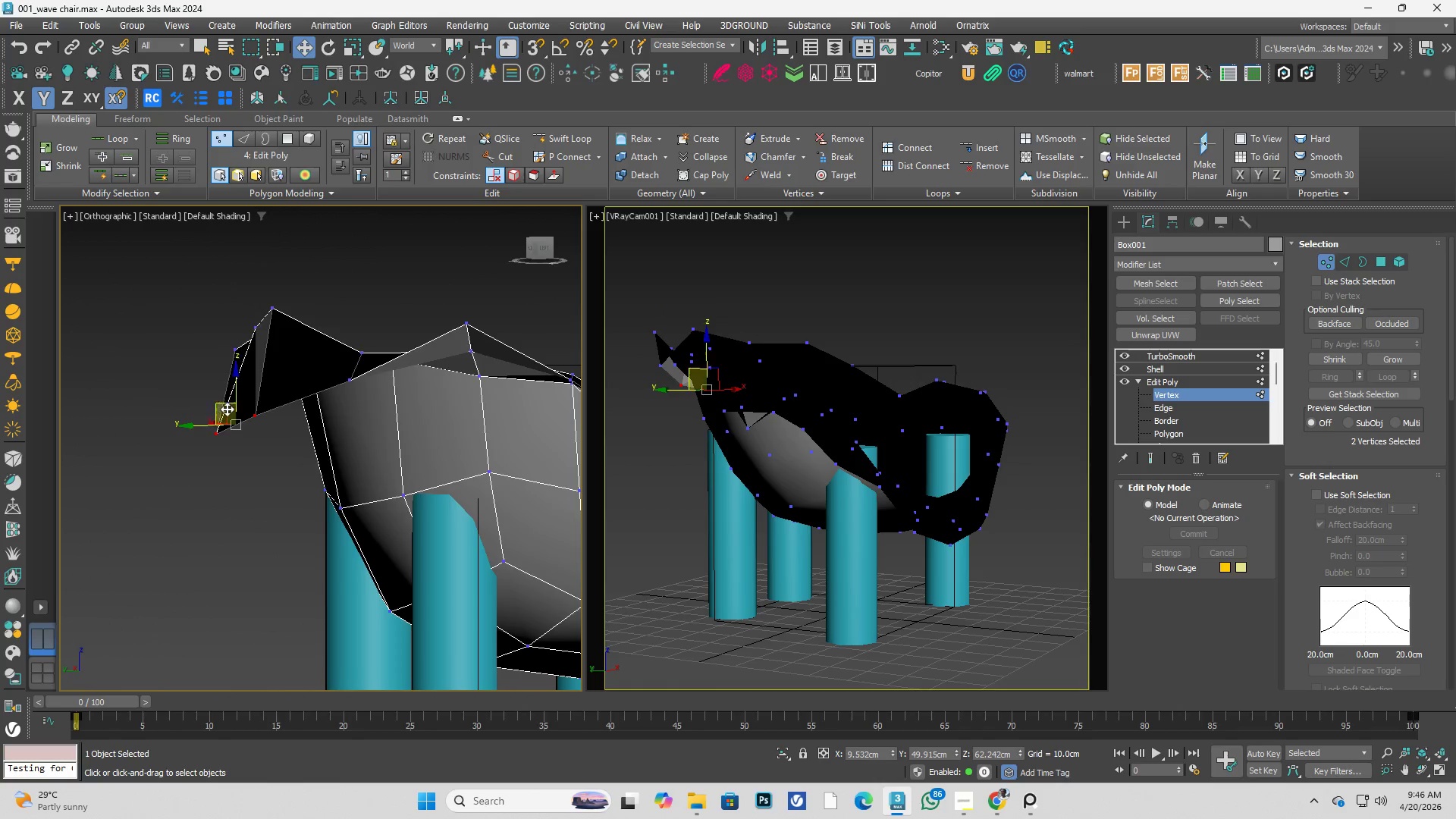 
key(Alt+AltLeft)
 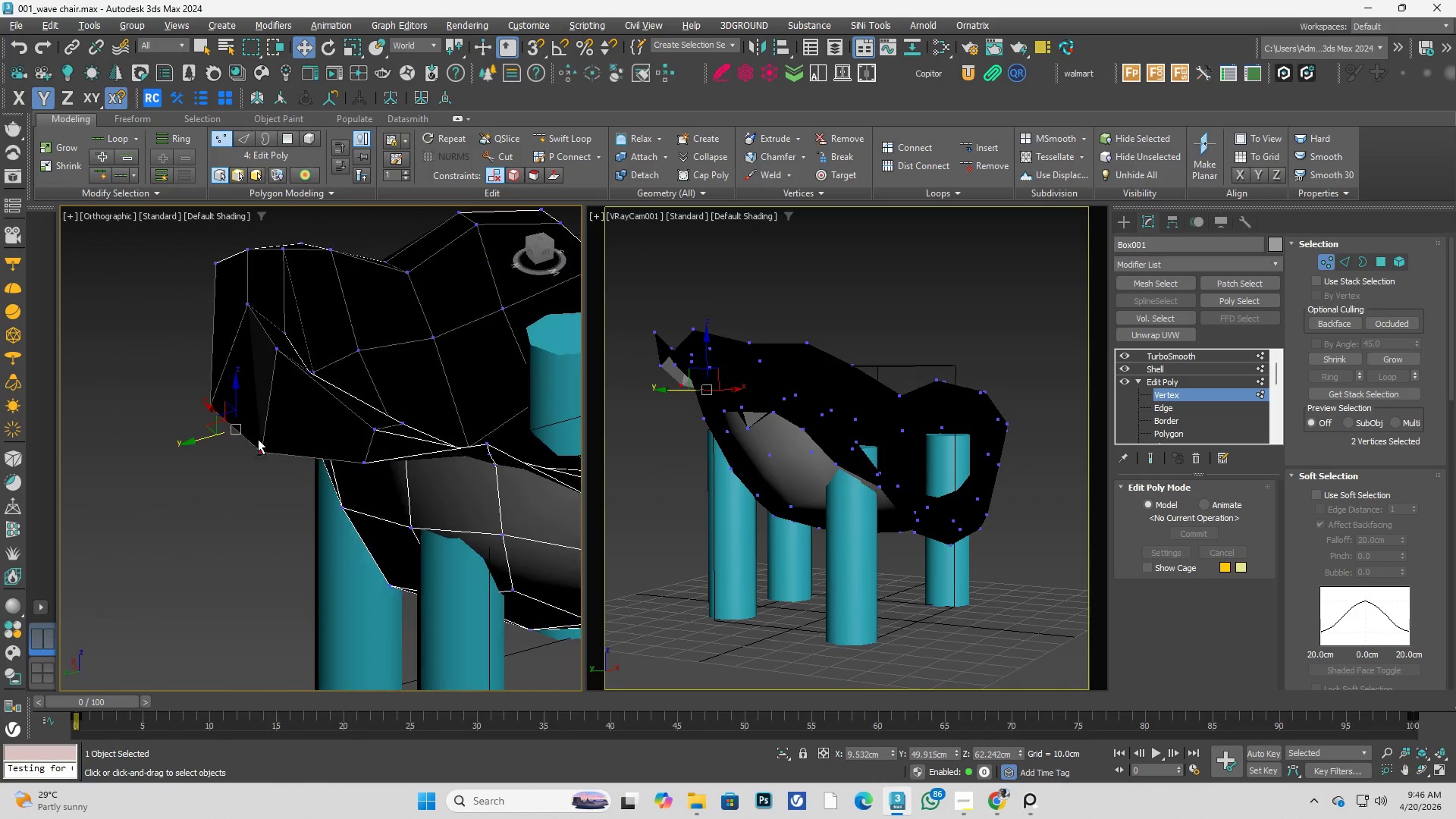 
key(Alt+AltLeft)
 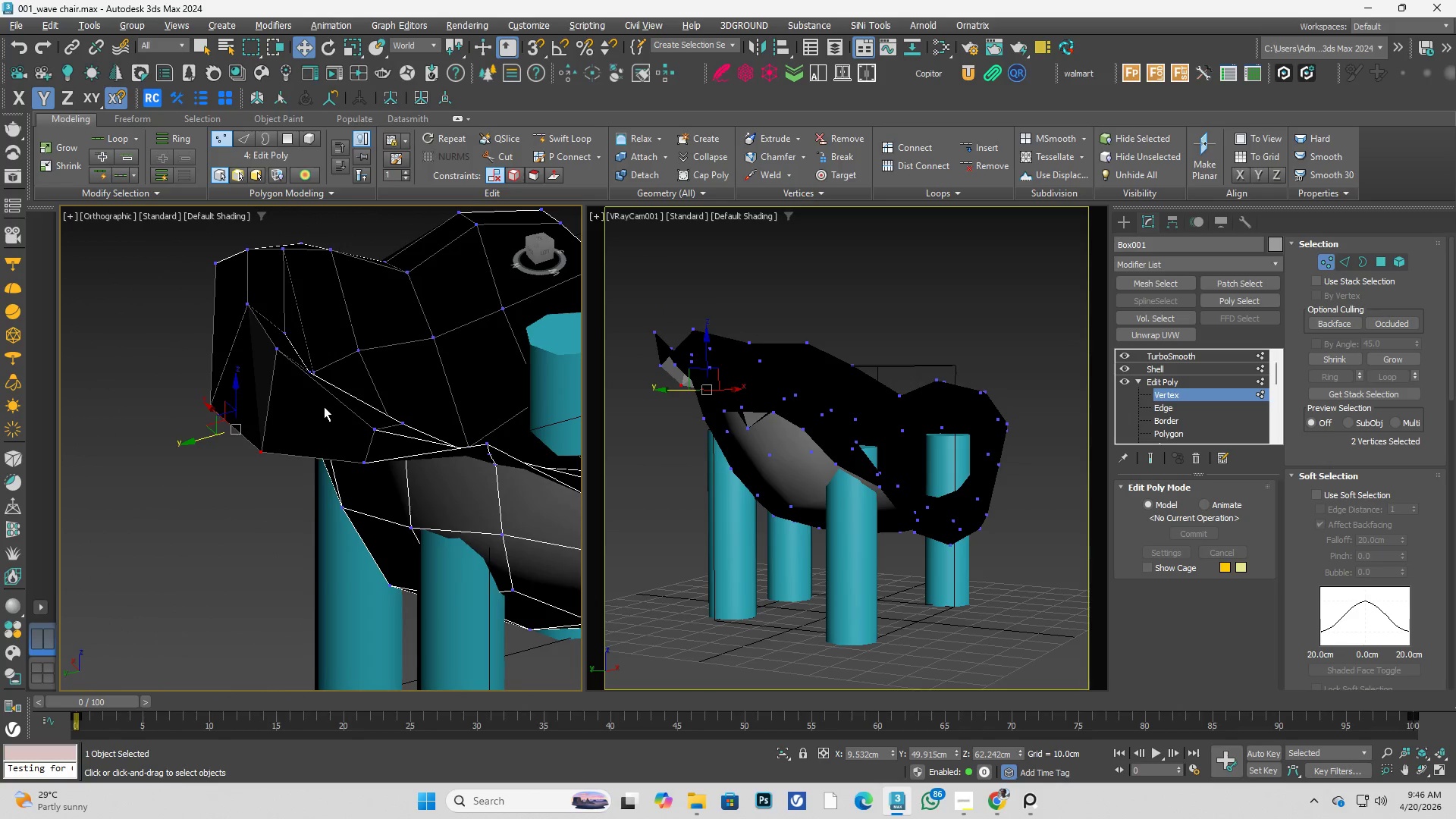 
key(Alt+1)
 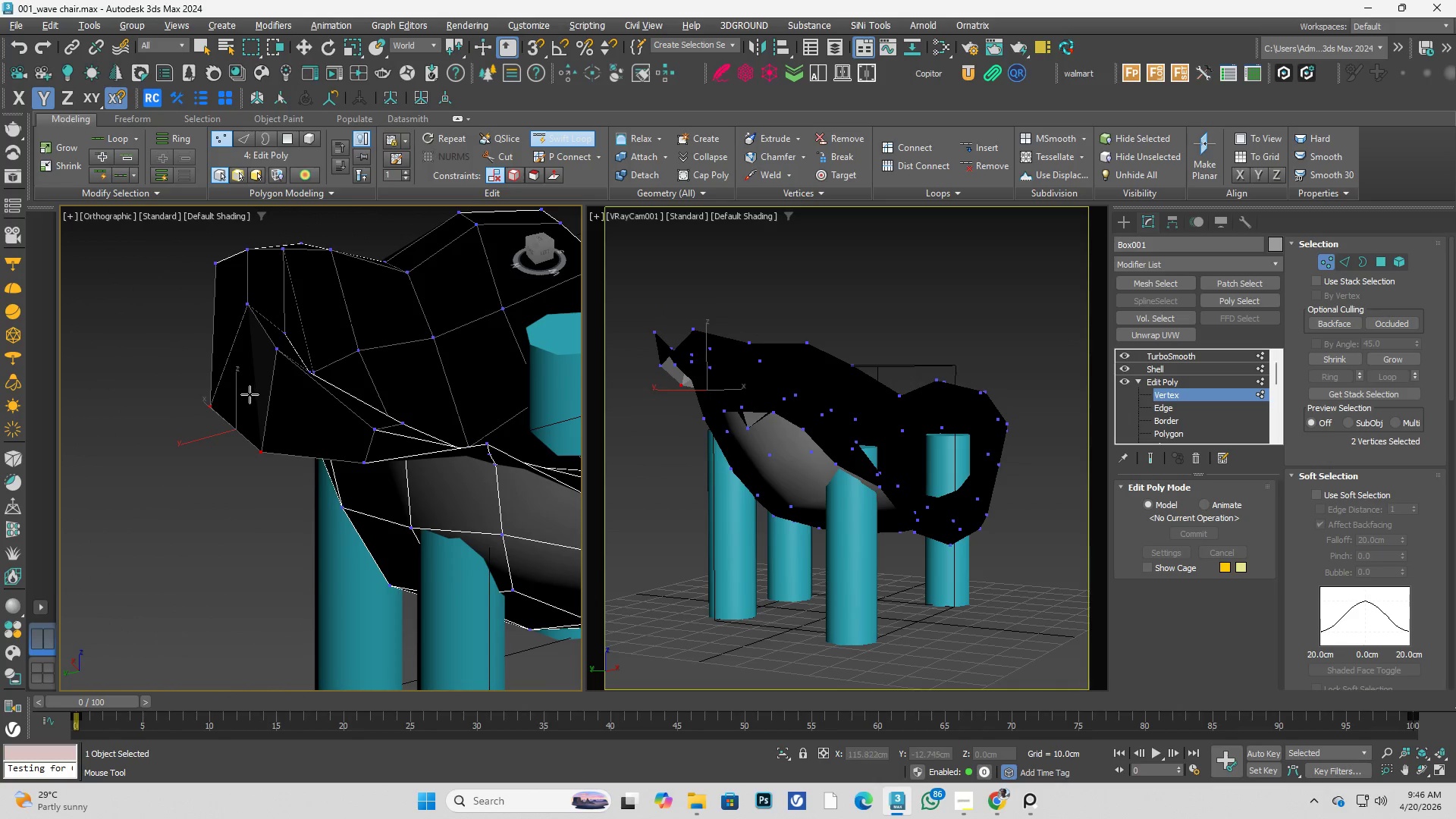 
hold_key(key=ShiftLeft, duration=0.59)
 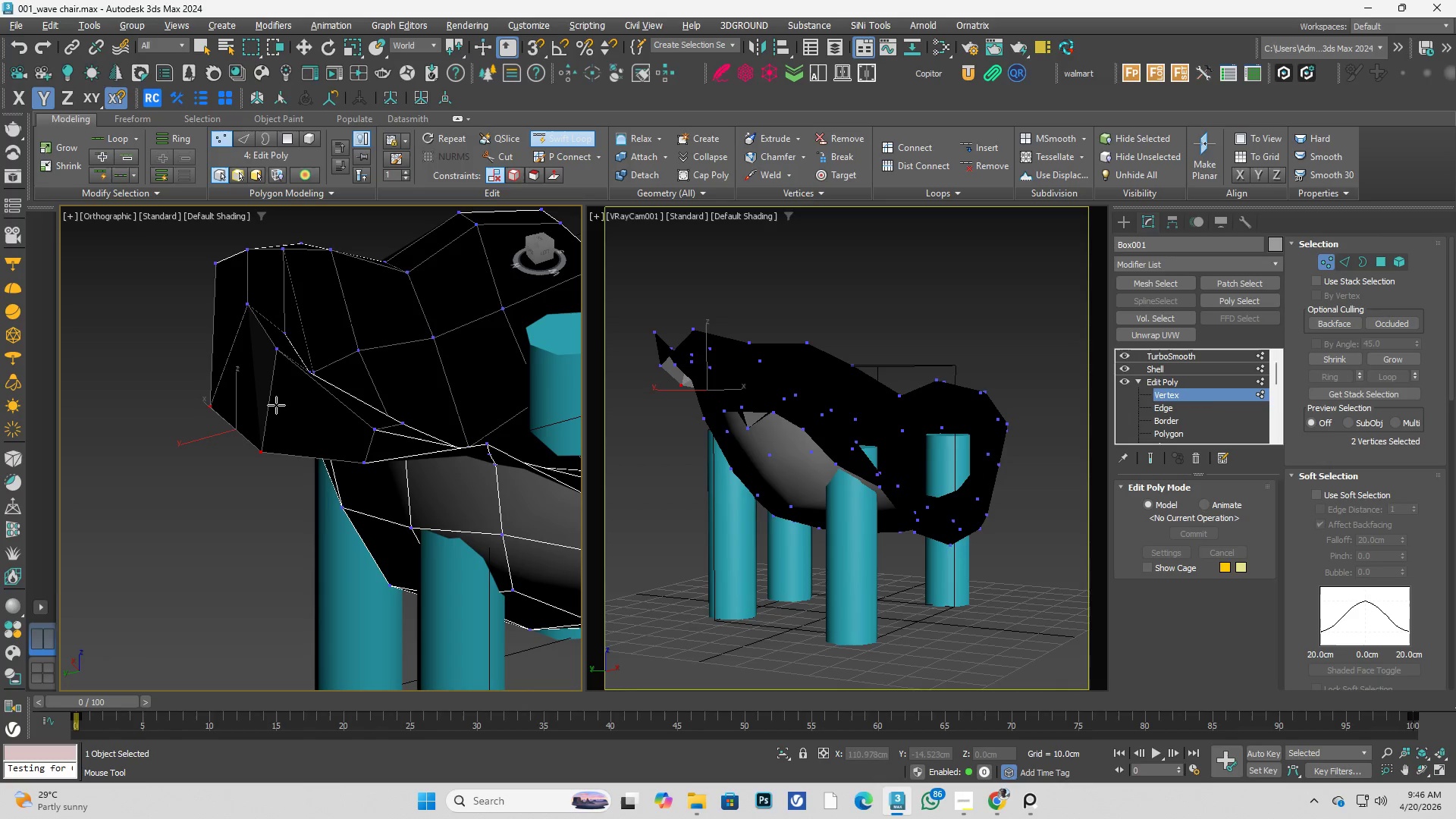 
hold_key(key=AltLeft, duration=0.33)
 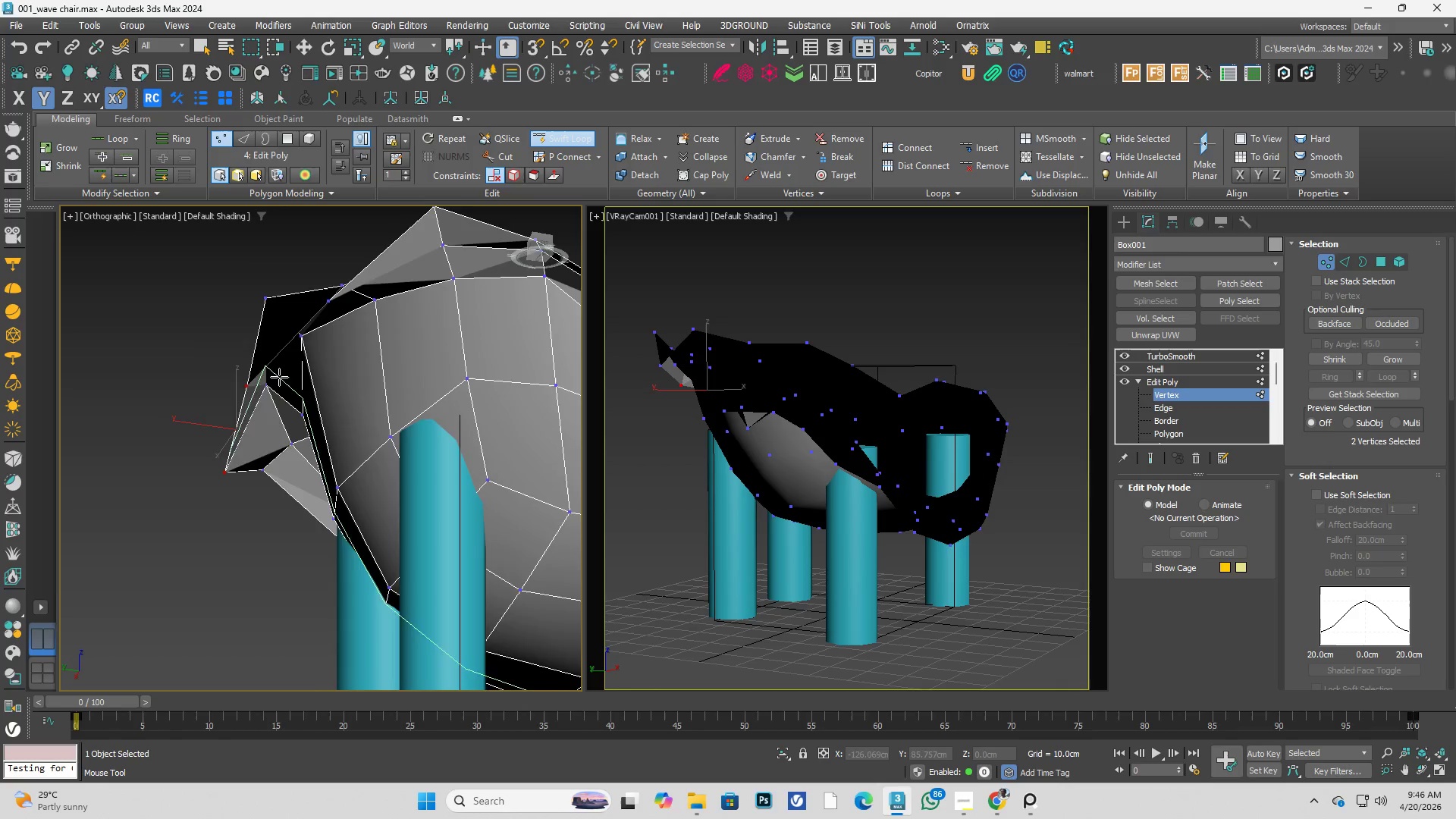 
key(Alt+AltLeft)
 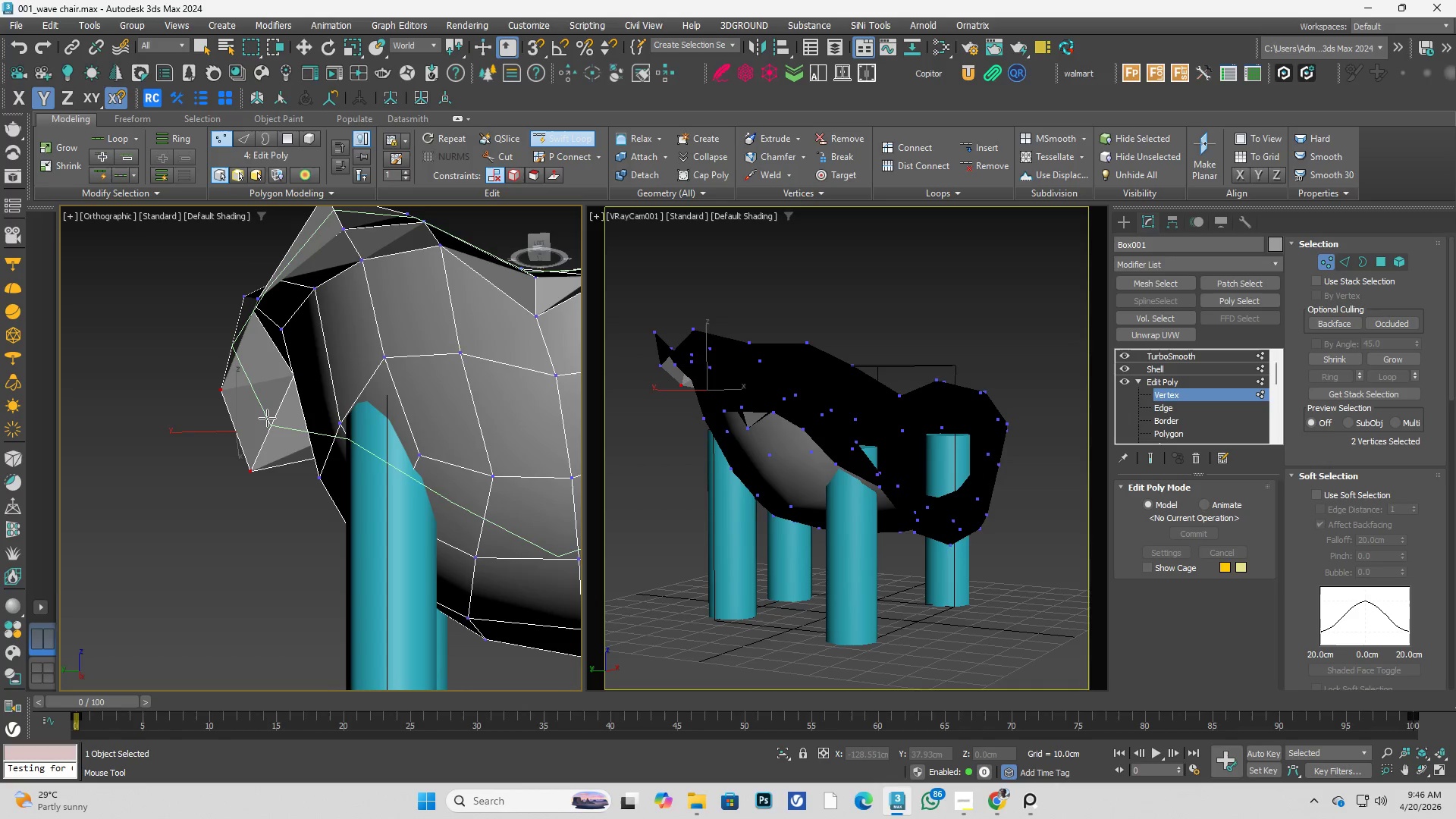 
hold_key(key=ShiftLeft, duration=0.69)
left_click([265, 421])
 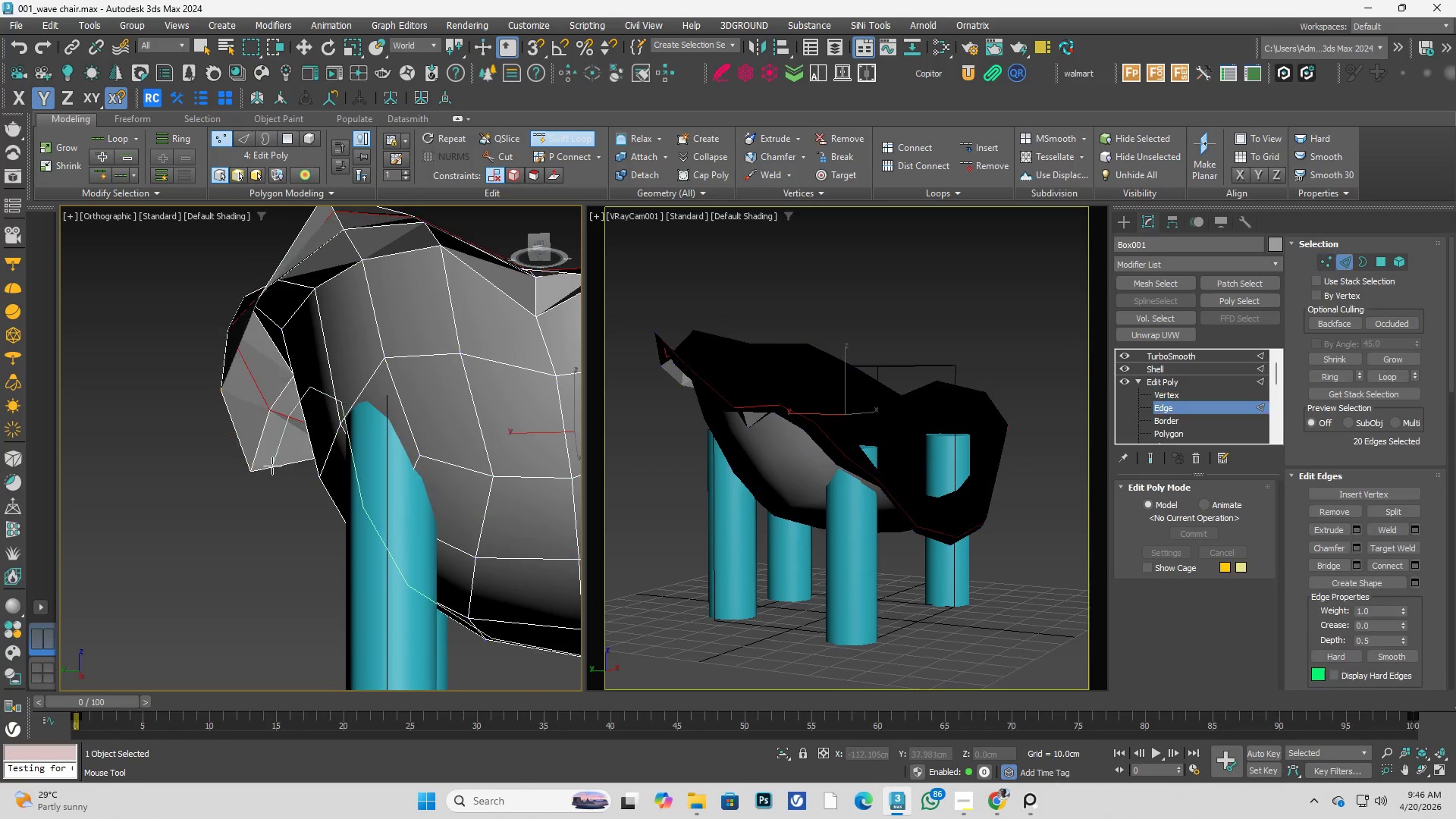 
right_click([263, 468])
 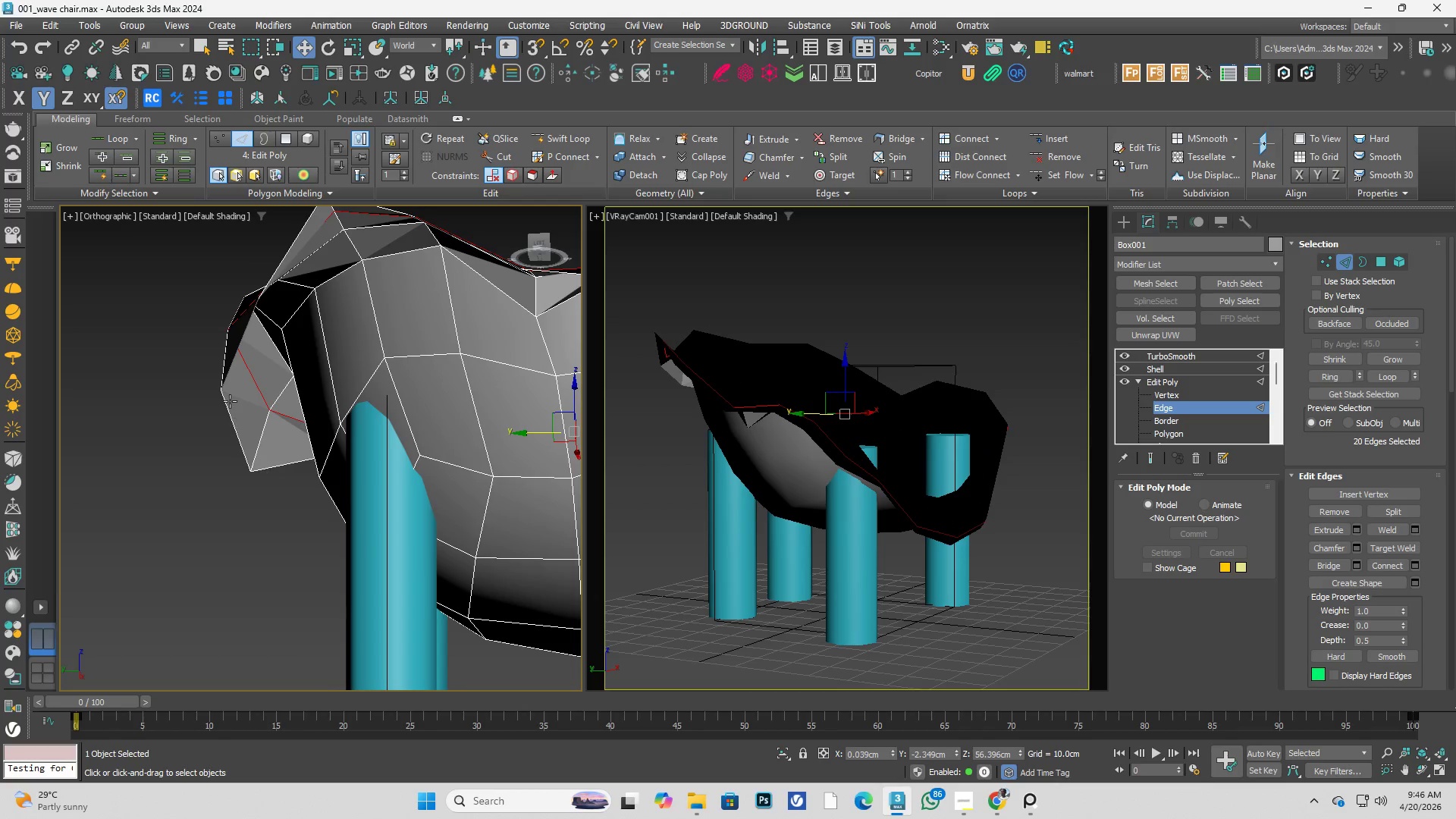 
hold_key(key=AltLeft, duration=0.31)
 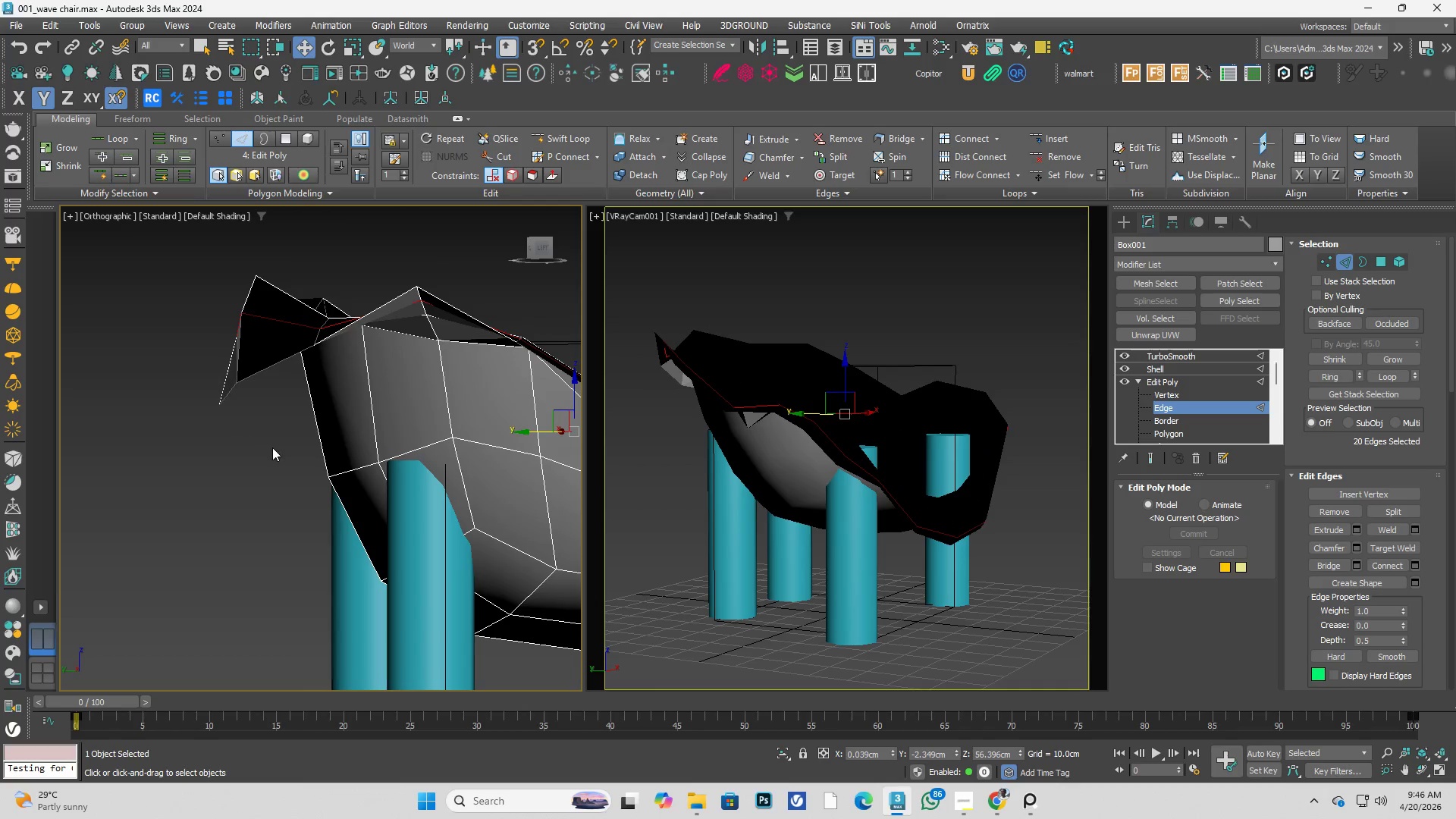 
key(Control+ControlLeft)
 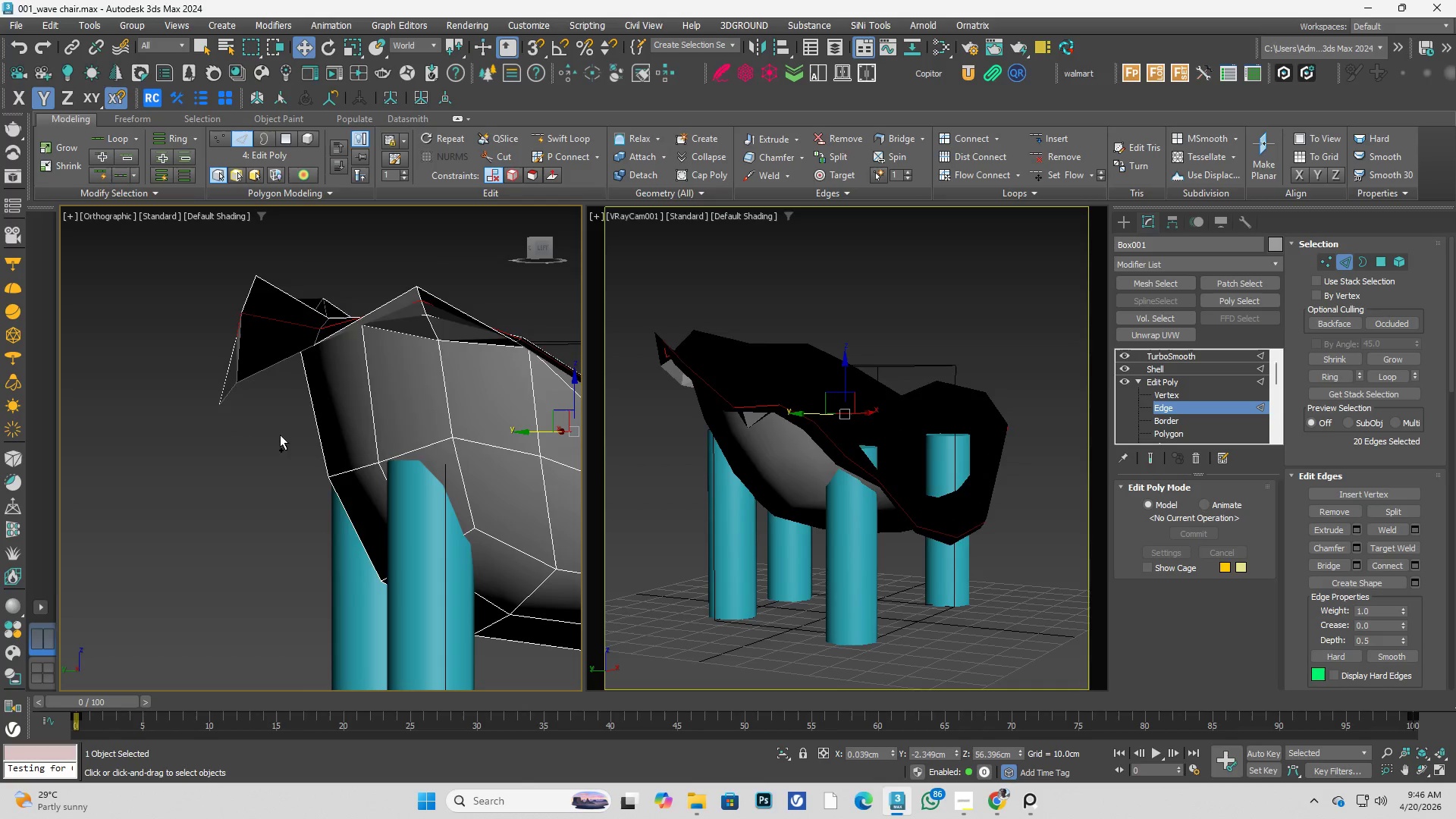 
key(Control+Space)
 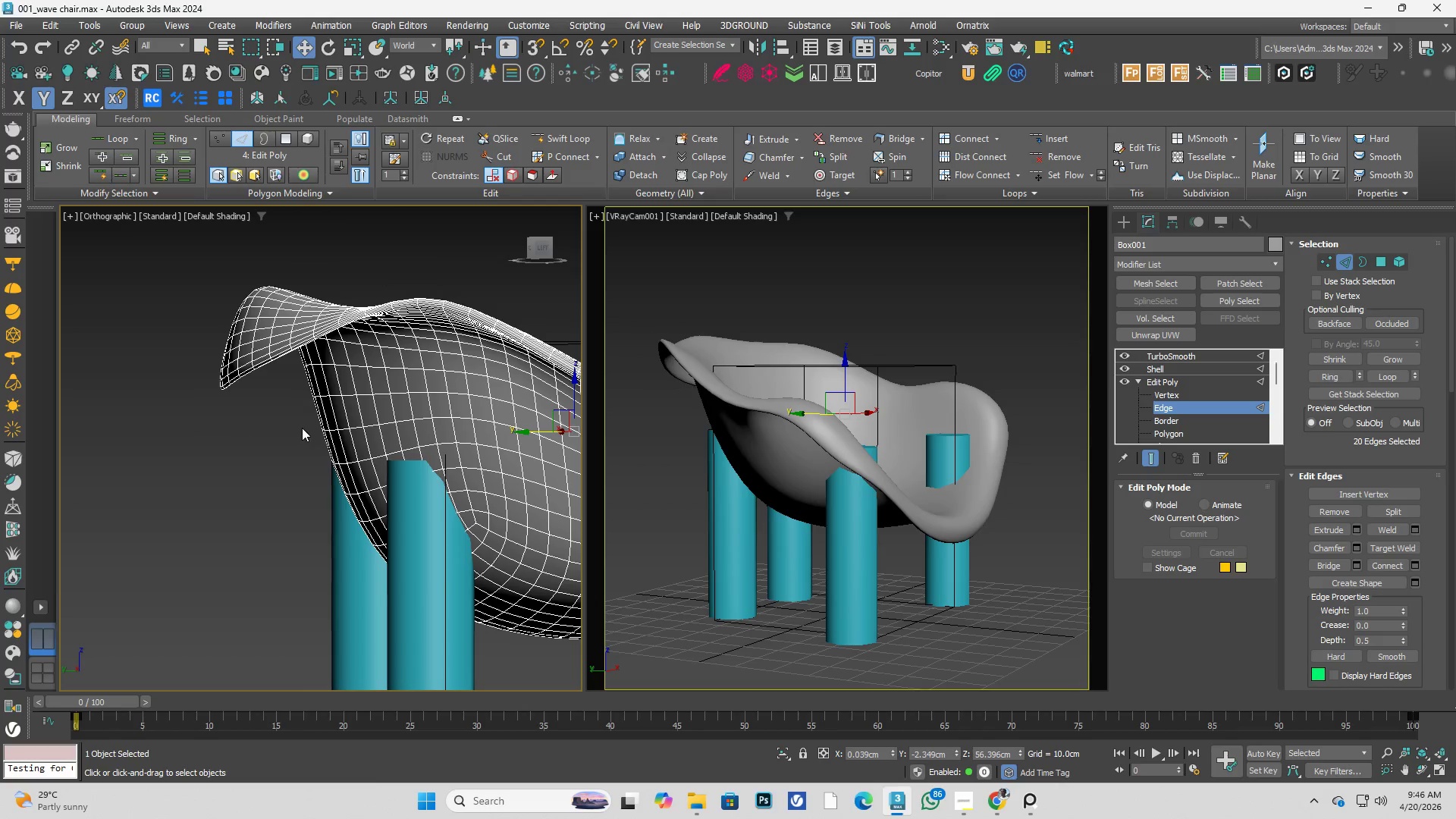 
hold_key(key=AltLeft, duration=1.86)
 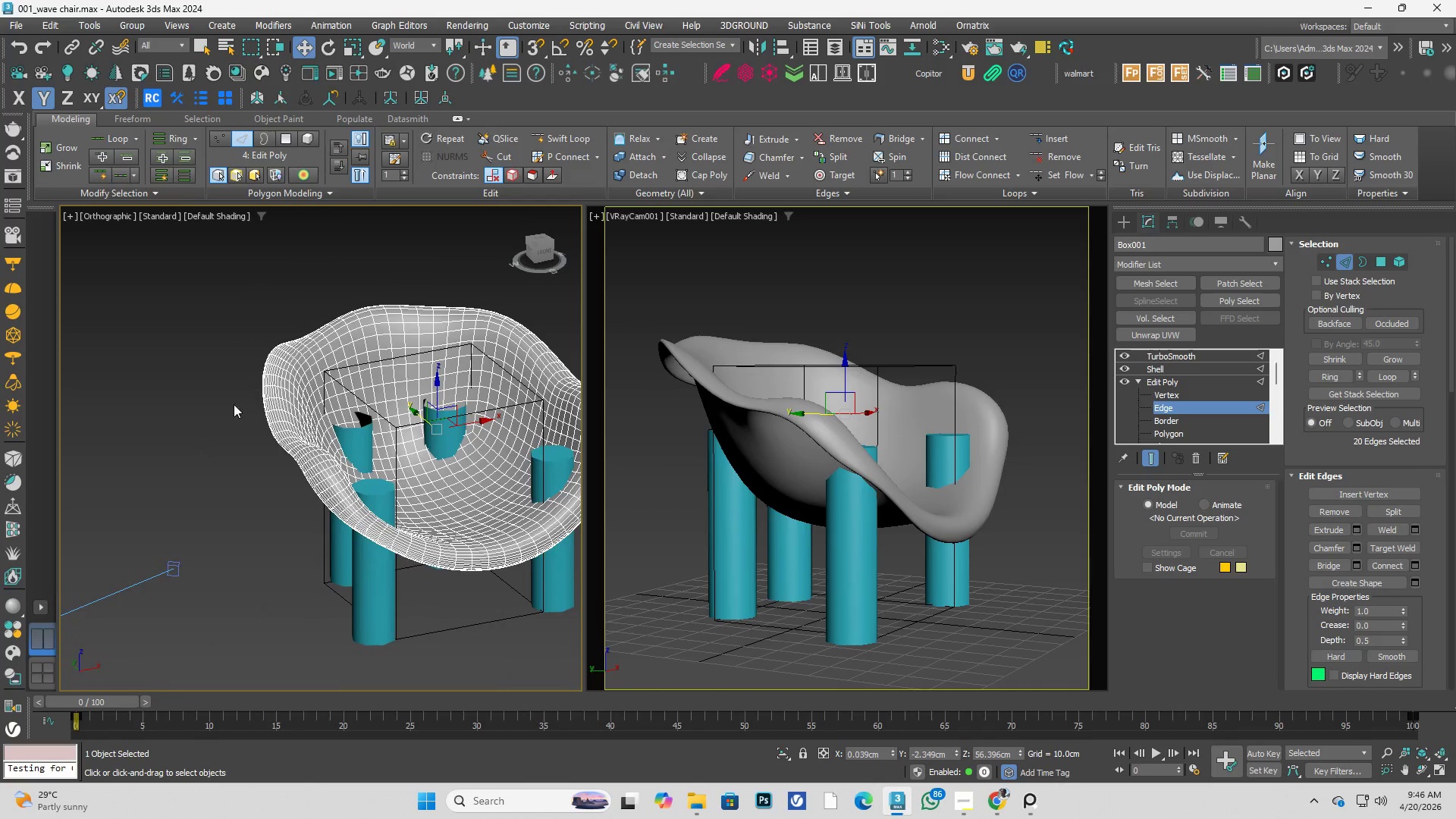 
scroll: coordinate [300, 427], scroll_direction: down, amount: 2.0
 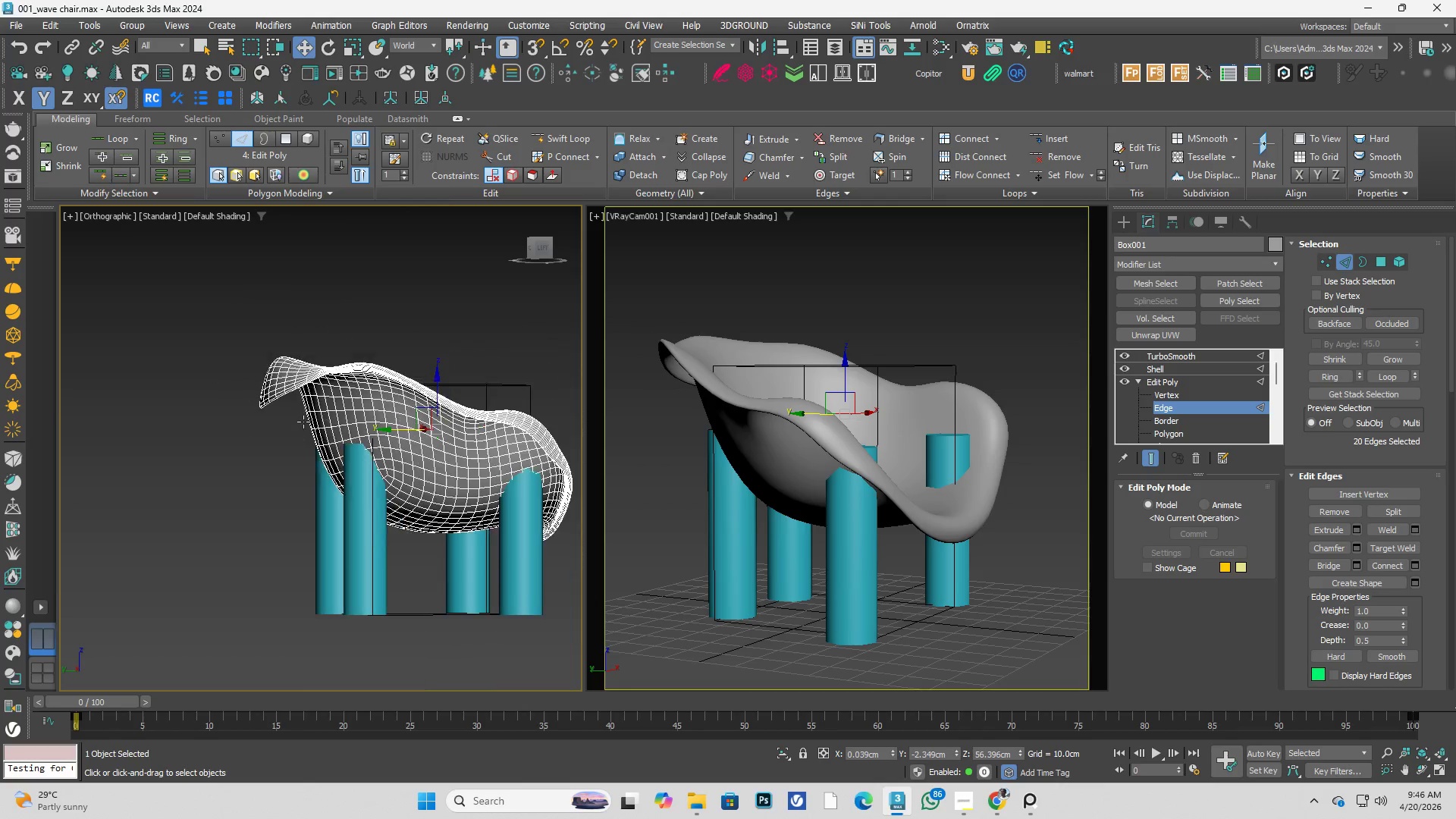 
hold_key(key=AltLeft, duration=0.44)
 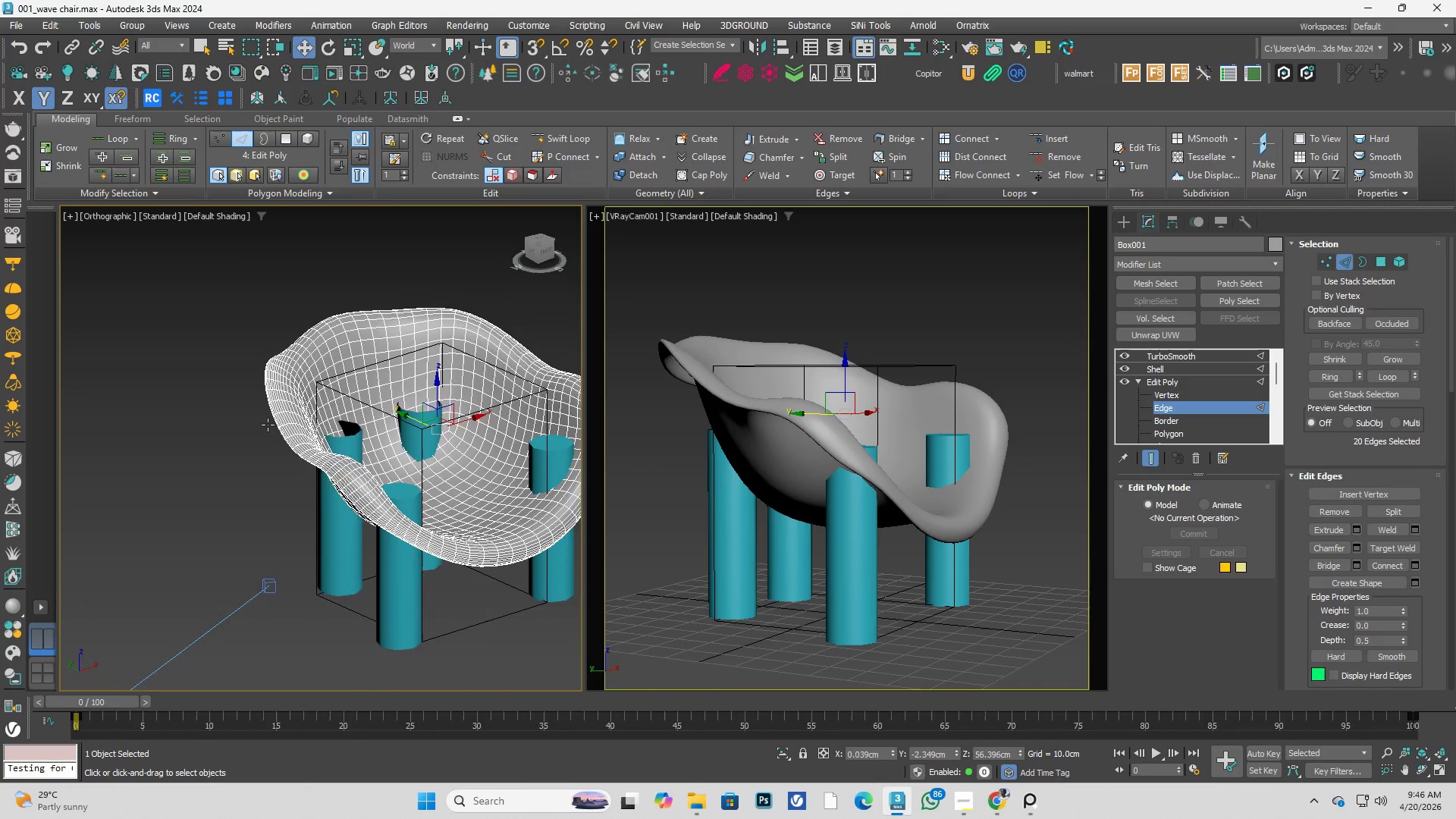 
hold_key(key=AltLeft, duration=0.44)
 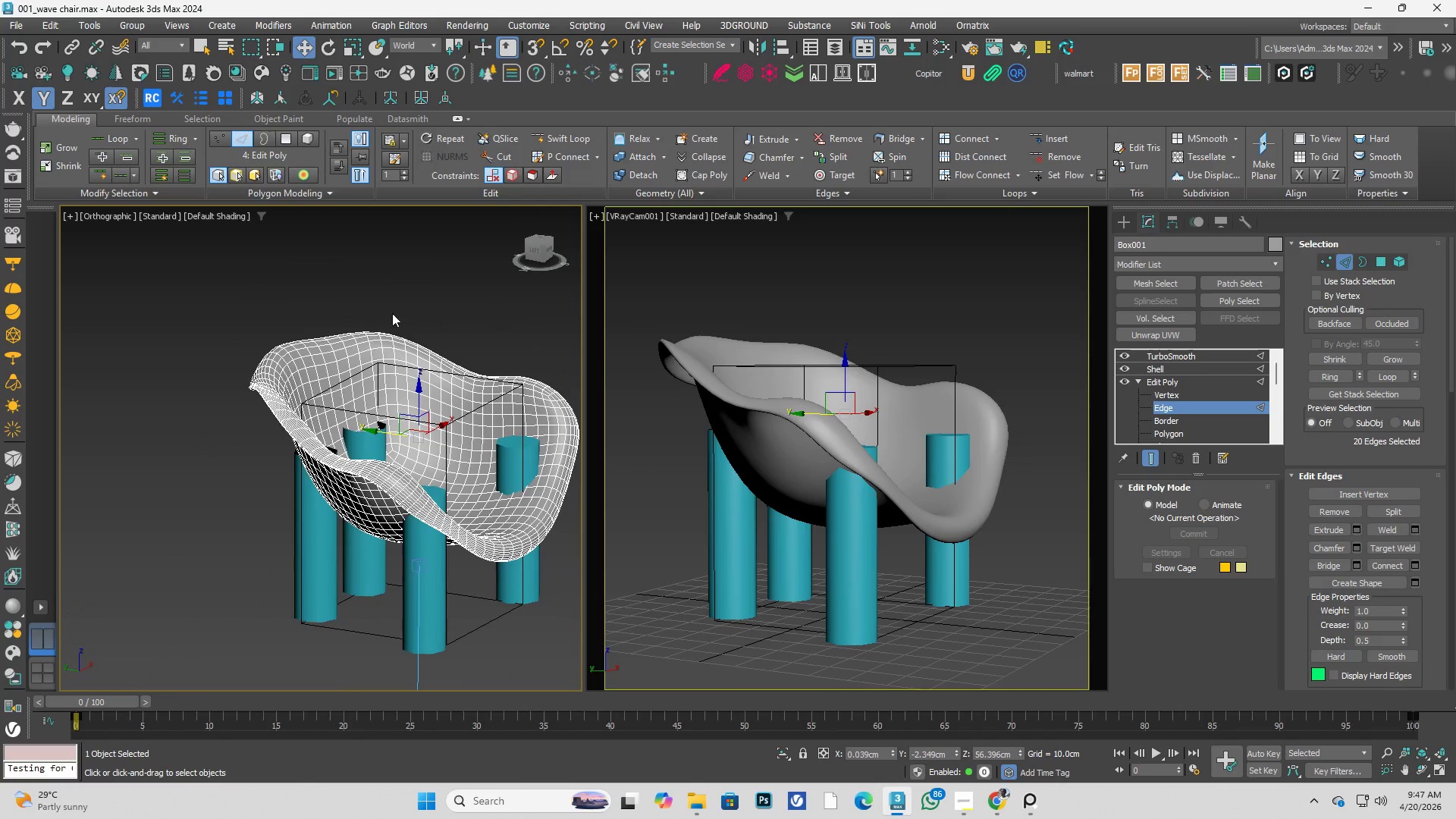 
left_click([396, 303])
 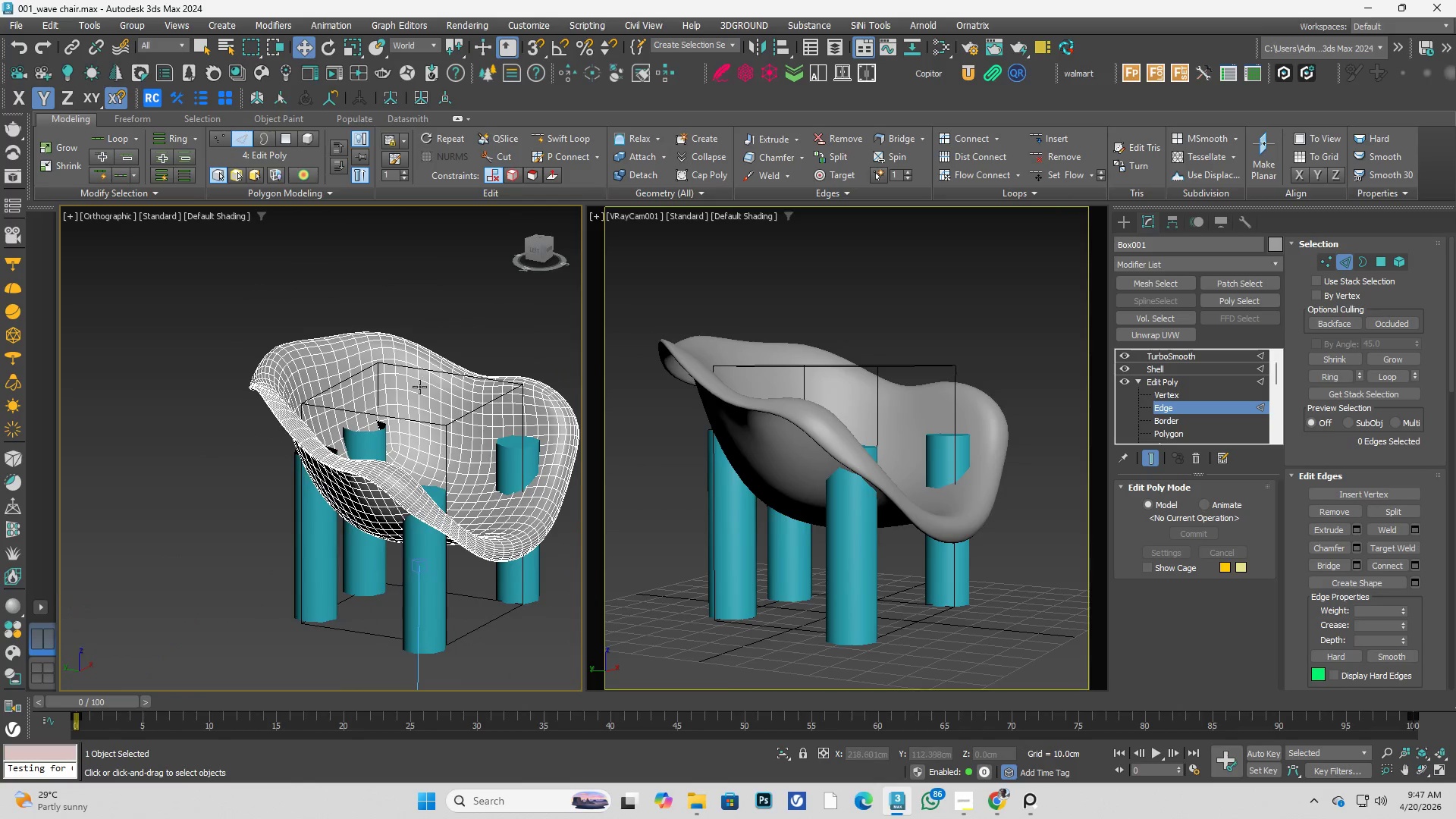 
hold_key(key=AltLeft, duration=0.7)
 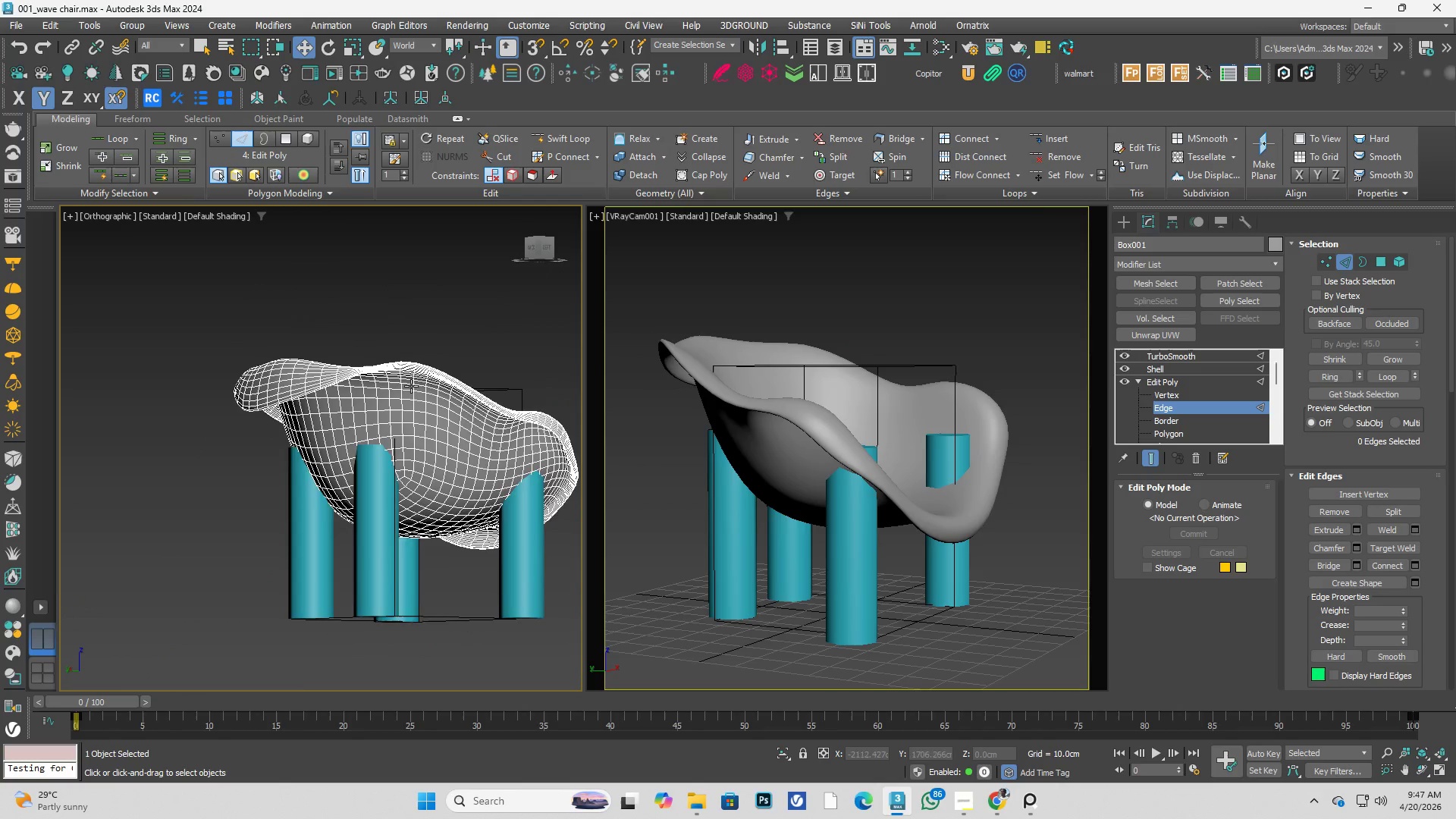 
hold_key(key=AltLeft, duration=6.0)
 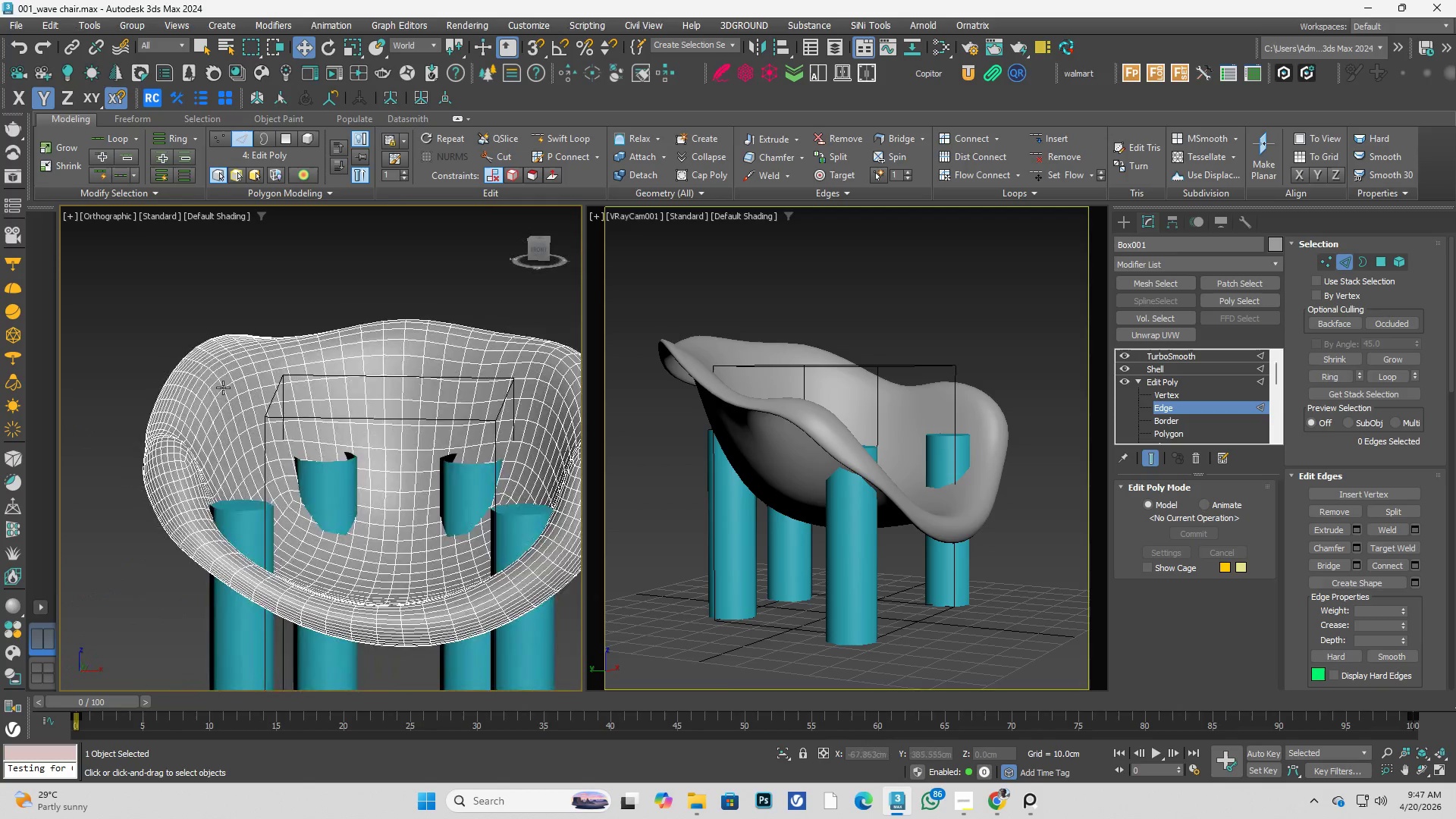 
scroll: coordinate [400, 386], scroll_direction: up, amount: 1.0
 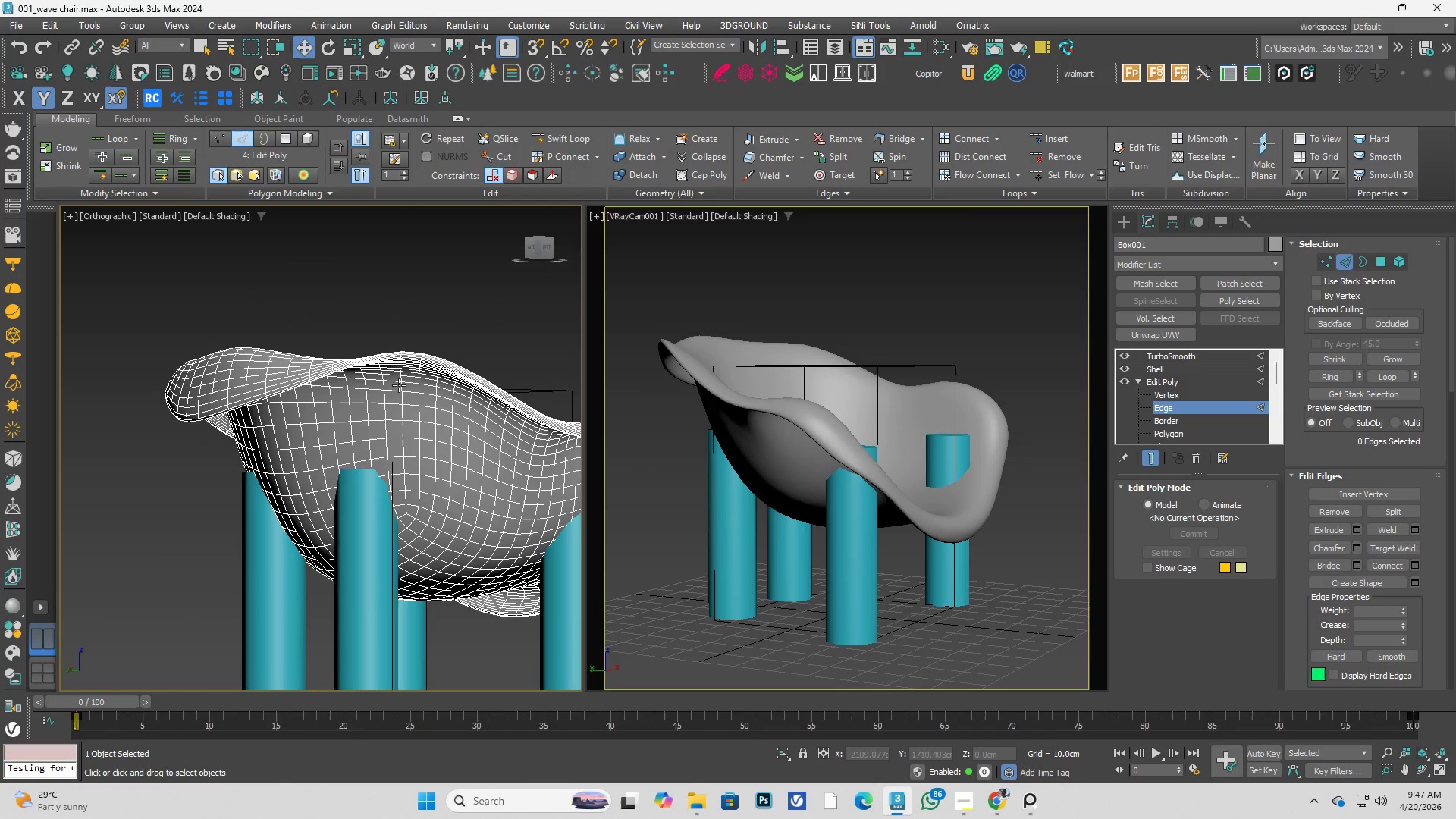 
hold_key(key=AltLeft, duration=5.06)
 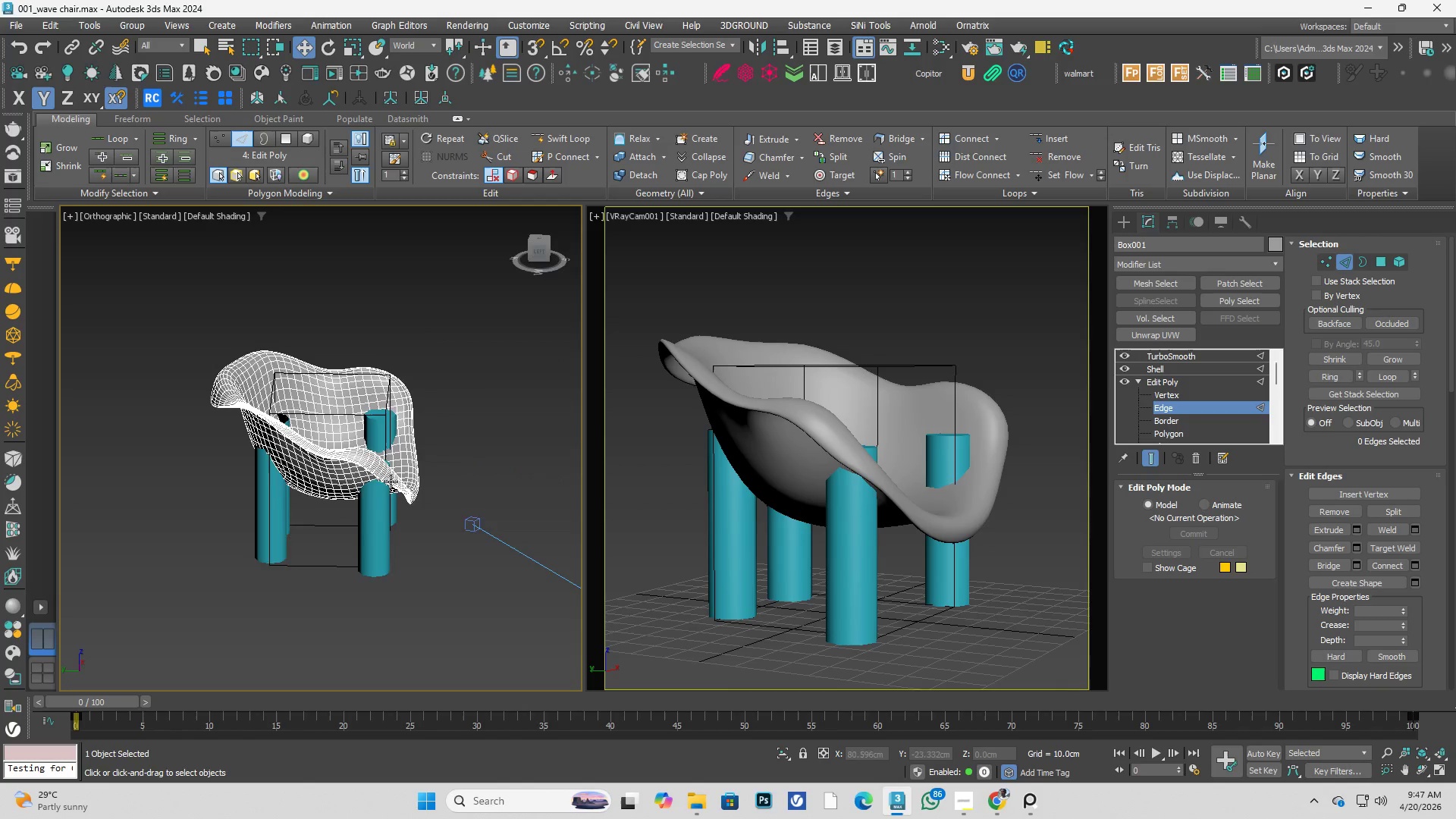 
scroll: coordinate [246, 397], scroll_direction: down, amount: 2.0
 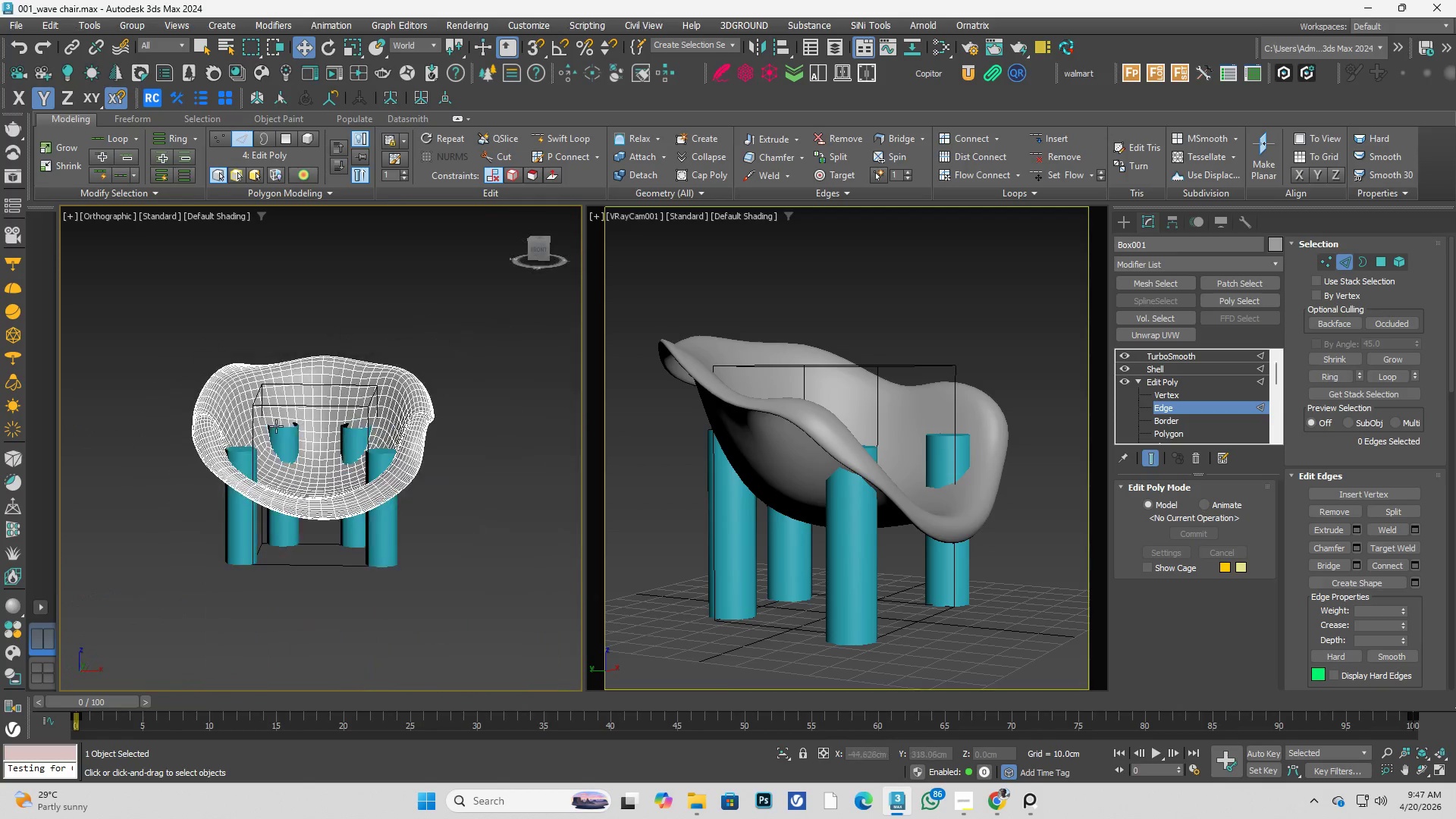 
hold_key(key=AltLeft, duration=0.47)
 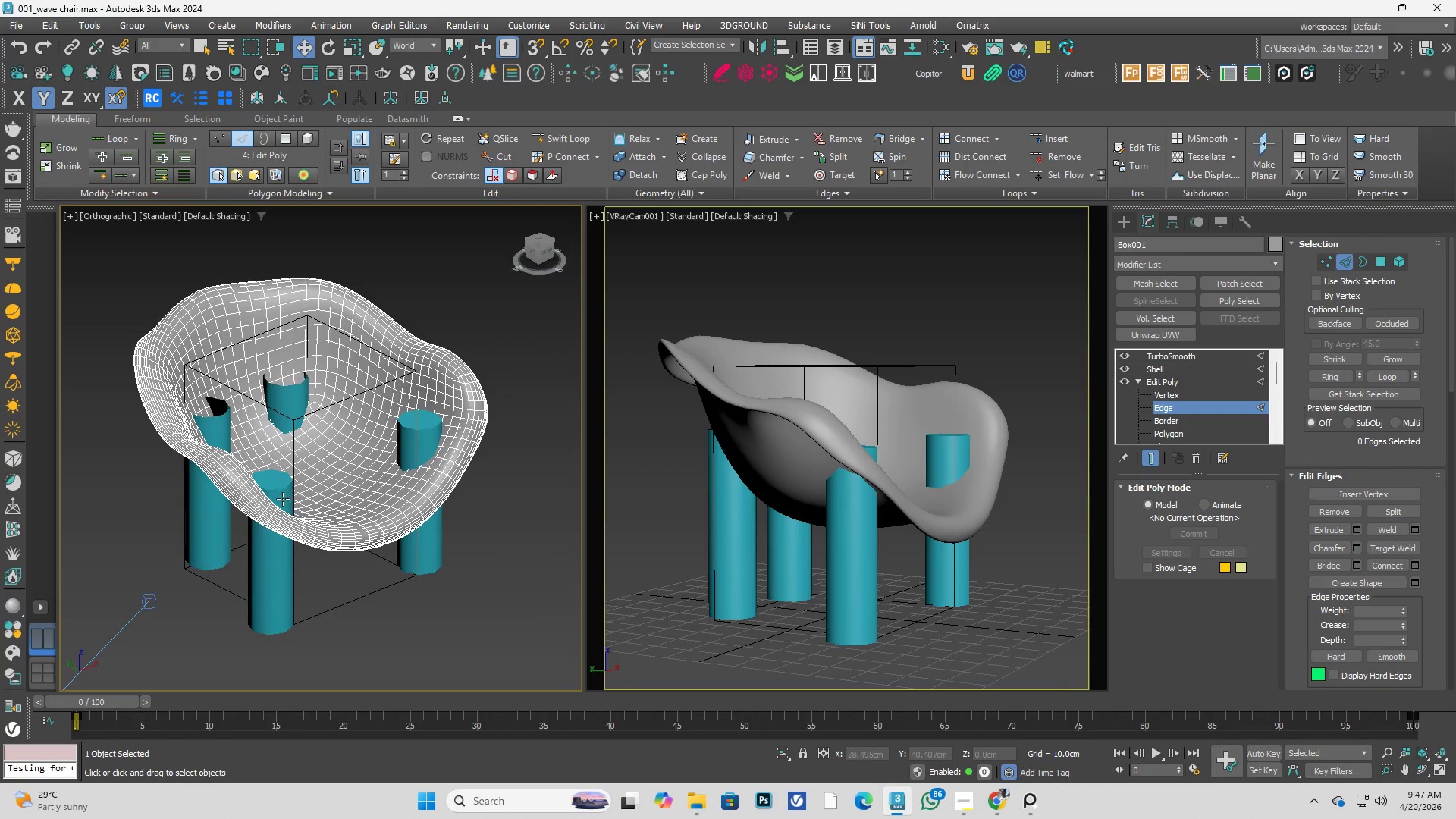 
scroll: coordinate [283, 499], scroll_direction: up, amount: 2.0
 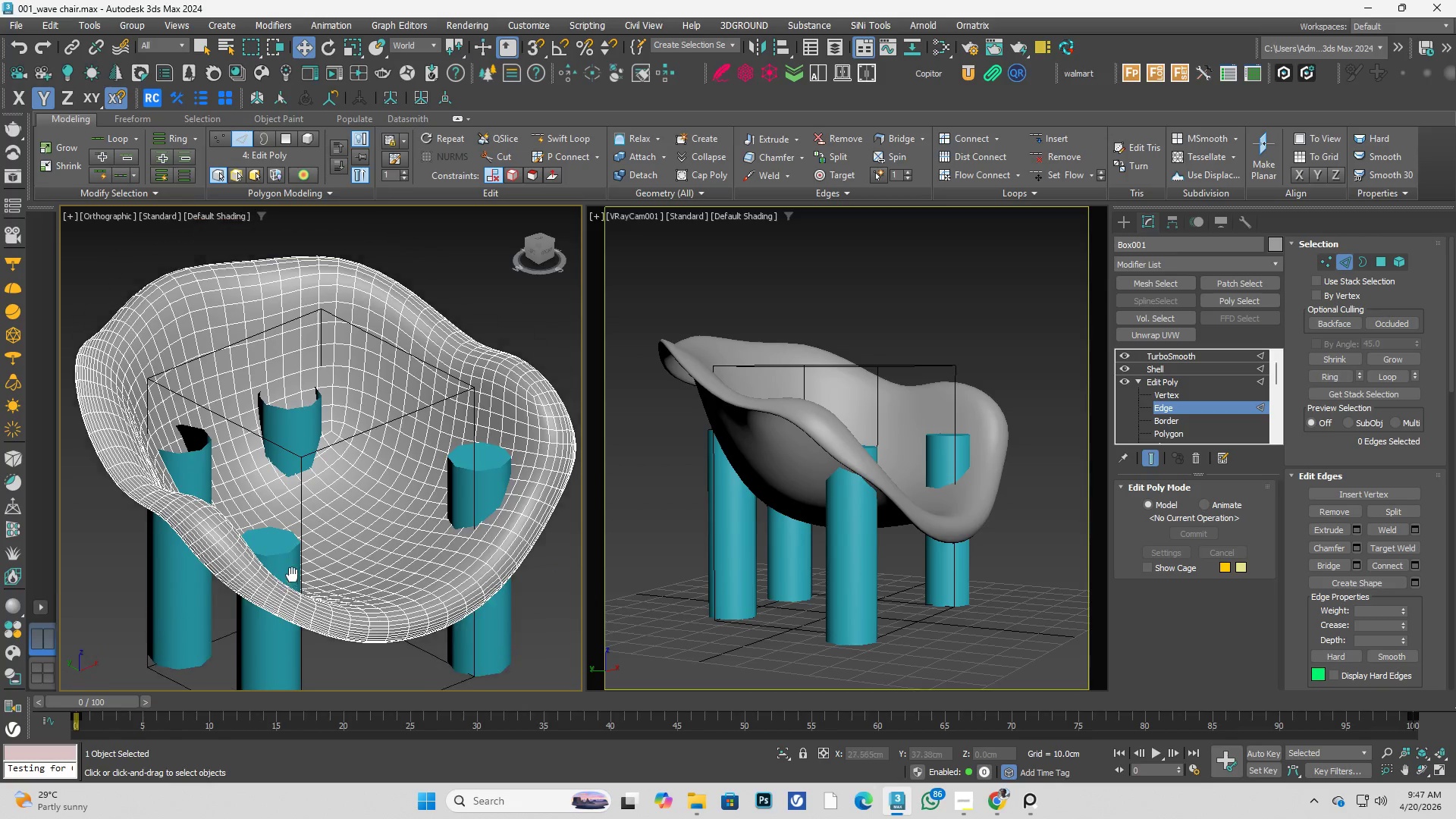 
hold_key(key=AltLeft, duration=0.61)
 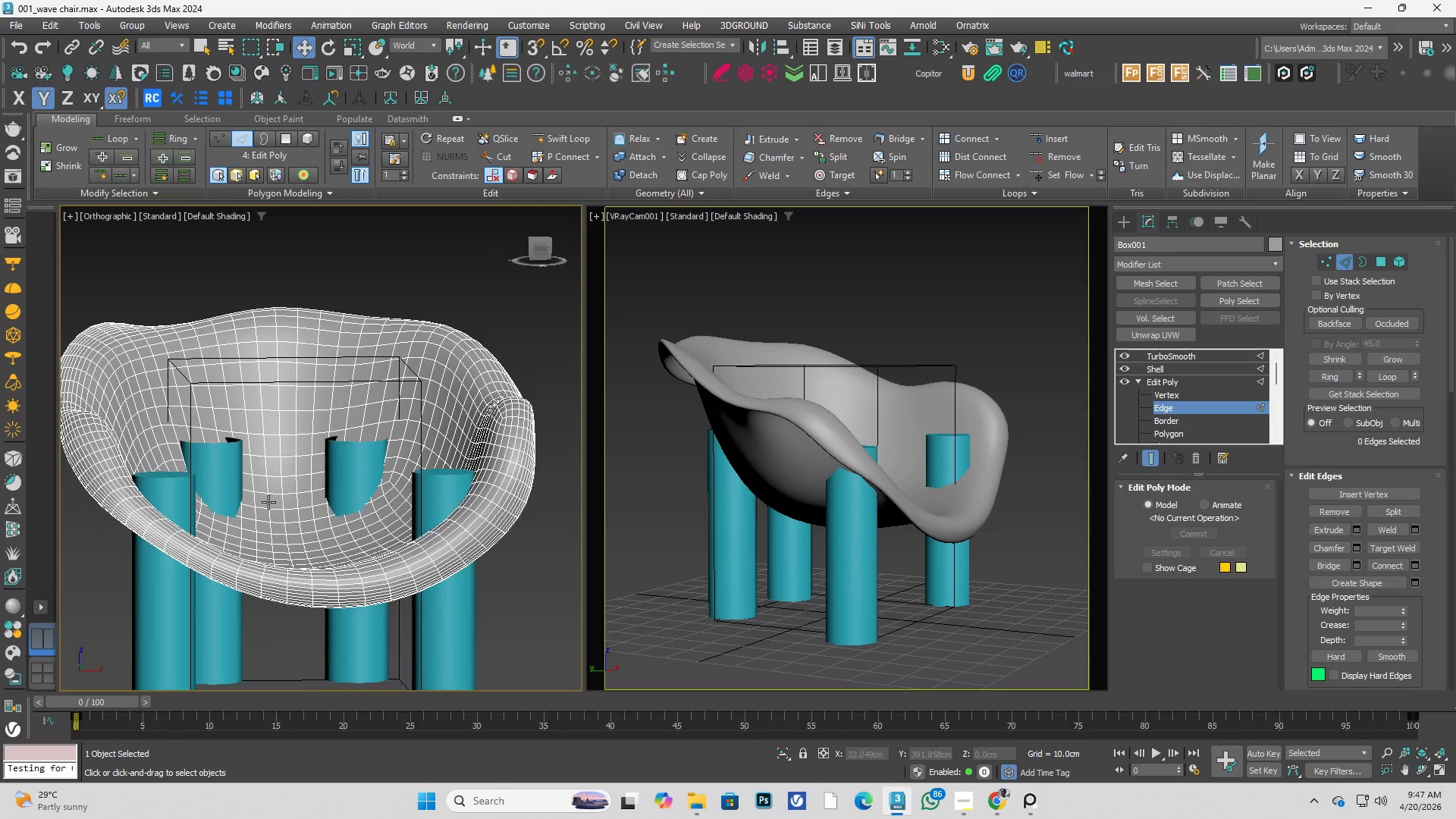 
key(Control+ControlLeft)
 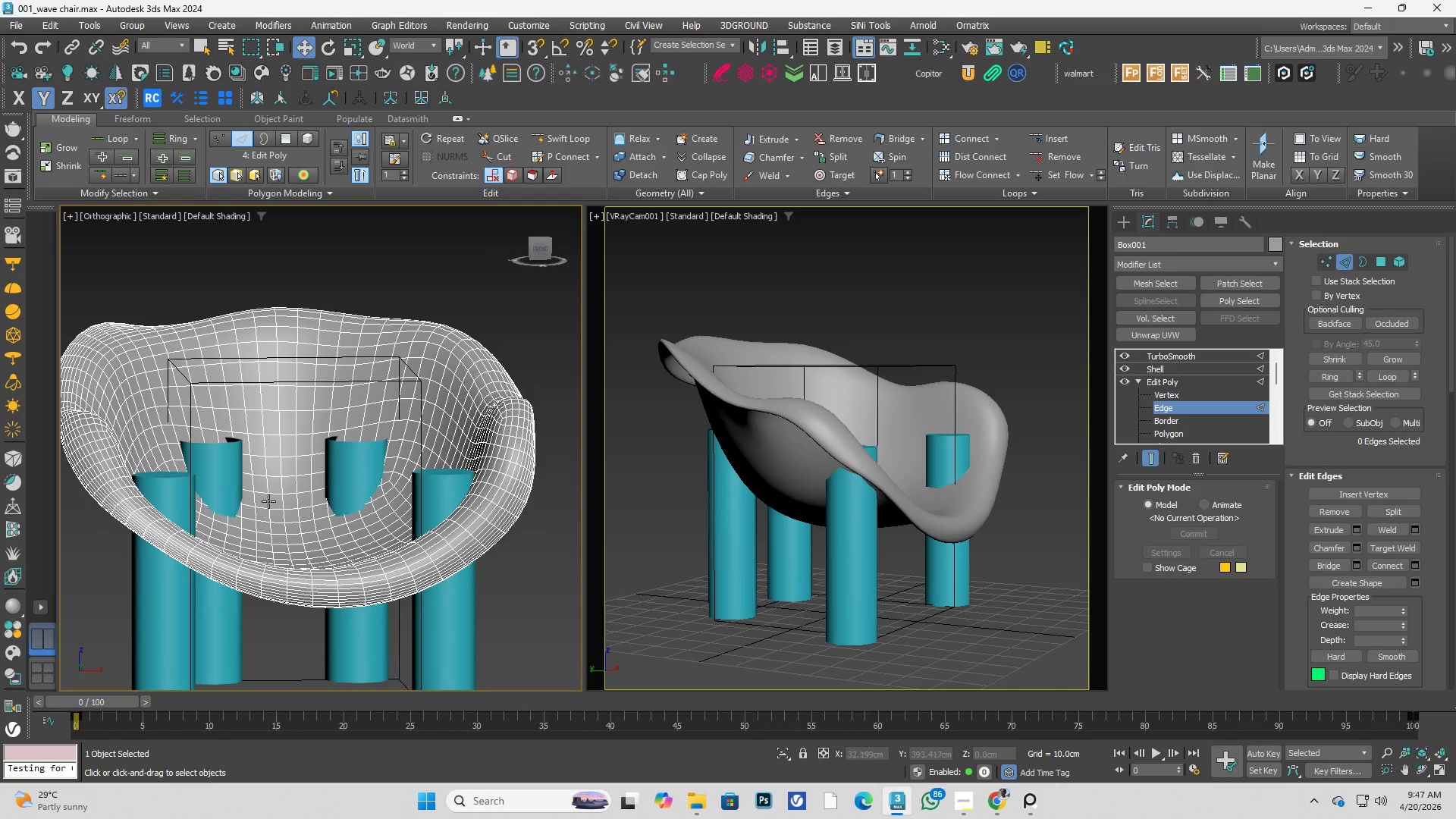 
key(Control+Space)
 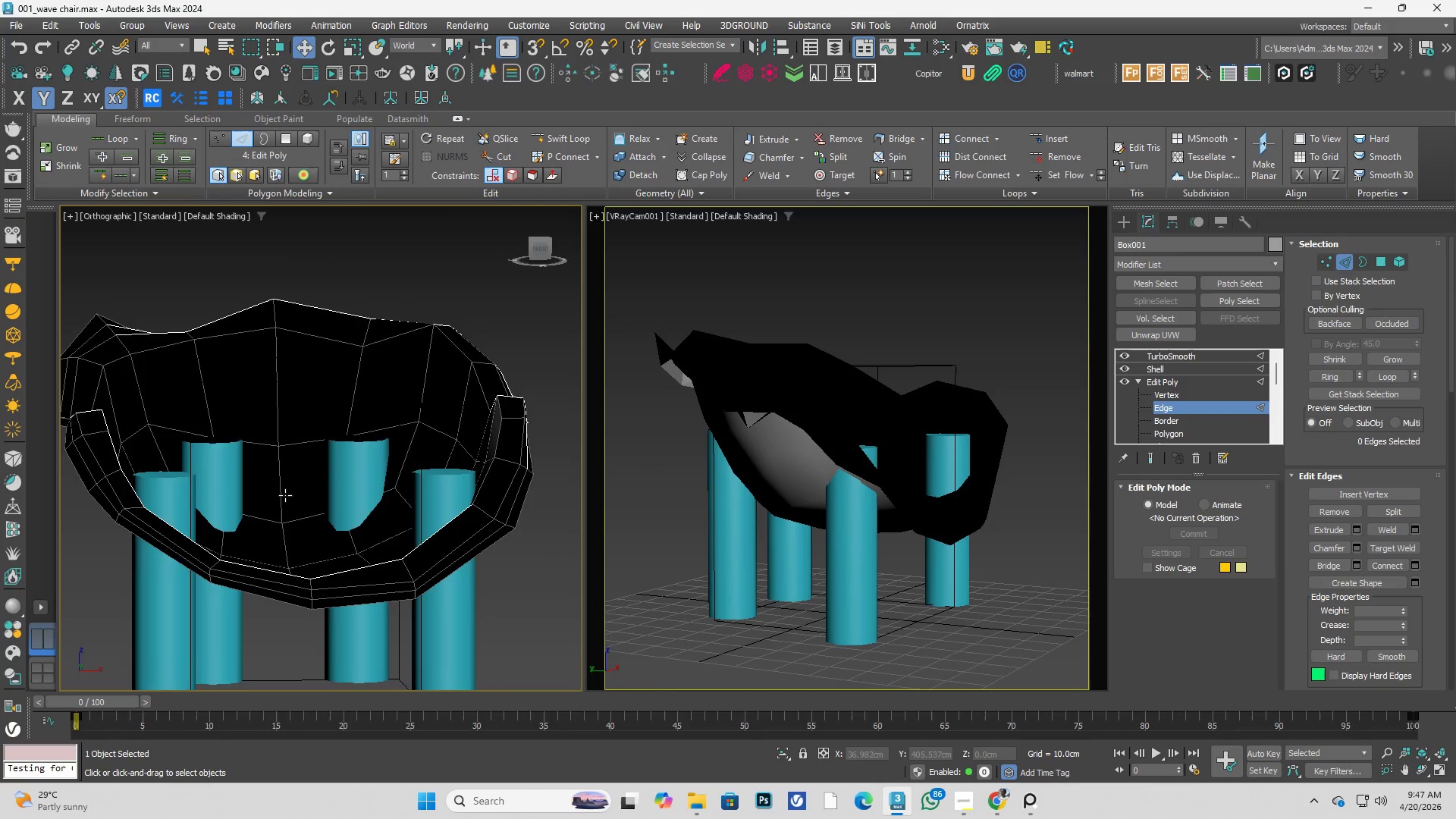 
hold_key(key=AltLeft, duration=0.33)
 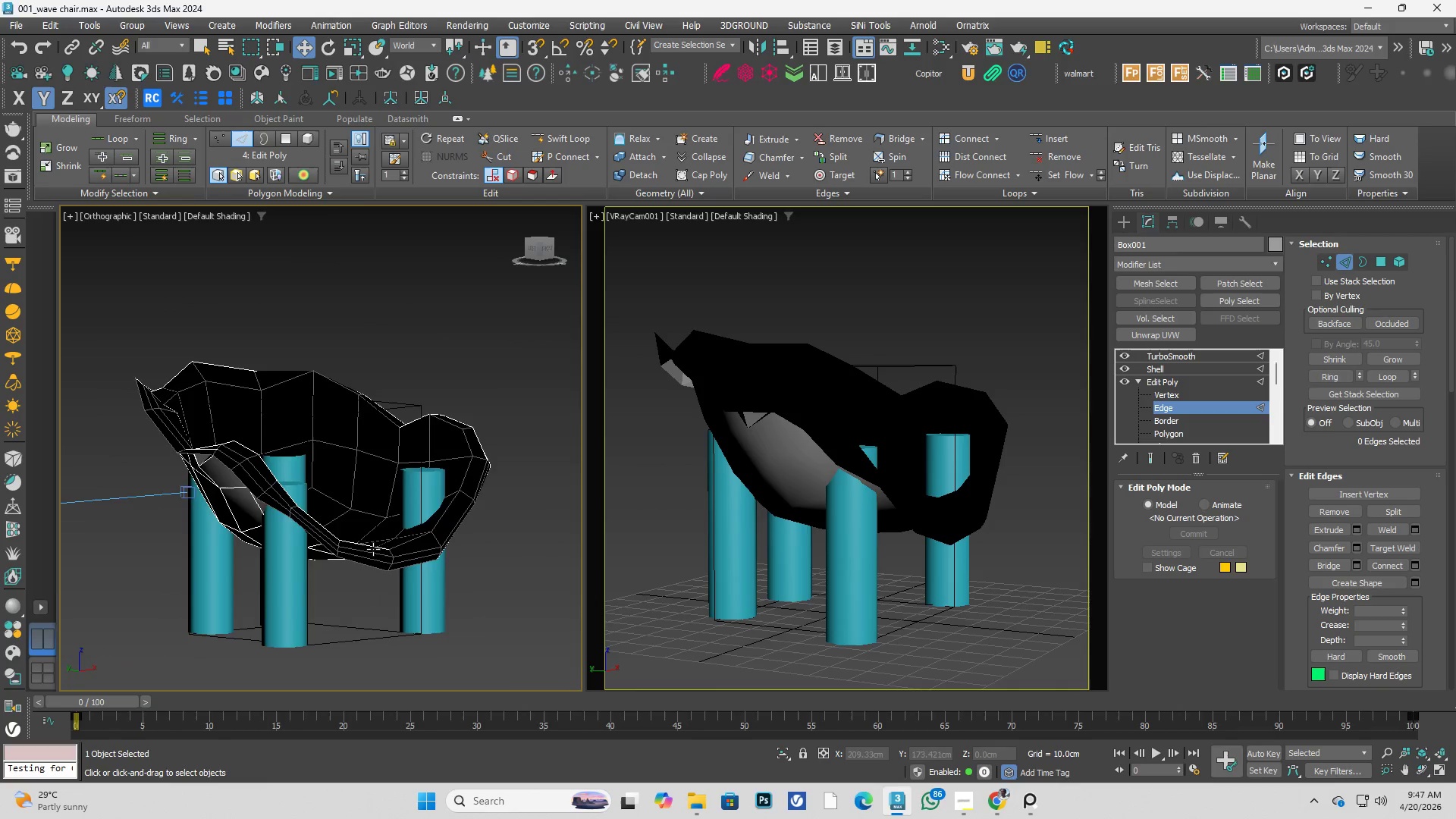 
scroll: coordinate [286, 497], scroll_direction: down, amount: 1.0
 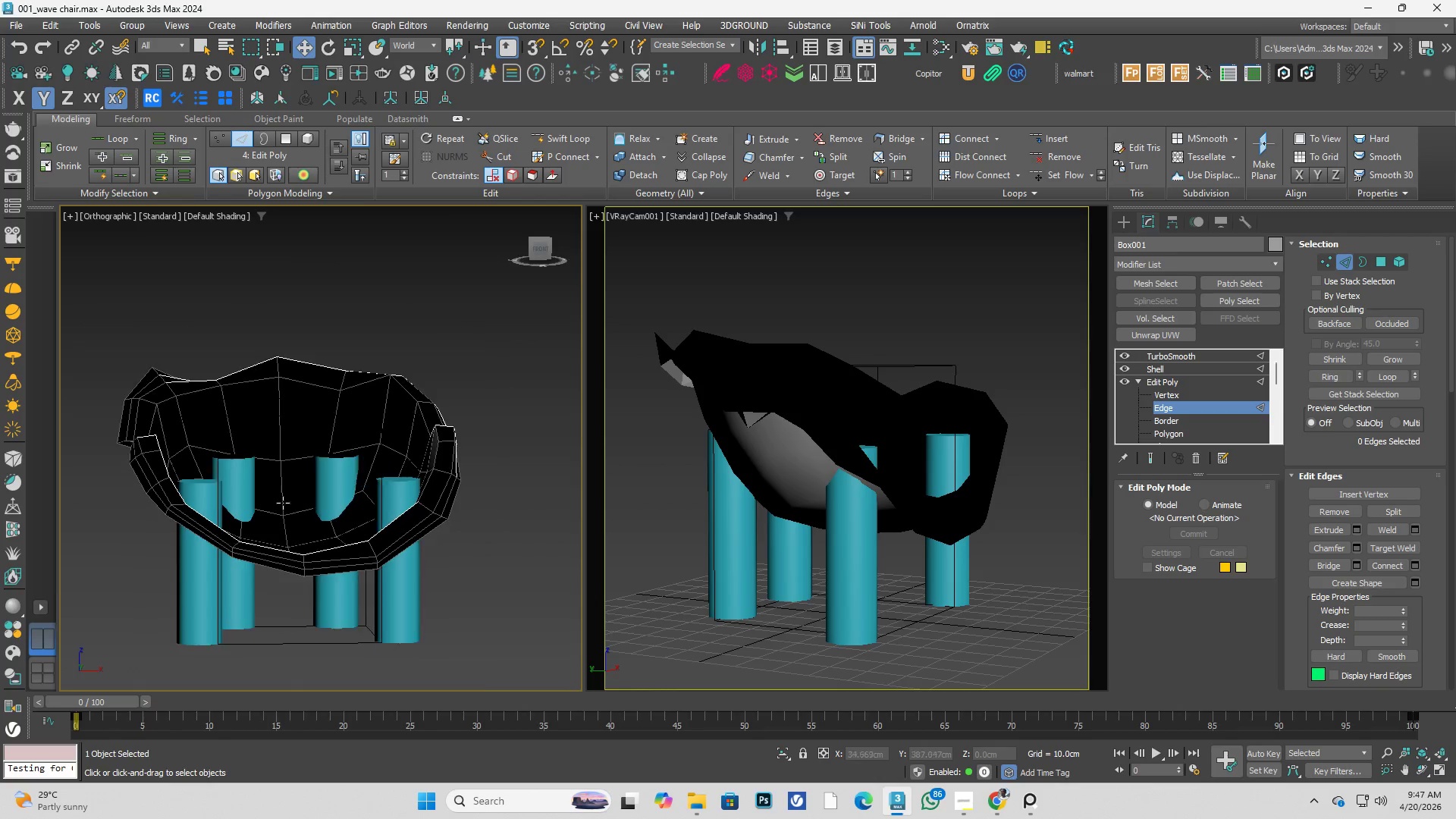 
key(1)
 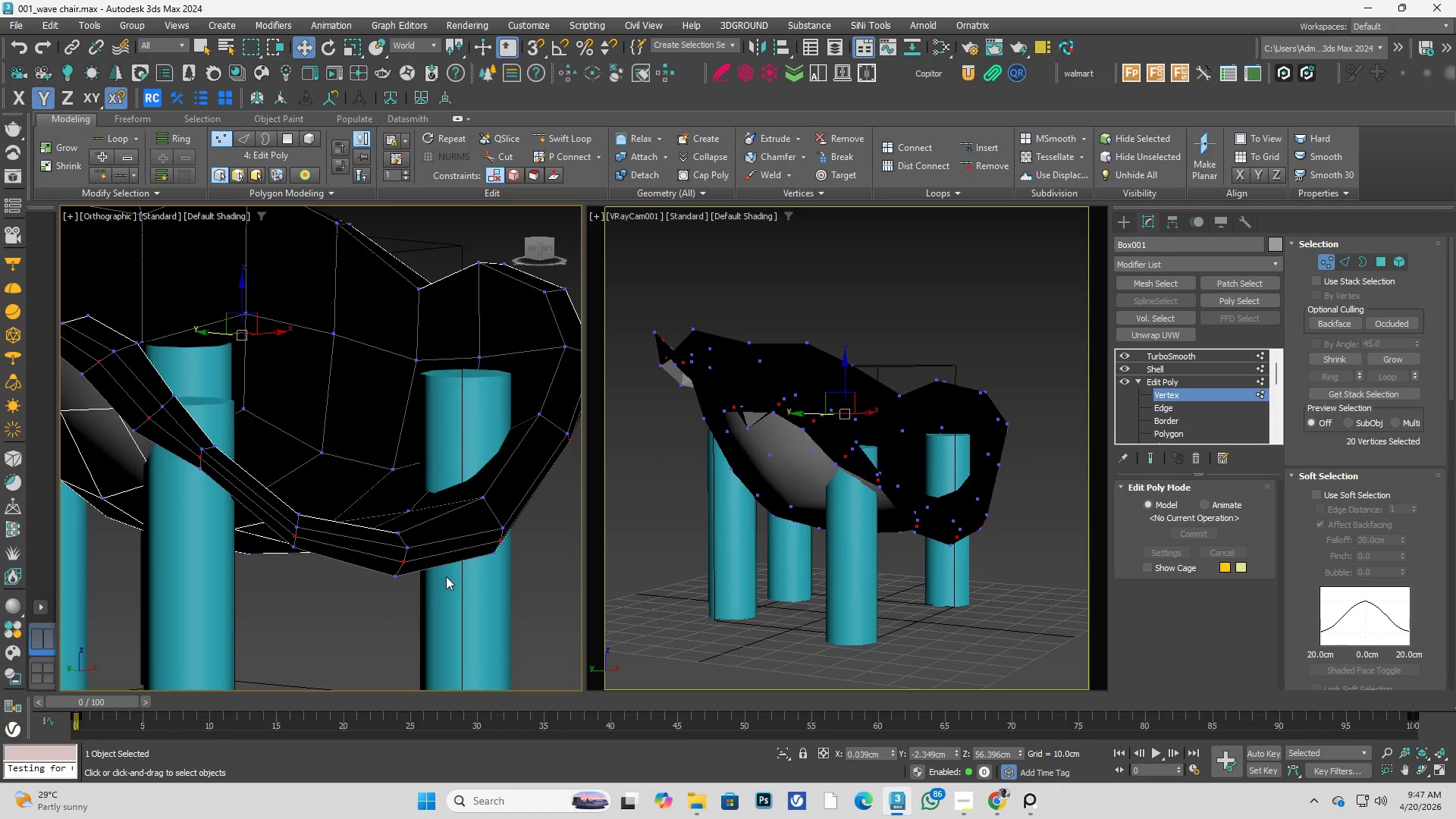 
scroll: coordinate [380, 566], scroll_direction: up, amount: 2.0
 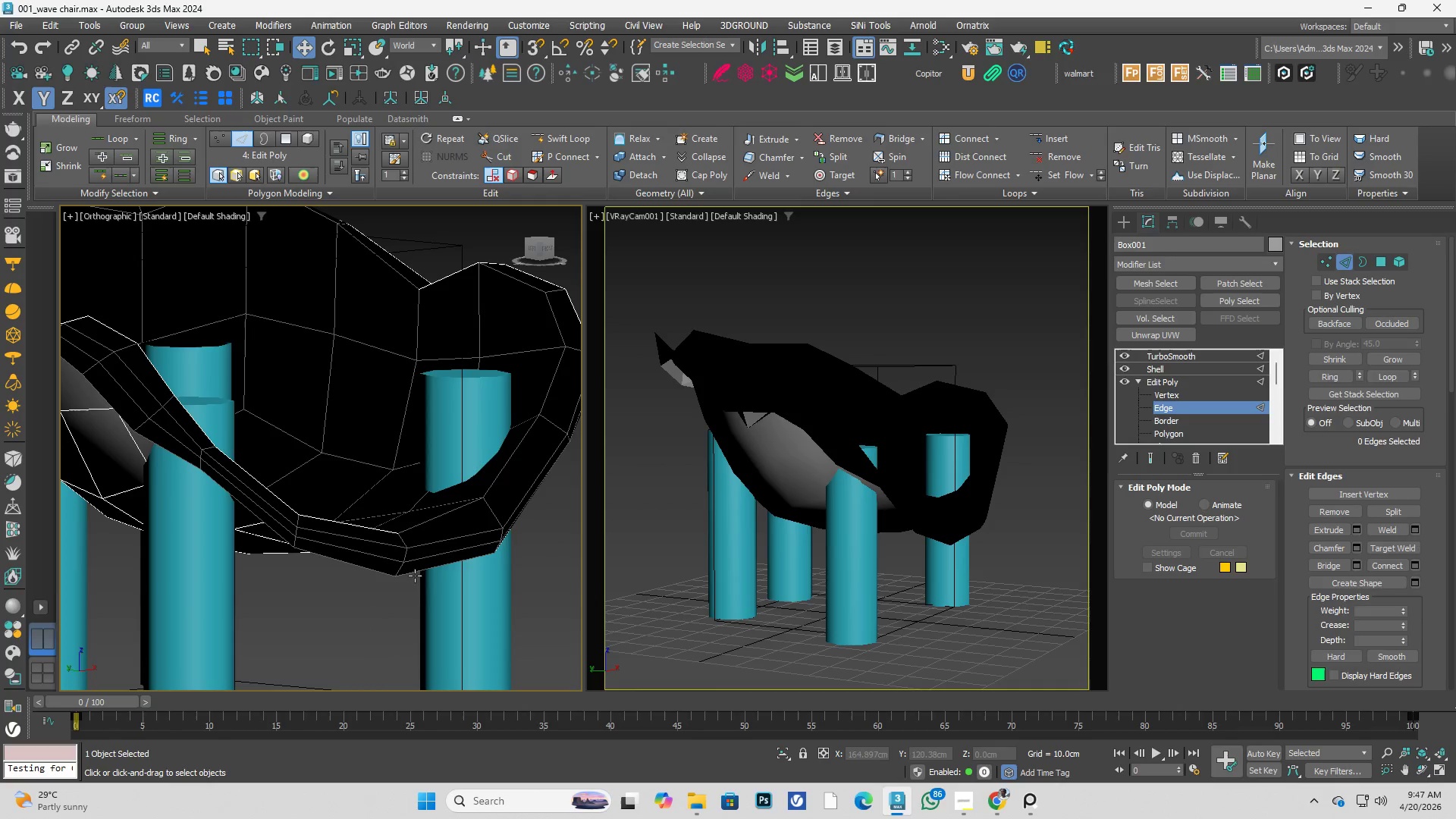 
key(Alt+AltLeft)
 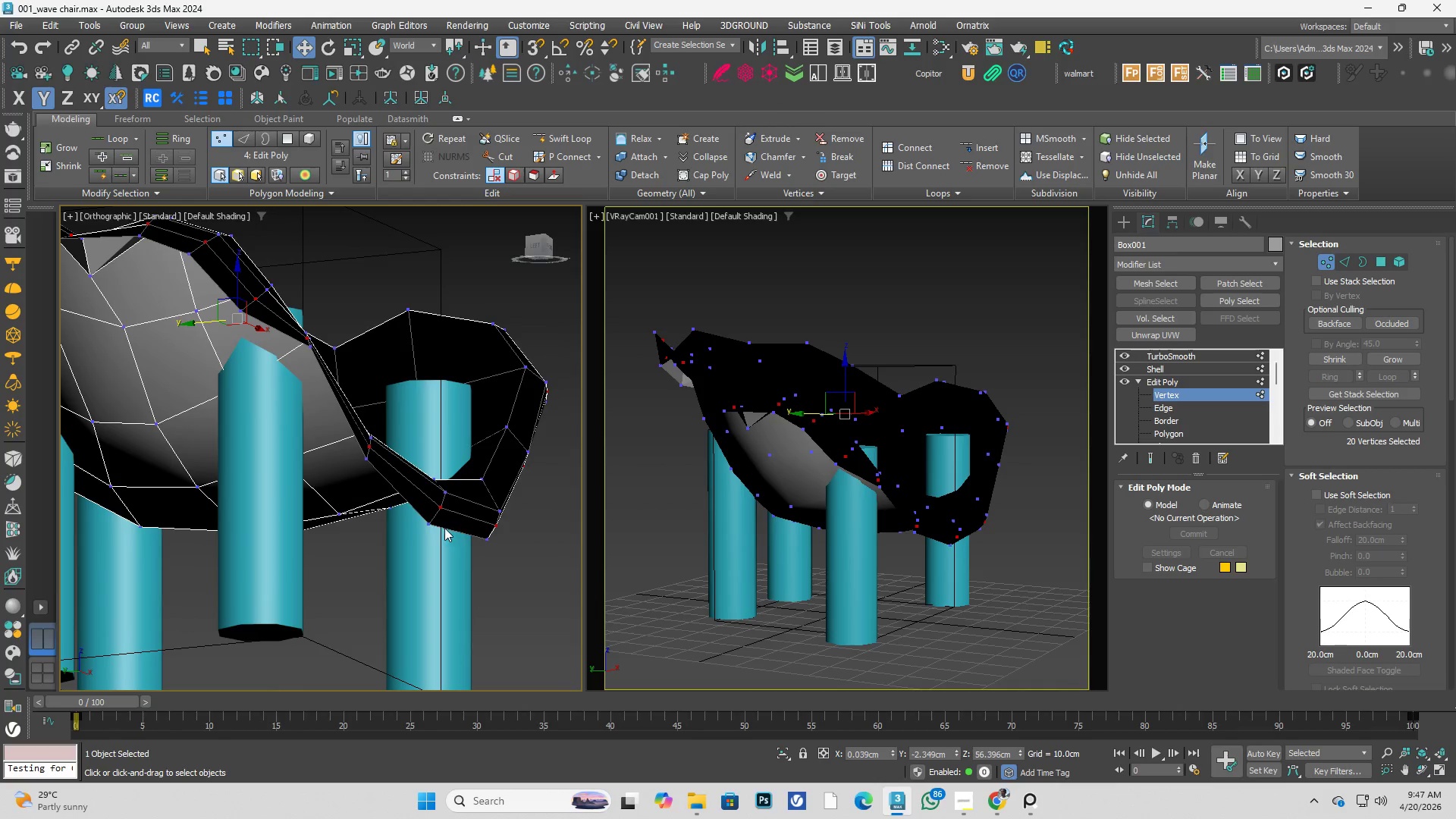 
left_click([428, 528])
 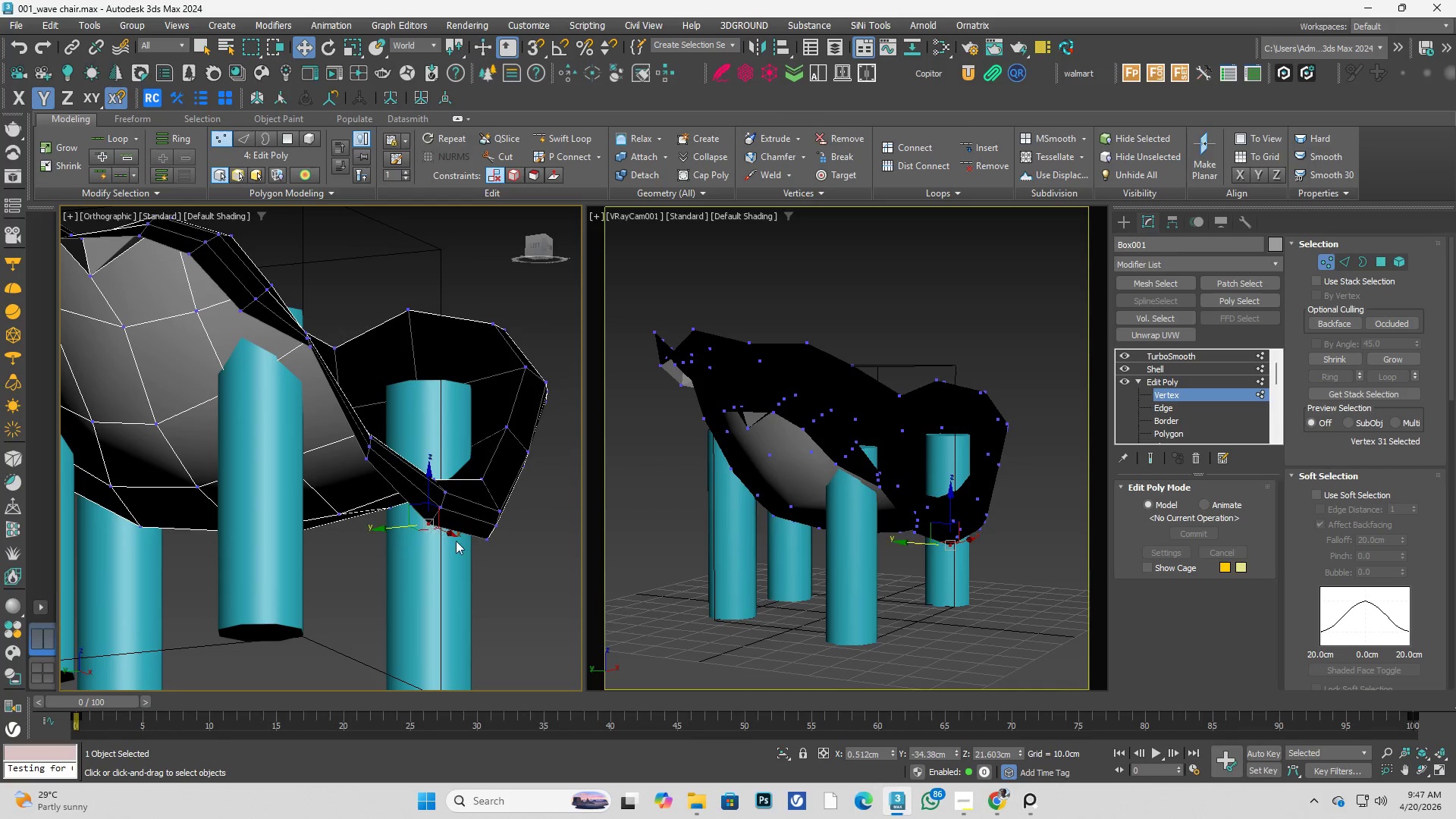 
hold_key(key=AltLeft, duration=0.33)
 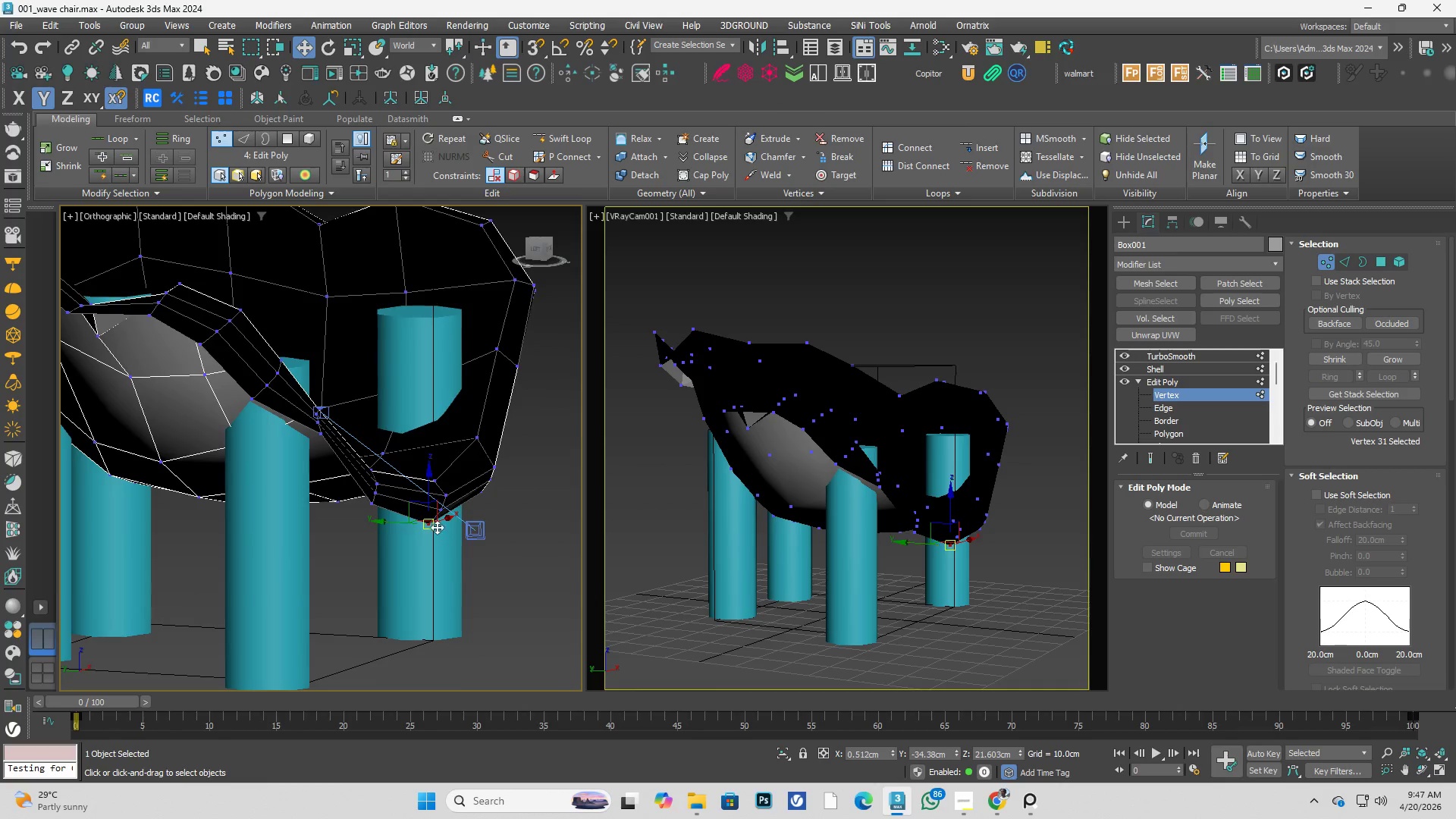 
left_click_drag(start_coordinate=[406, 522], to_coordinate=[427, 523])
 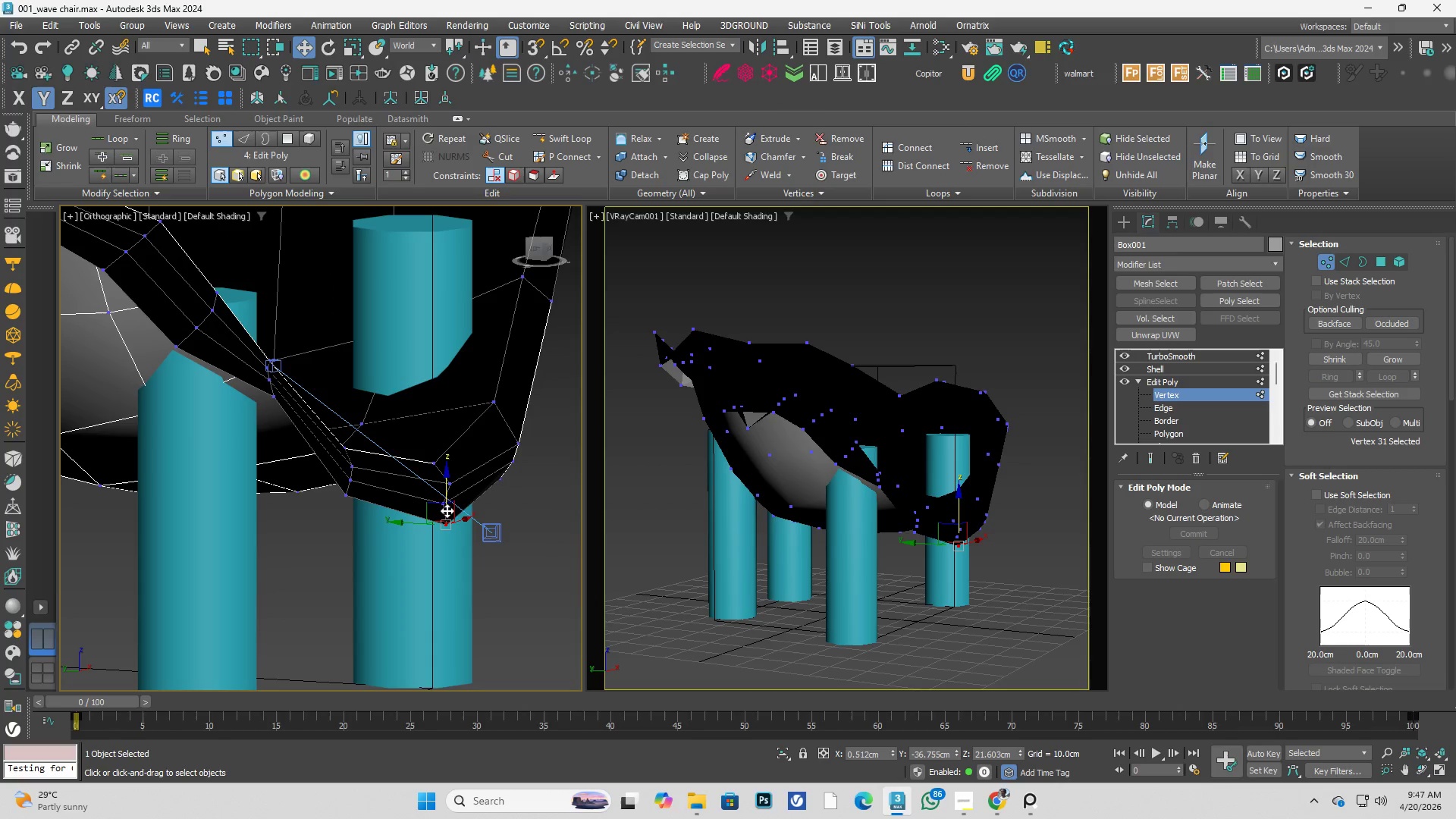 
scroll: coordinate [436, 525], scroll_direction: up, amount: 1.0
 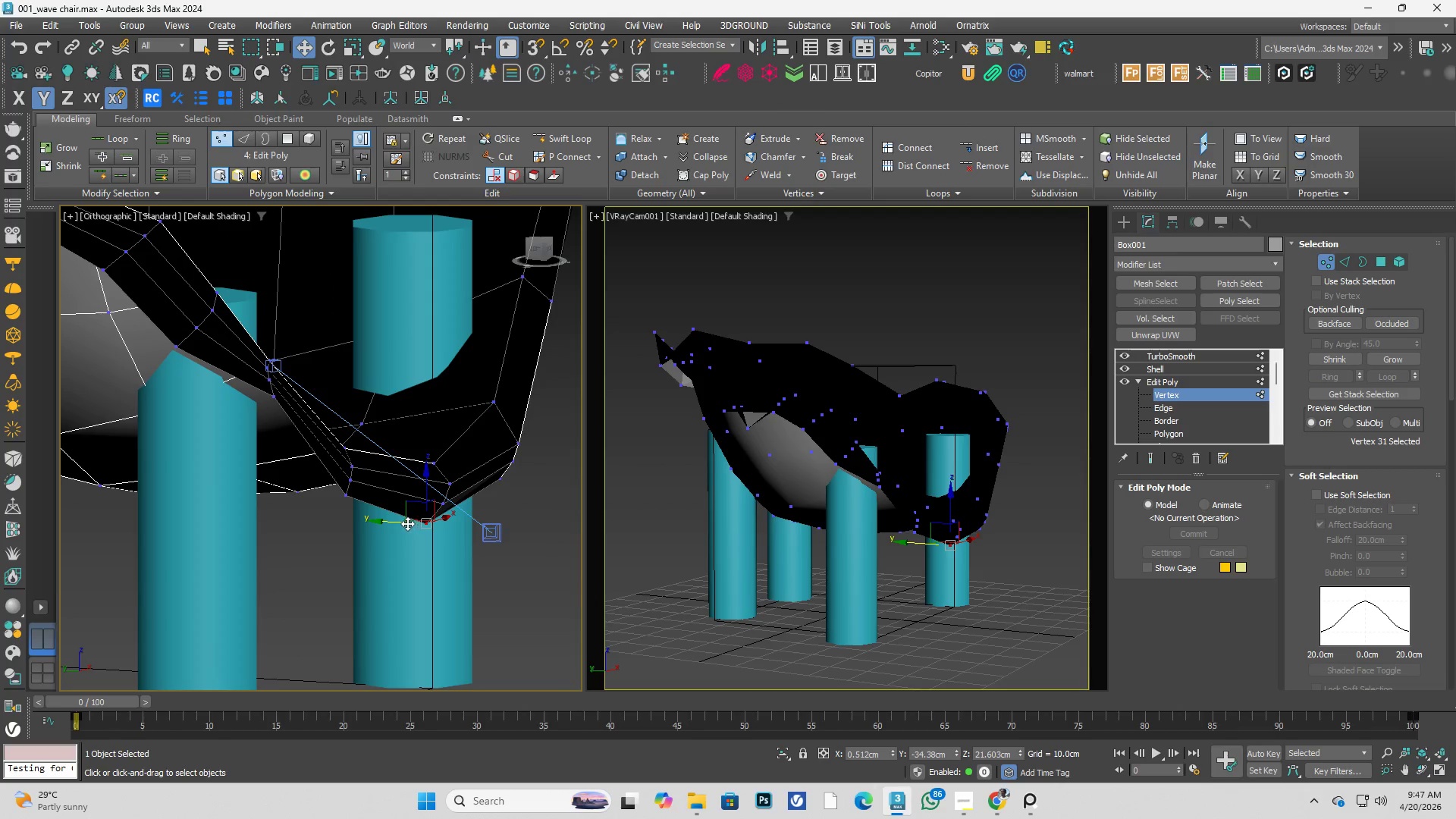 
left_click([445, 504])
 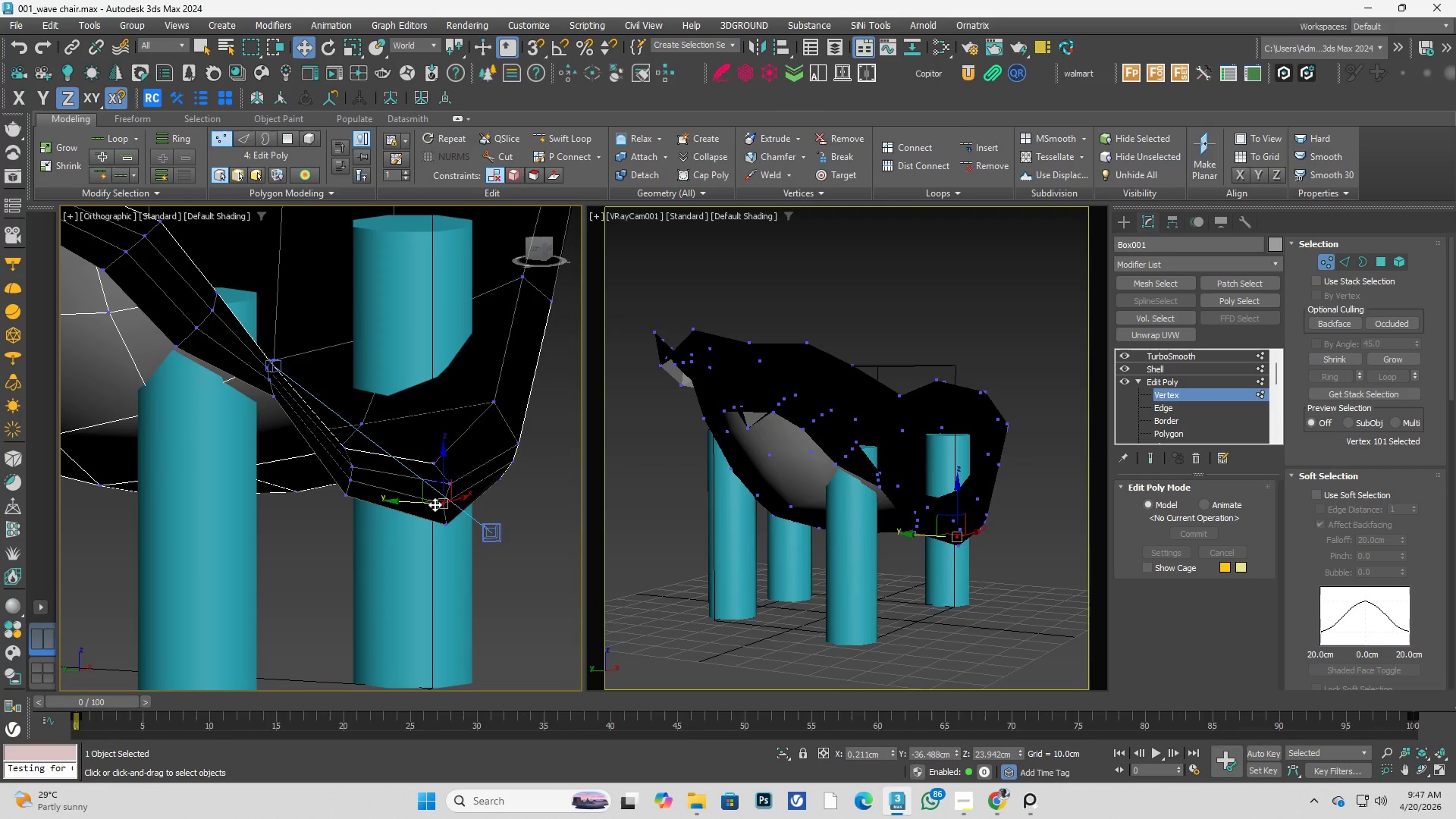 
left_click_drag(start_coordinate=[431, 502], to_coordinate=[446, 502])
 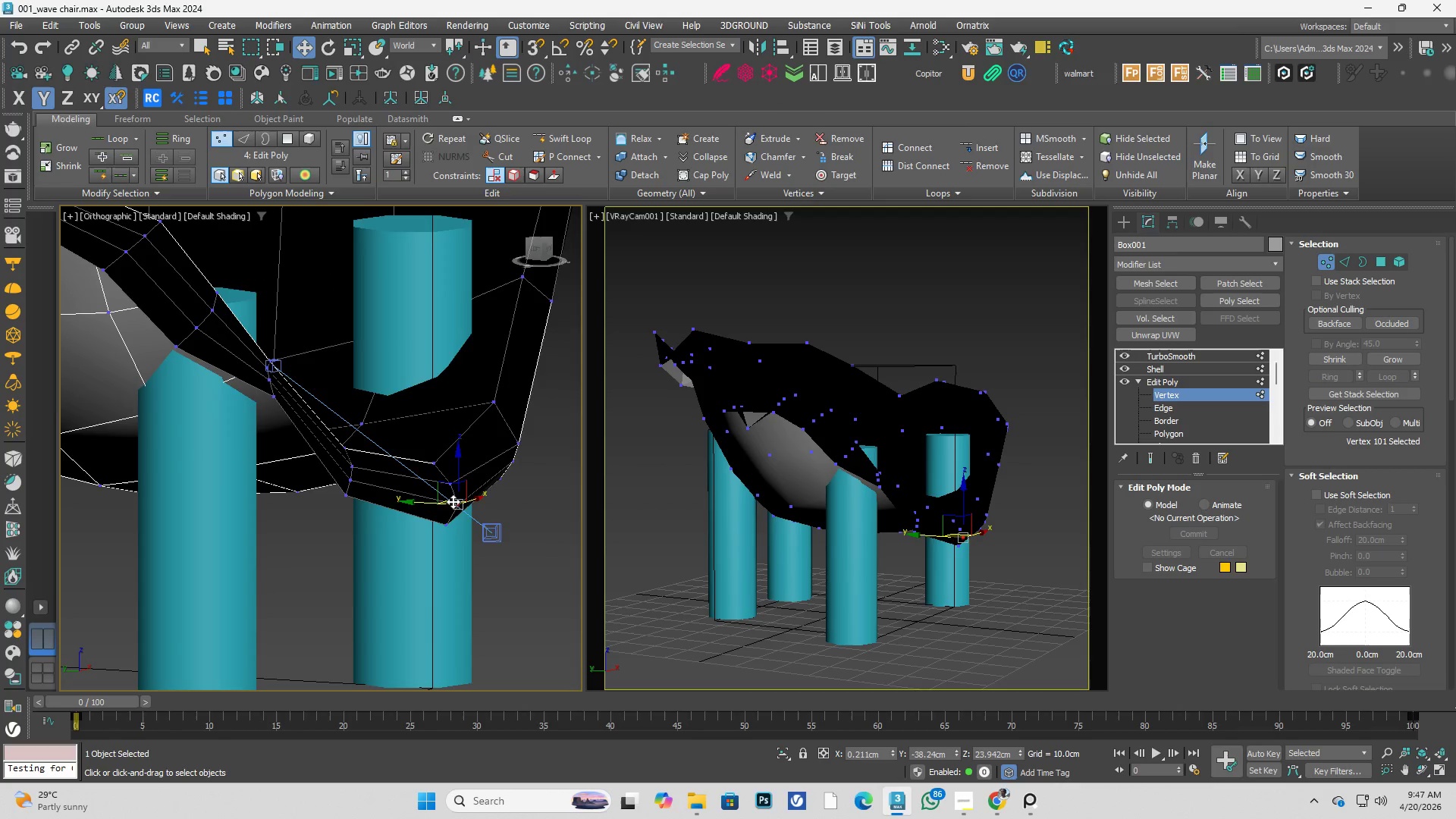 
hold_key(key=AltLeft, duration=0.67)
 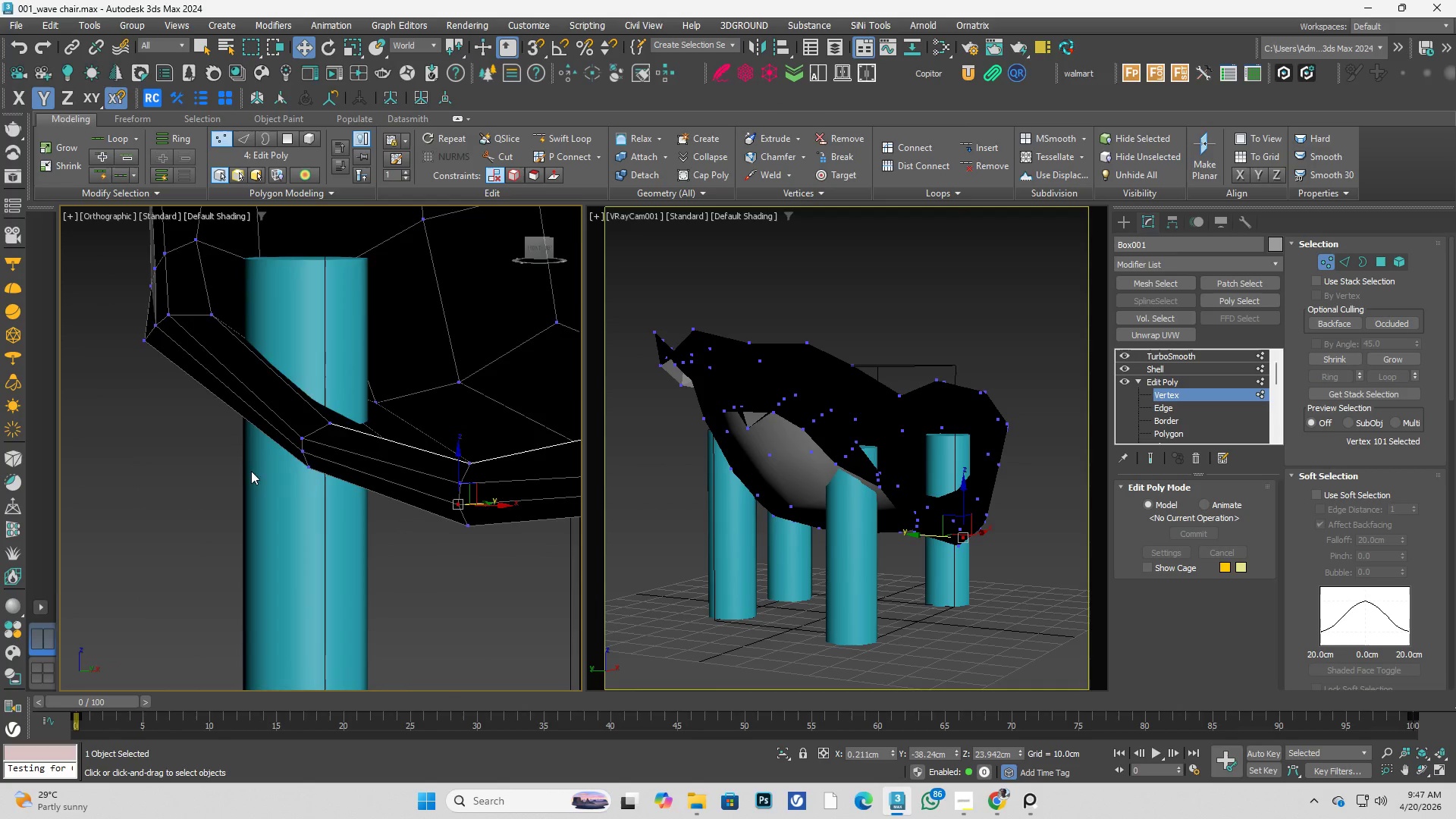 
key(Space)
 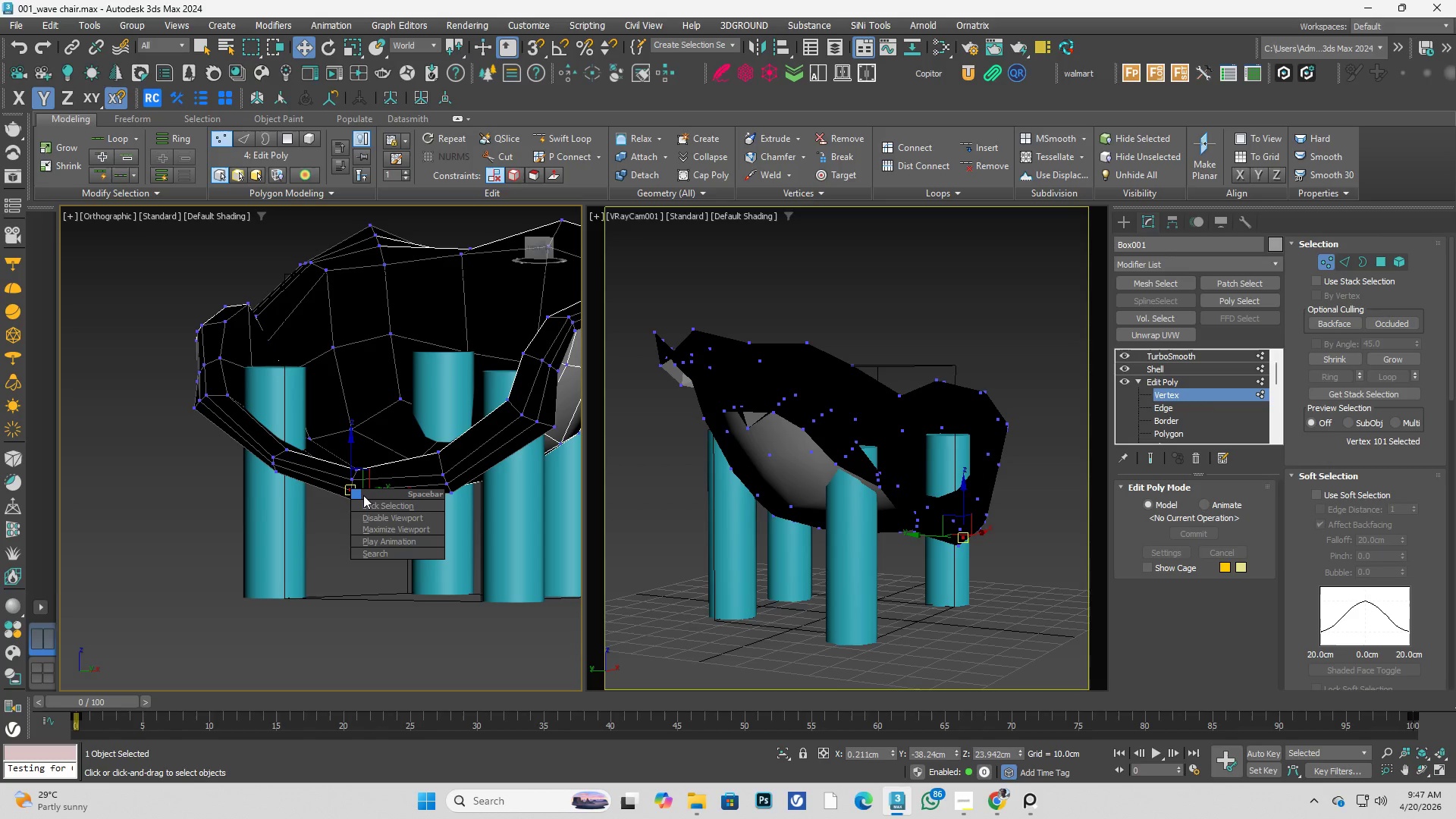 
scroll: coordinate [244, 479], scroll_direction: down, amount: 2.0
 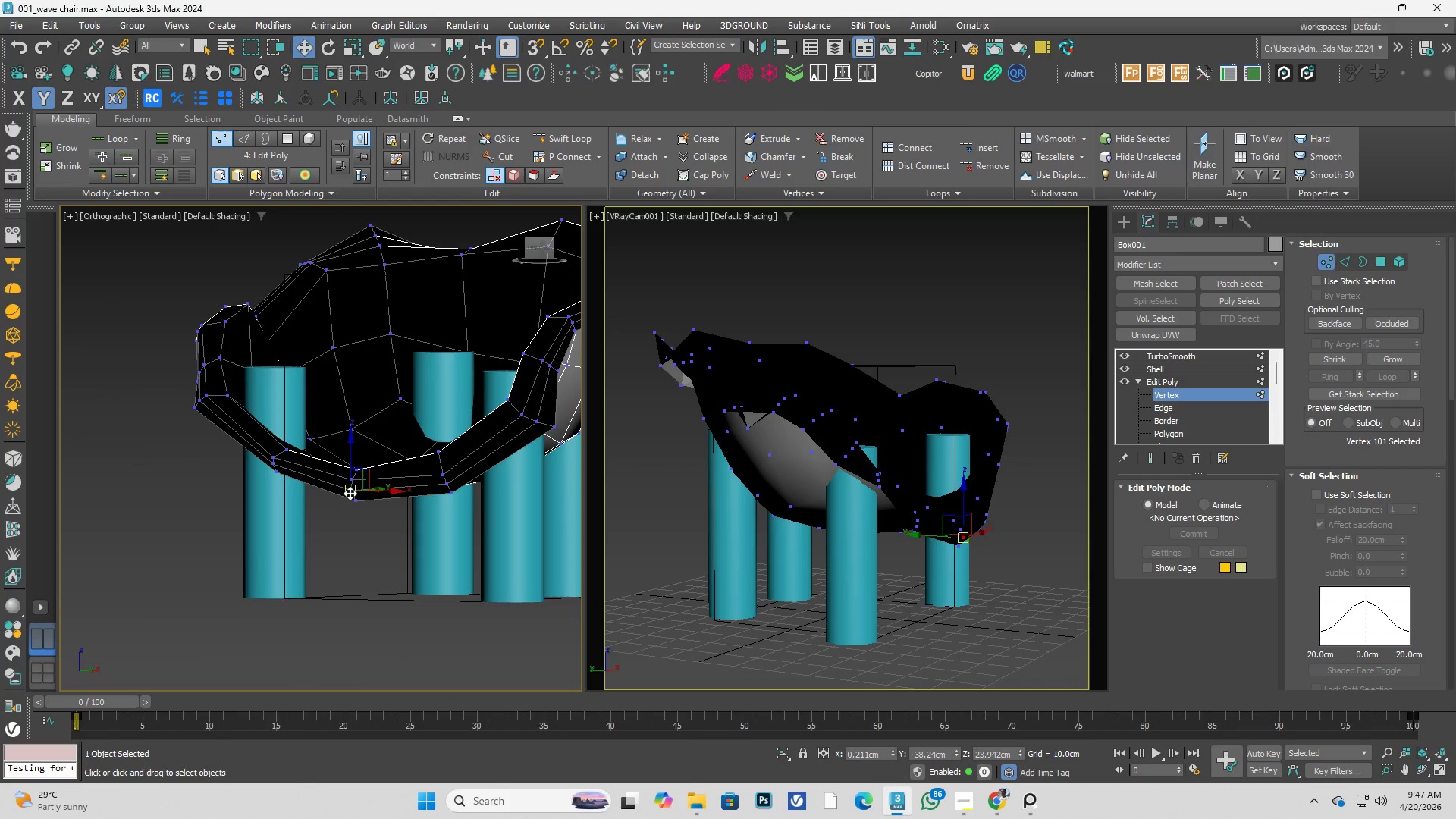 
key(Control+ControlLeft)
 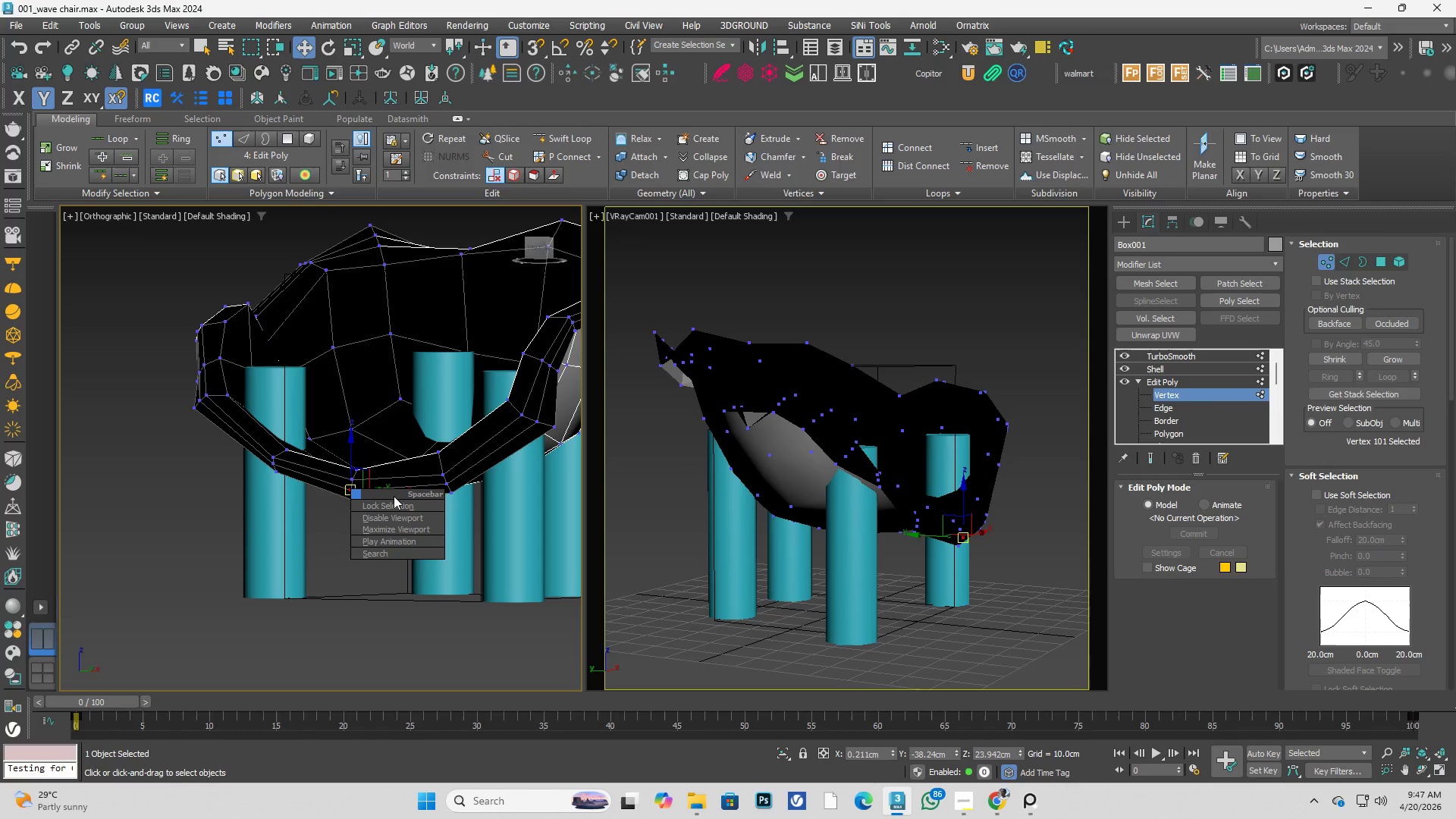 
key(Control+Space)
 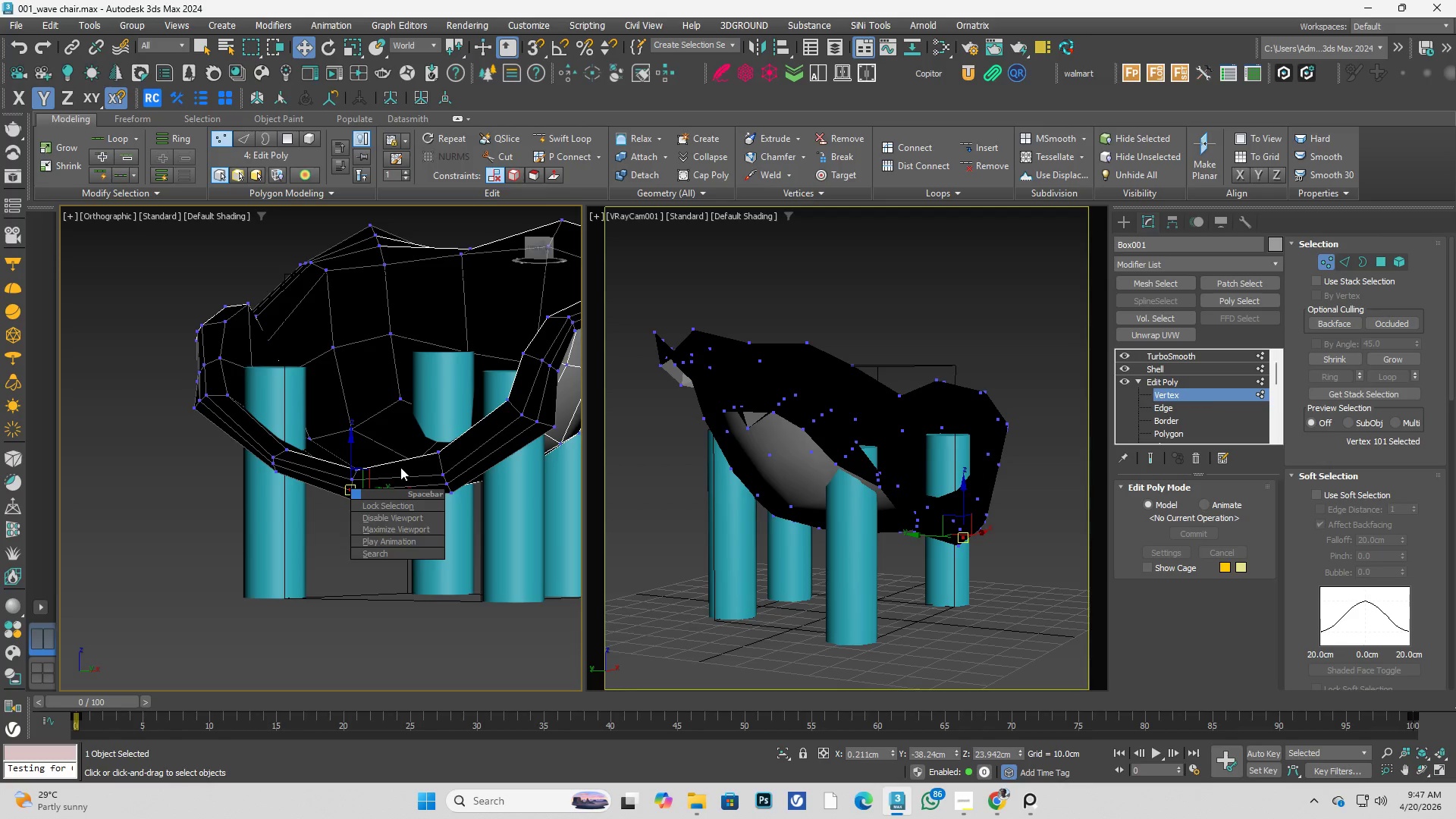 
key(Control+Space)
 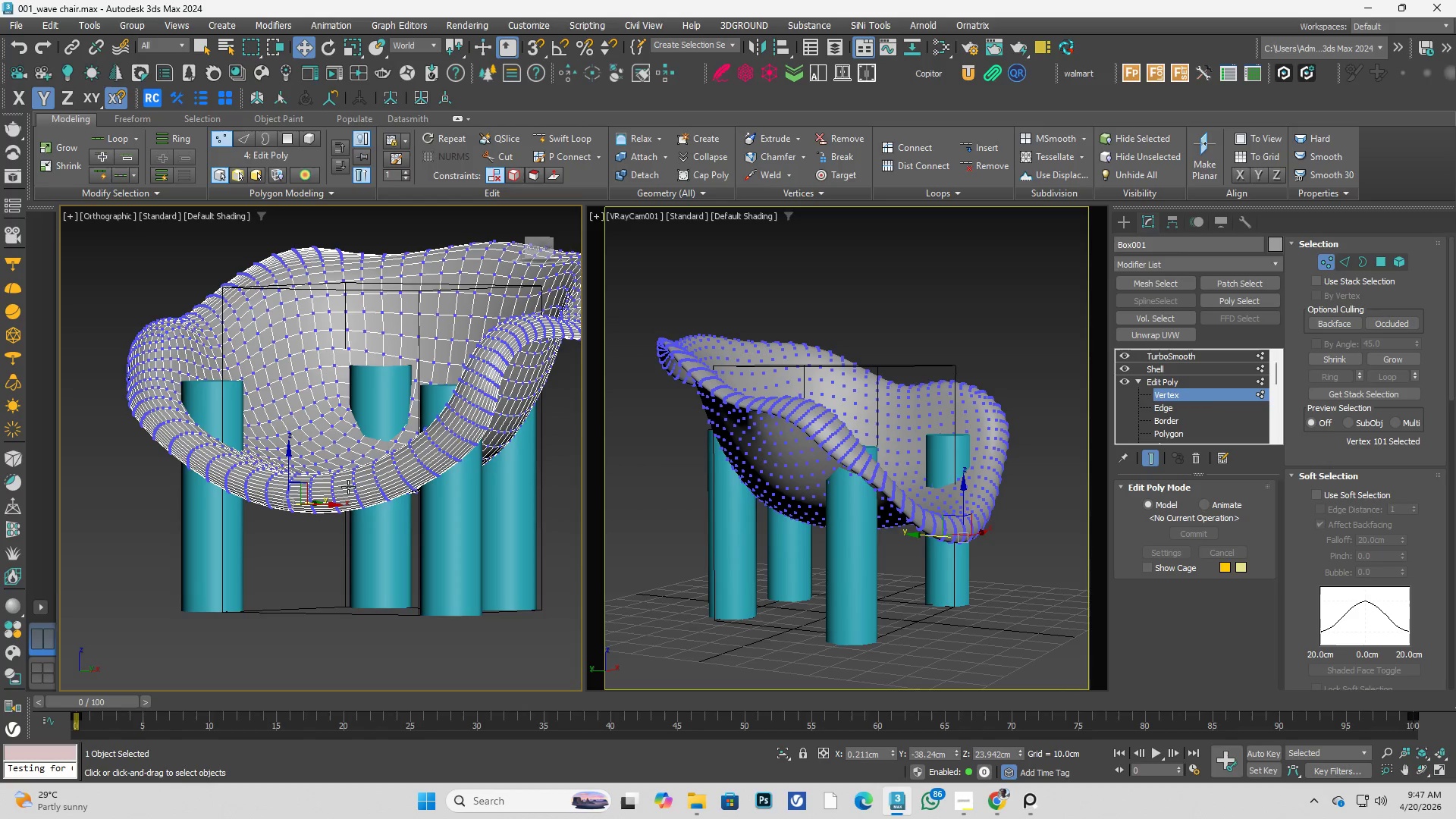 
key(Alt+AltLeft)
 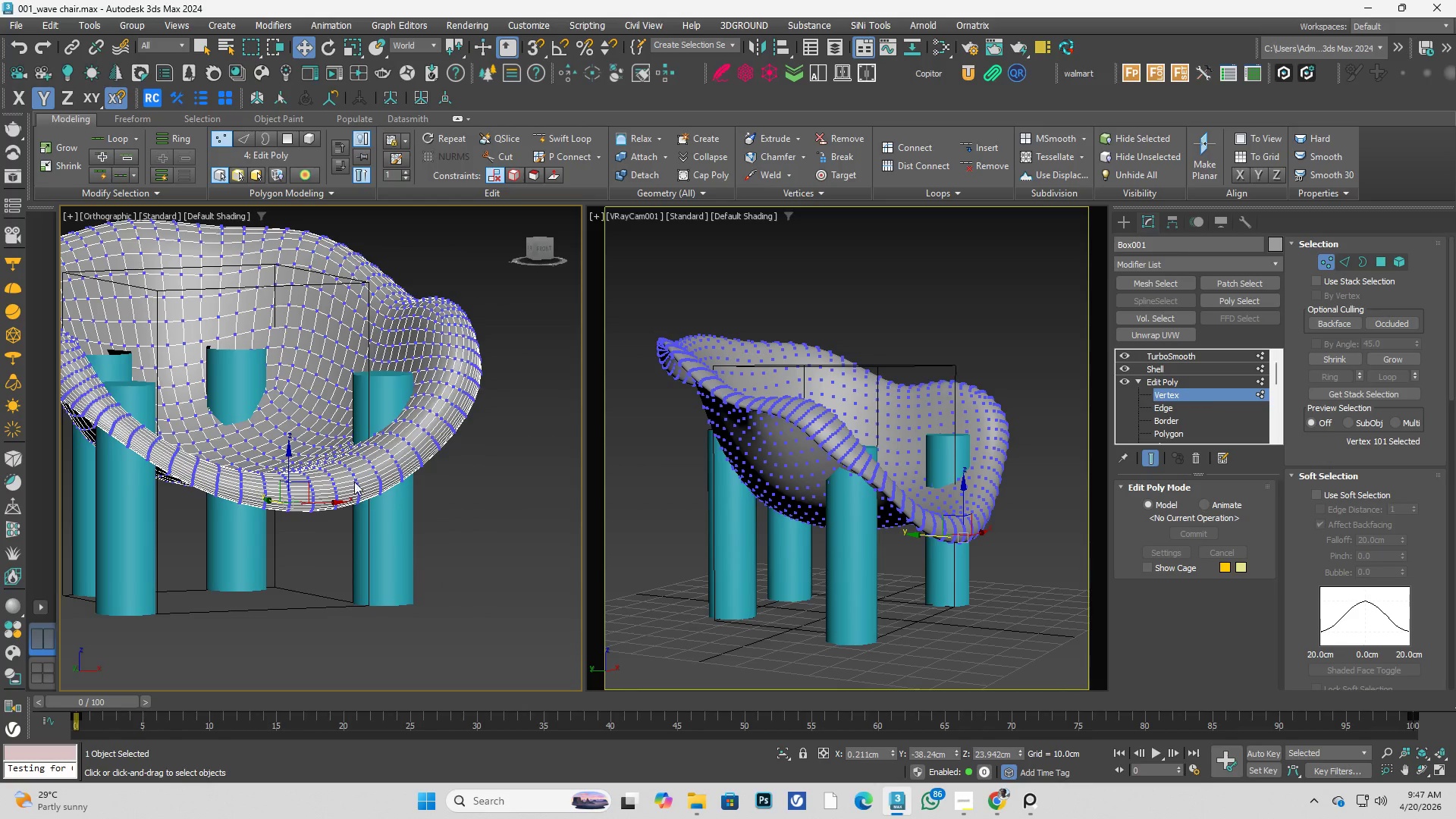 
hold_key(key=AltLeft, duration=0.45)
 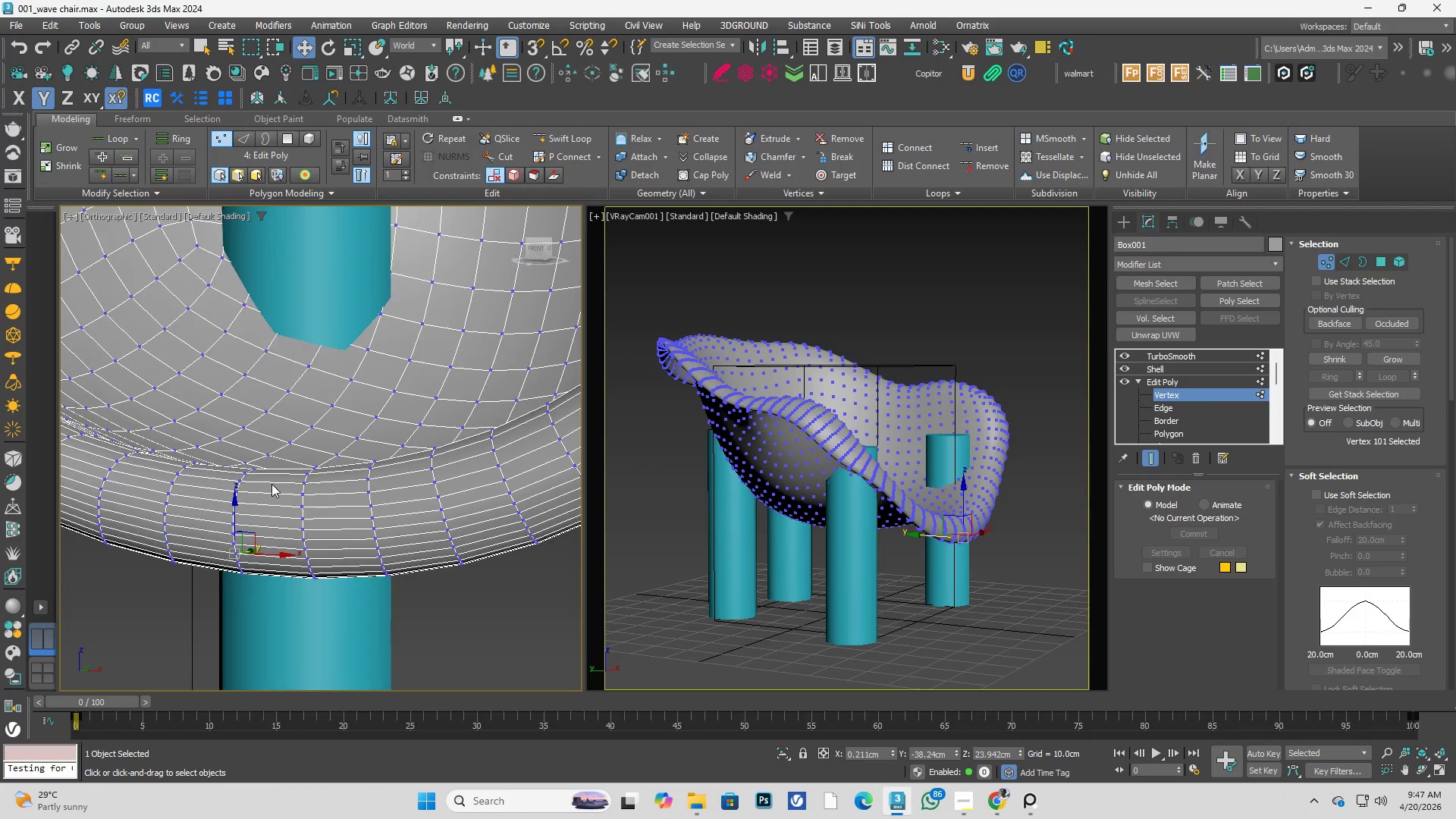 
scroll: coordinate [318, 477], scroll_direction: up, amount: 3.0
 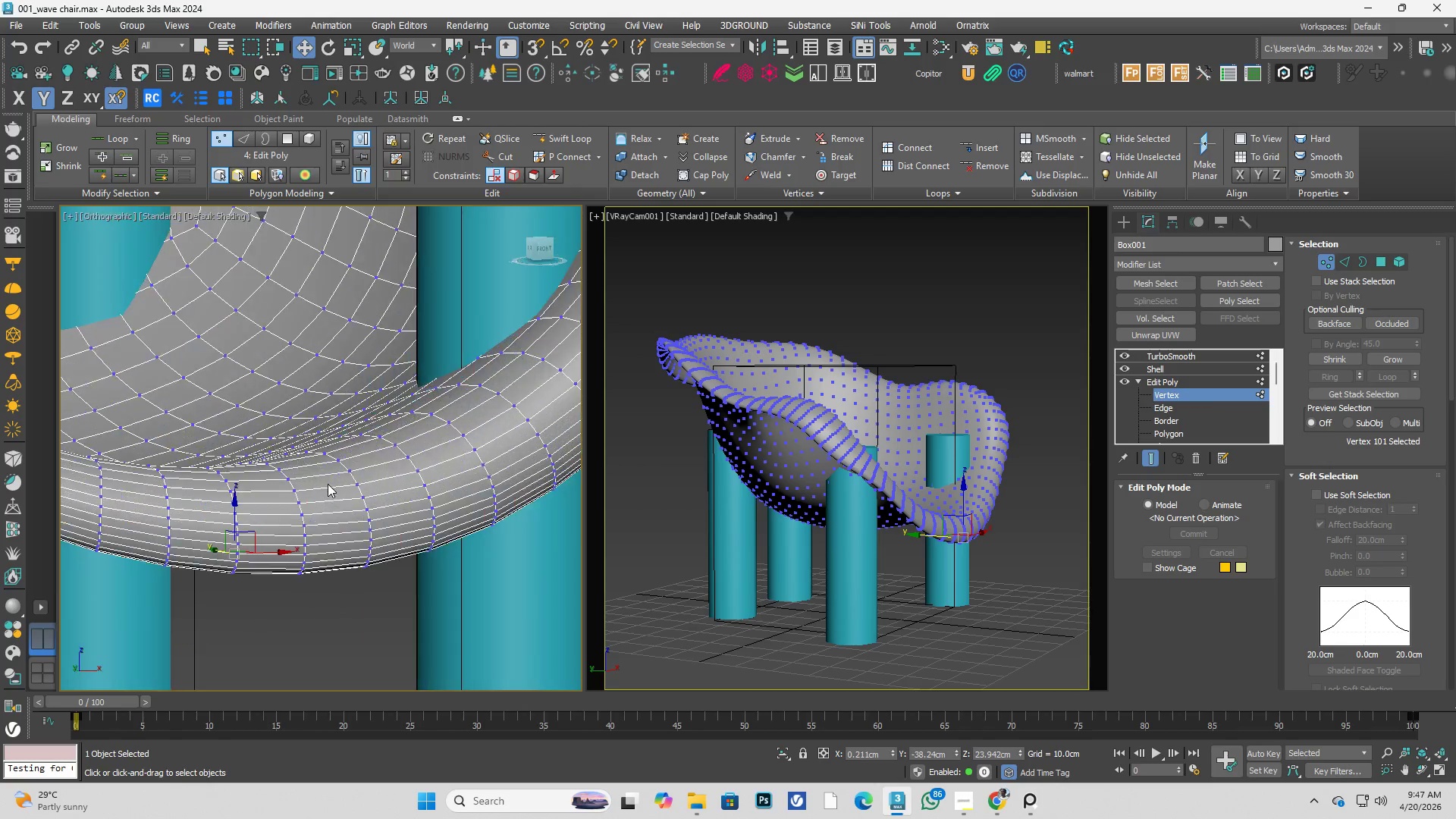 
key(Control+ControlLeft)
 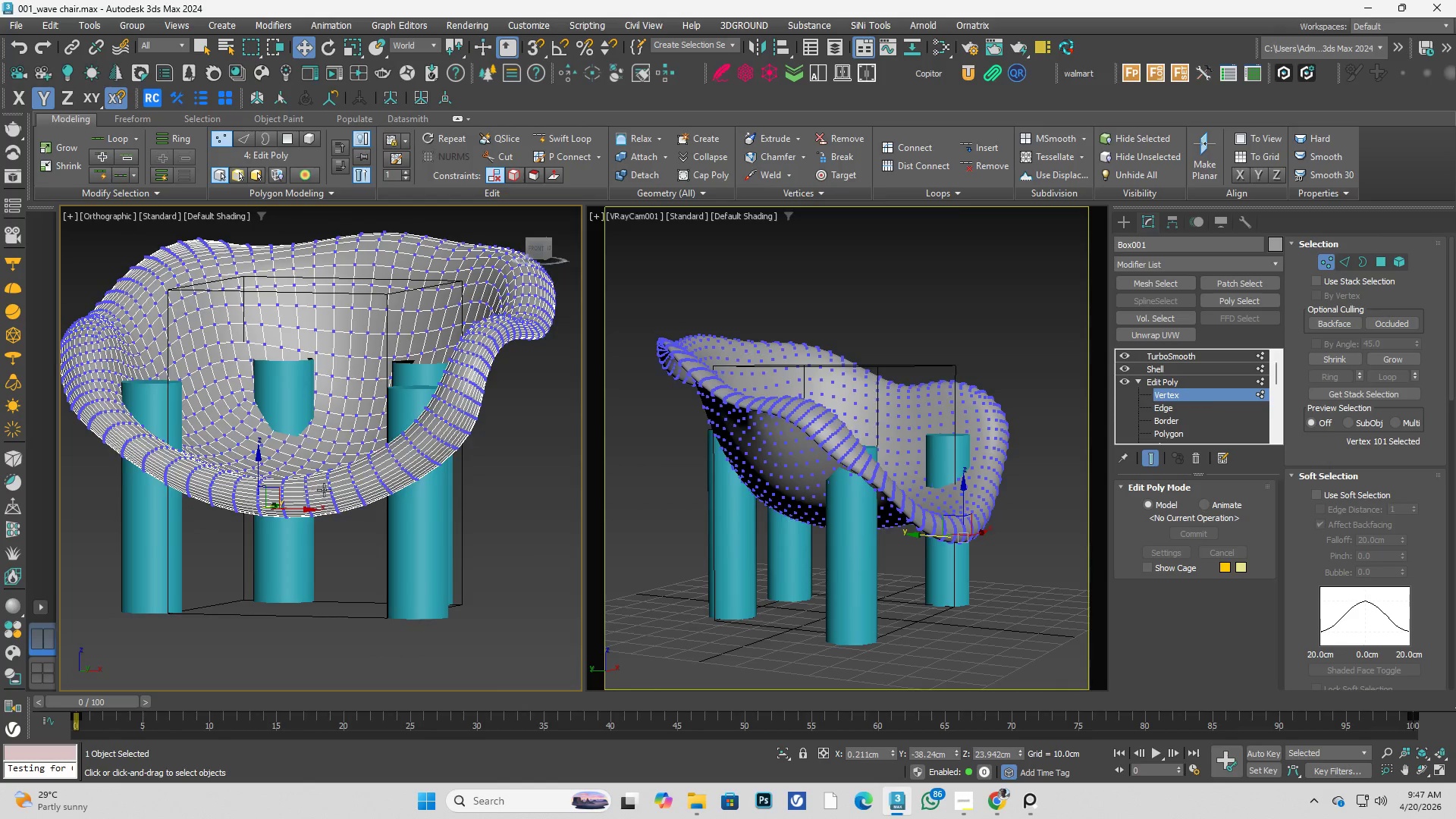 
key(Control+Space)
 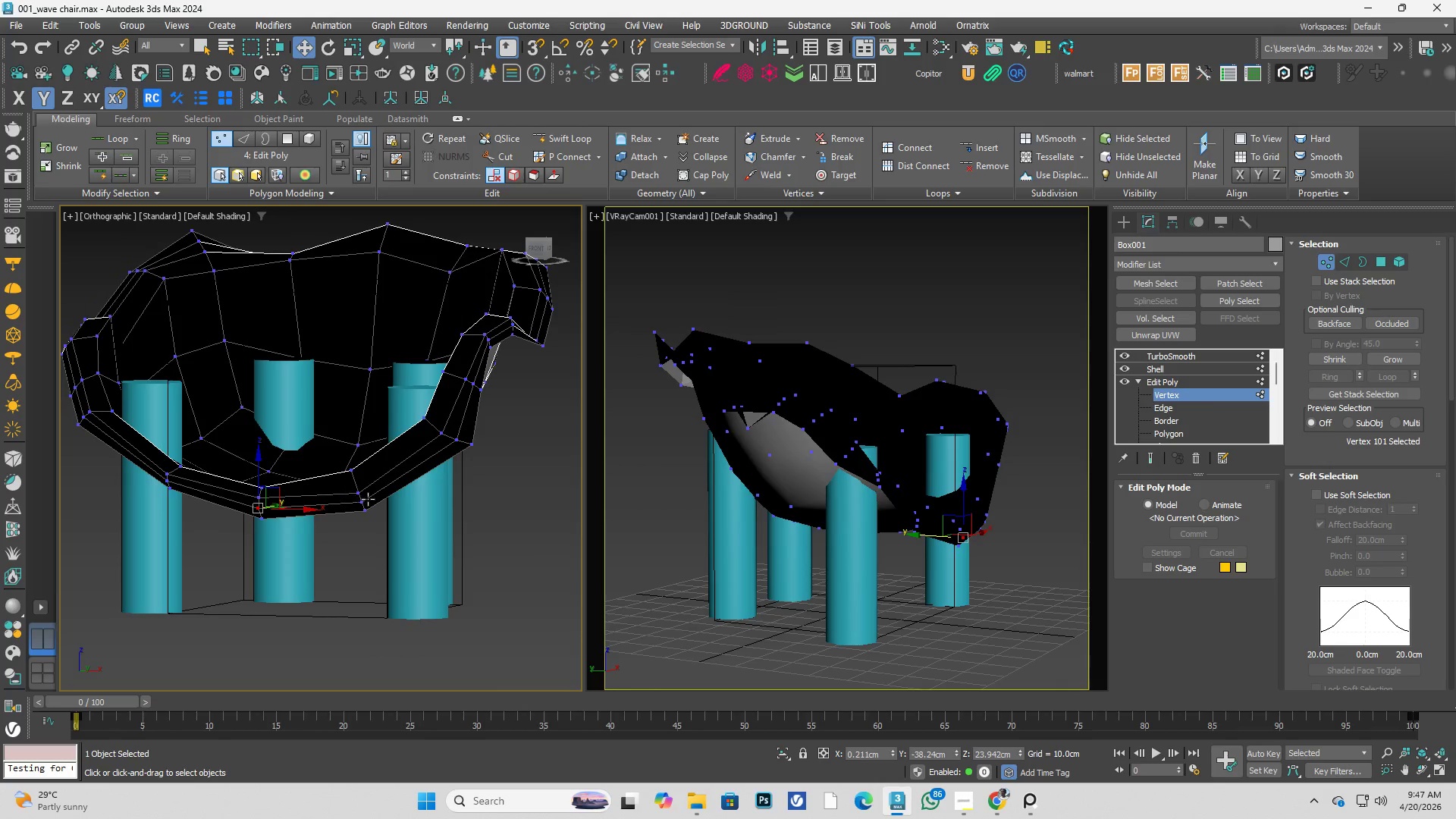 
scroll: coordinate [271, 484], scroll_direction: down, amount: 3.0
 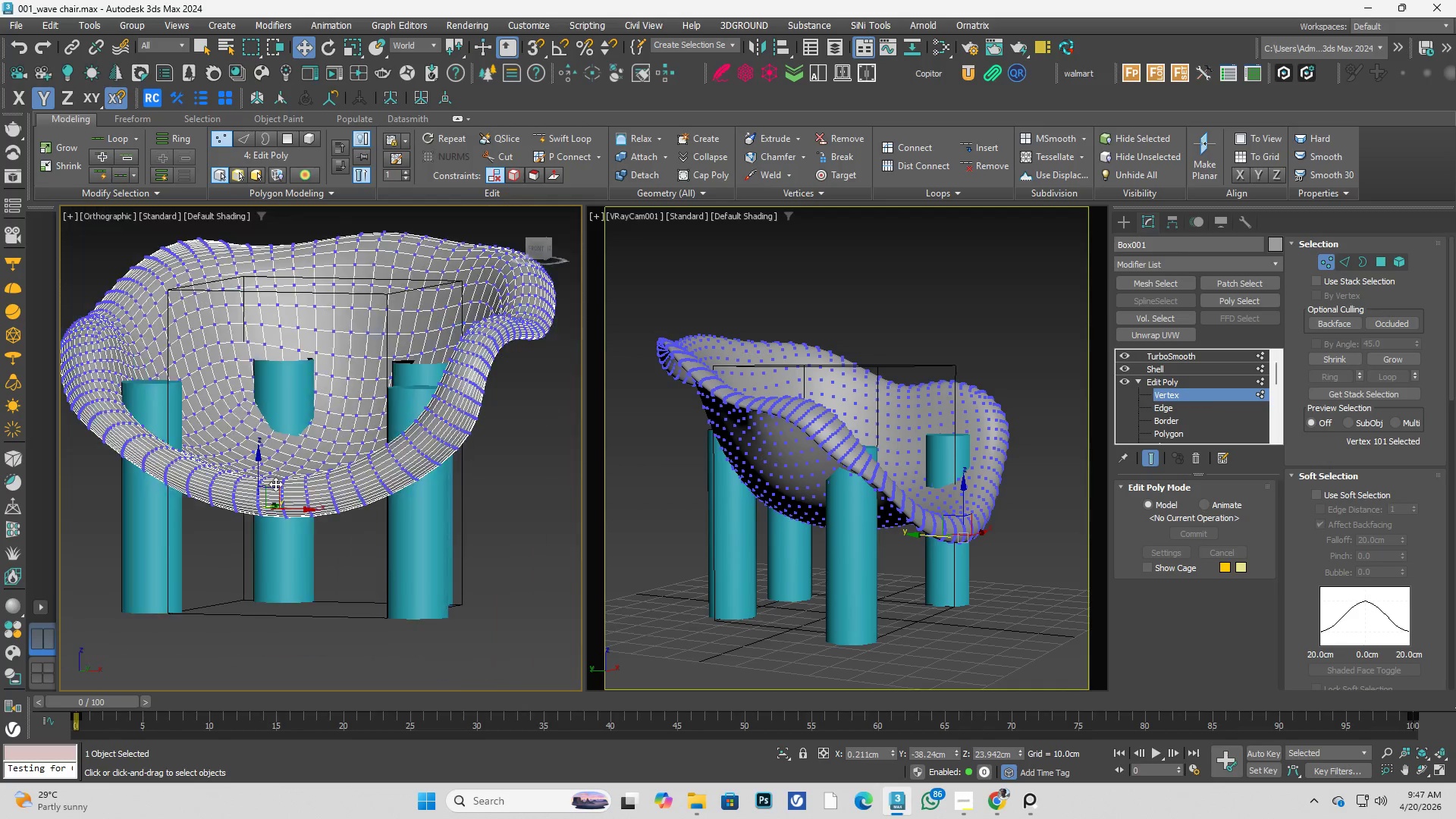 
key(Alt+AltLeft)
 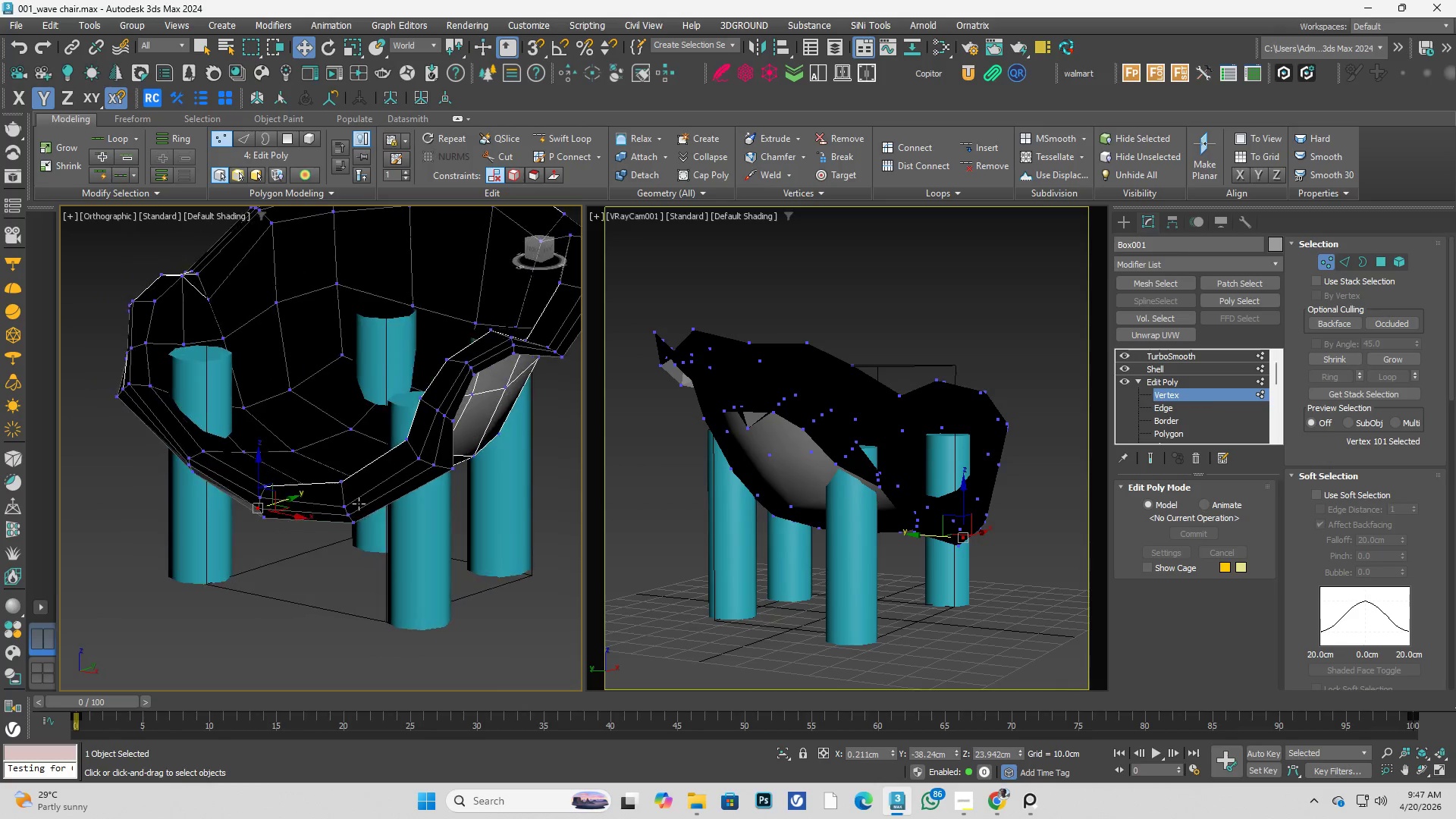 
scroll: coordinate [376, 487], scroll_direction: up, amount: 2.0
 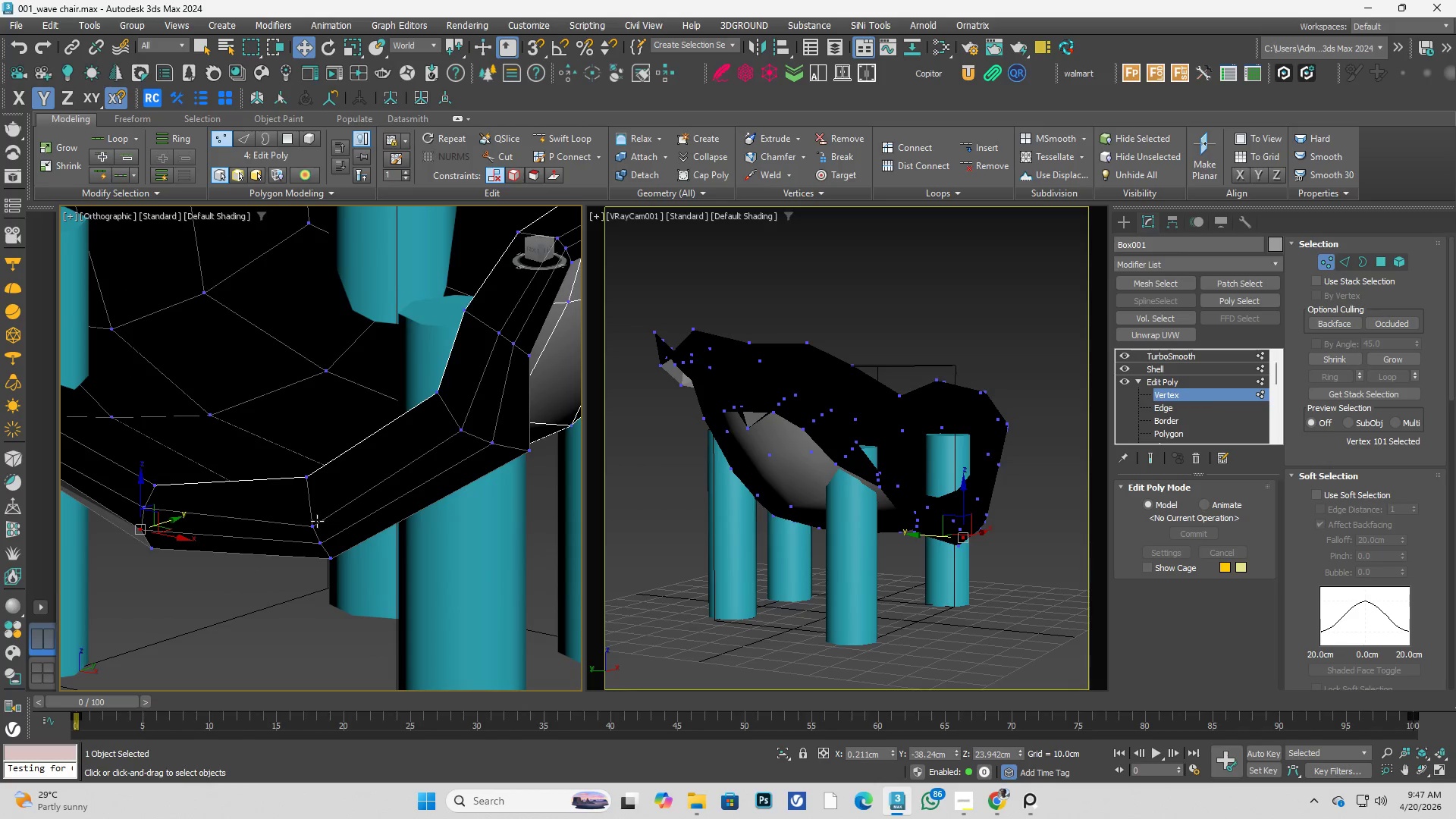 
left_click([313, 521])
 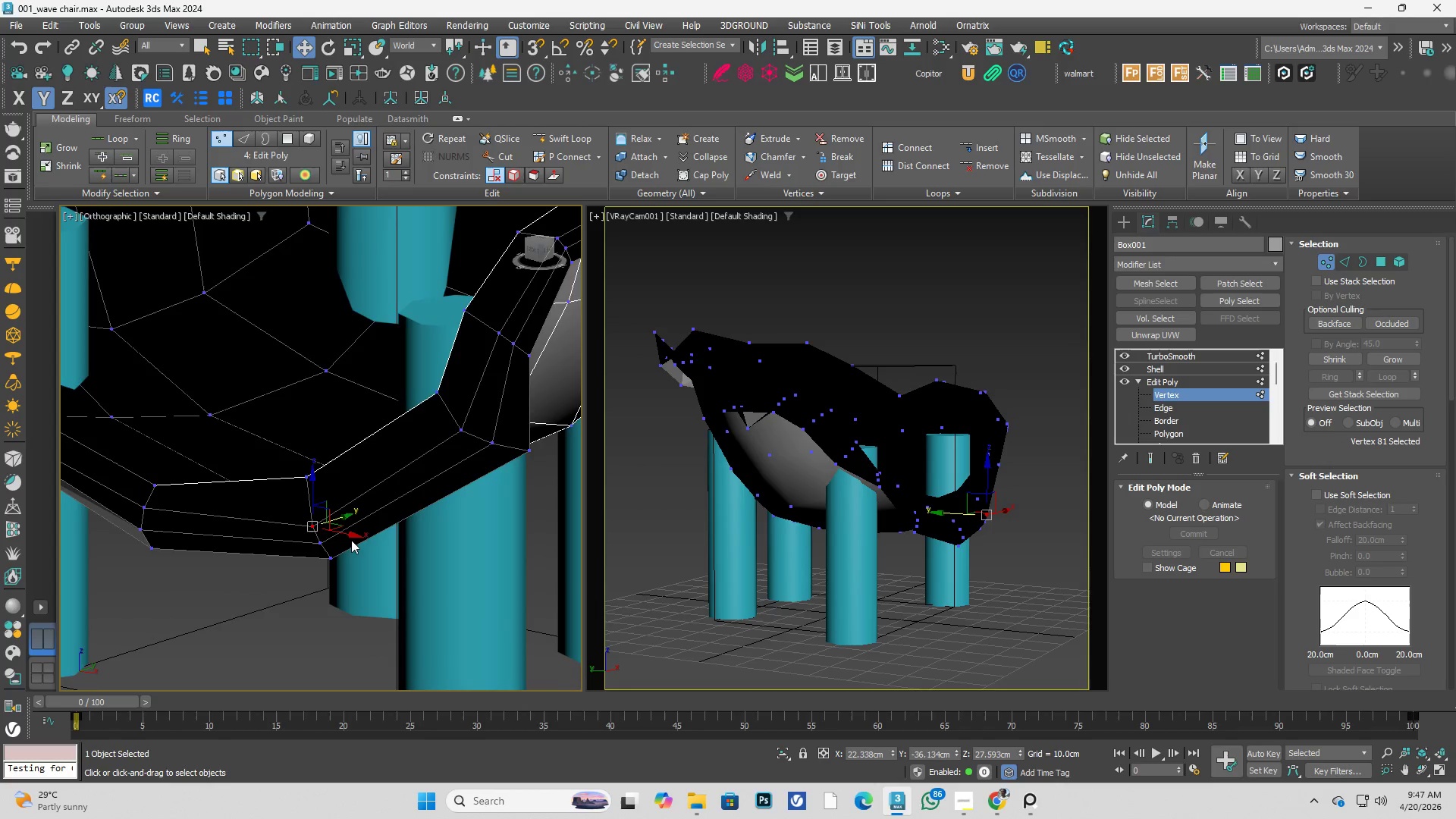 
hold_key(key=AltLeft, duration=0.42)
scroll: coordinate [311, 520], scroll_direction: up, amount: 2.0
 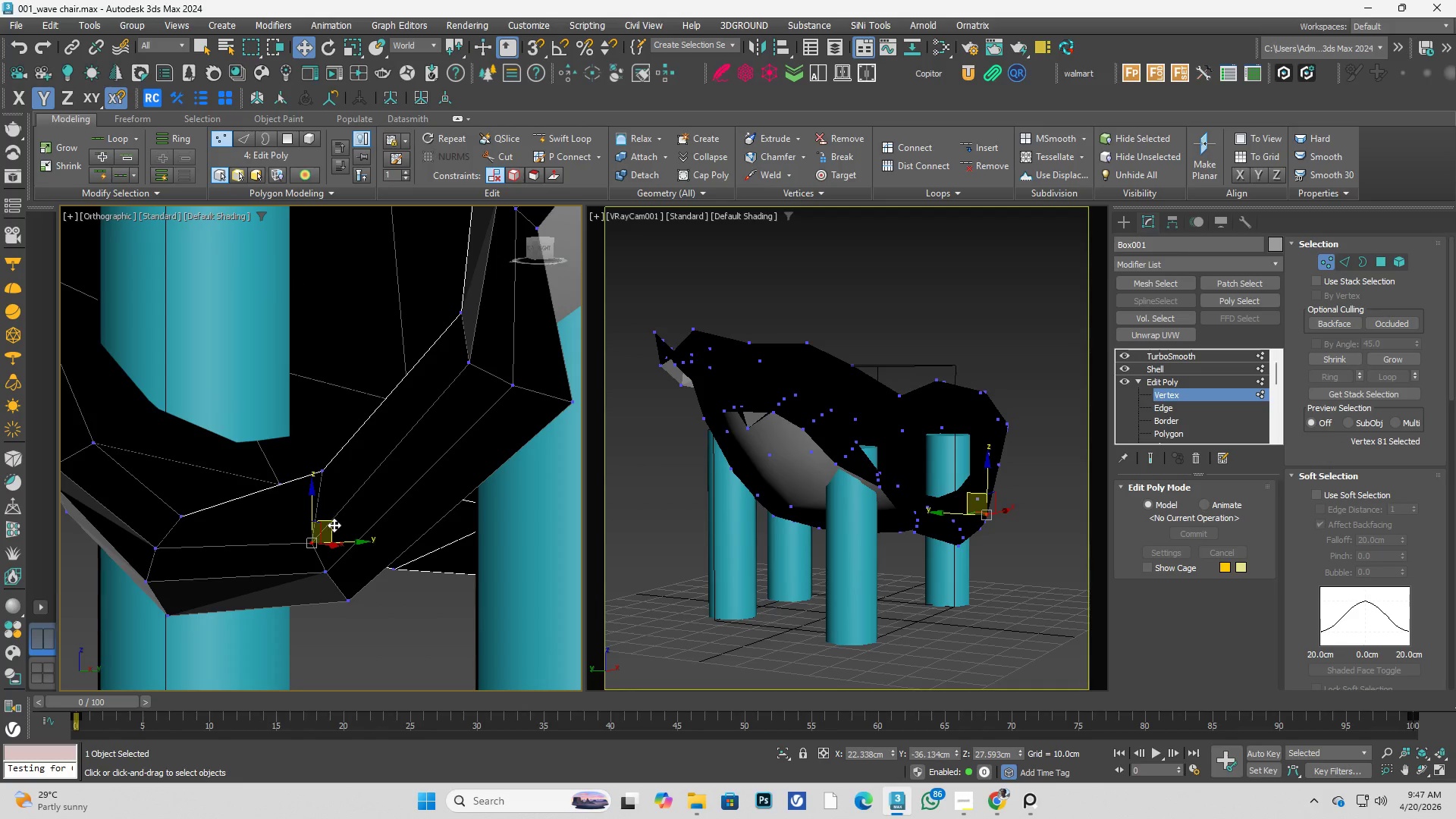 
left_click_drag(start_coordinate=[333, 525], to_coordinate=[322, 510])
 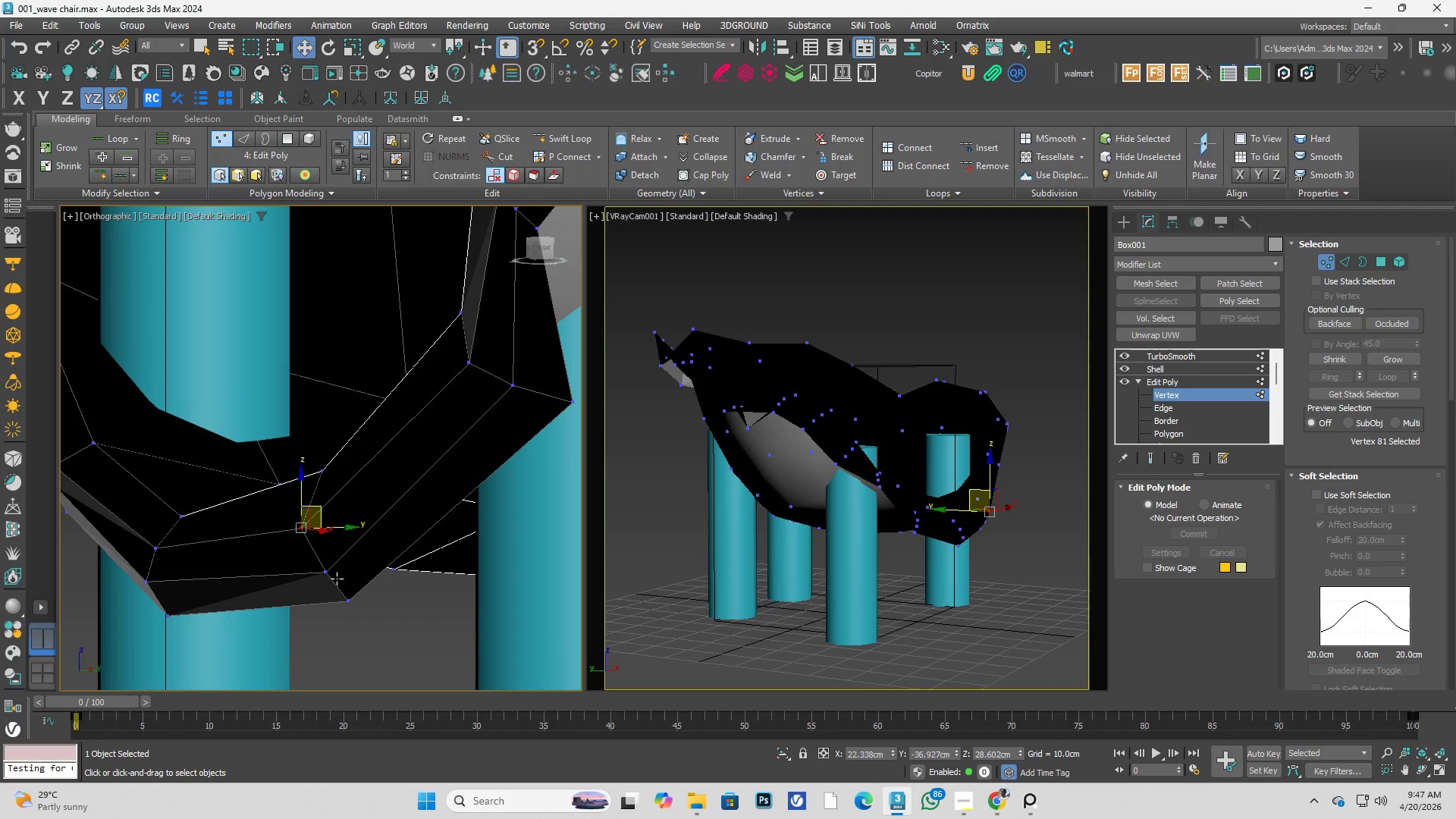 
left_click([336, 572])
 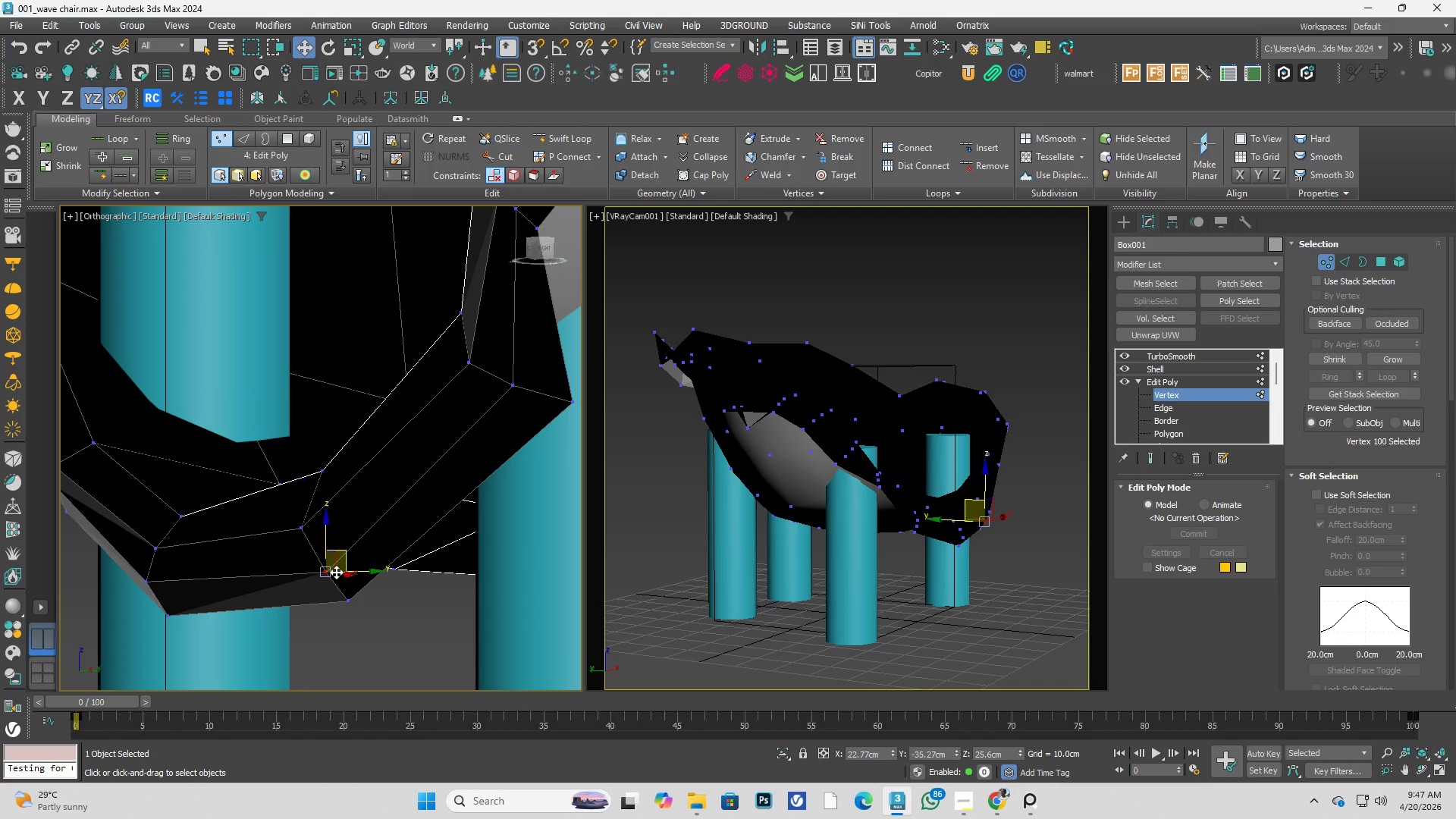 
hold_key(key=AltLeft, duration=0.36)
 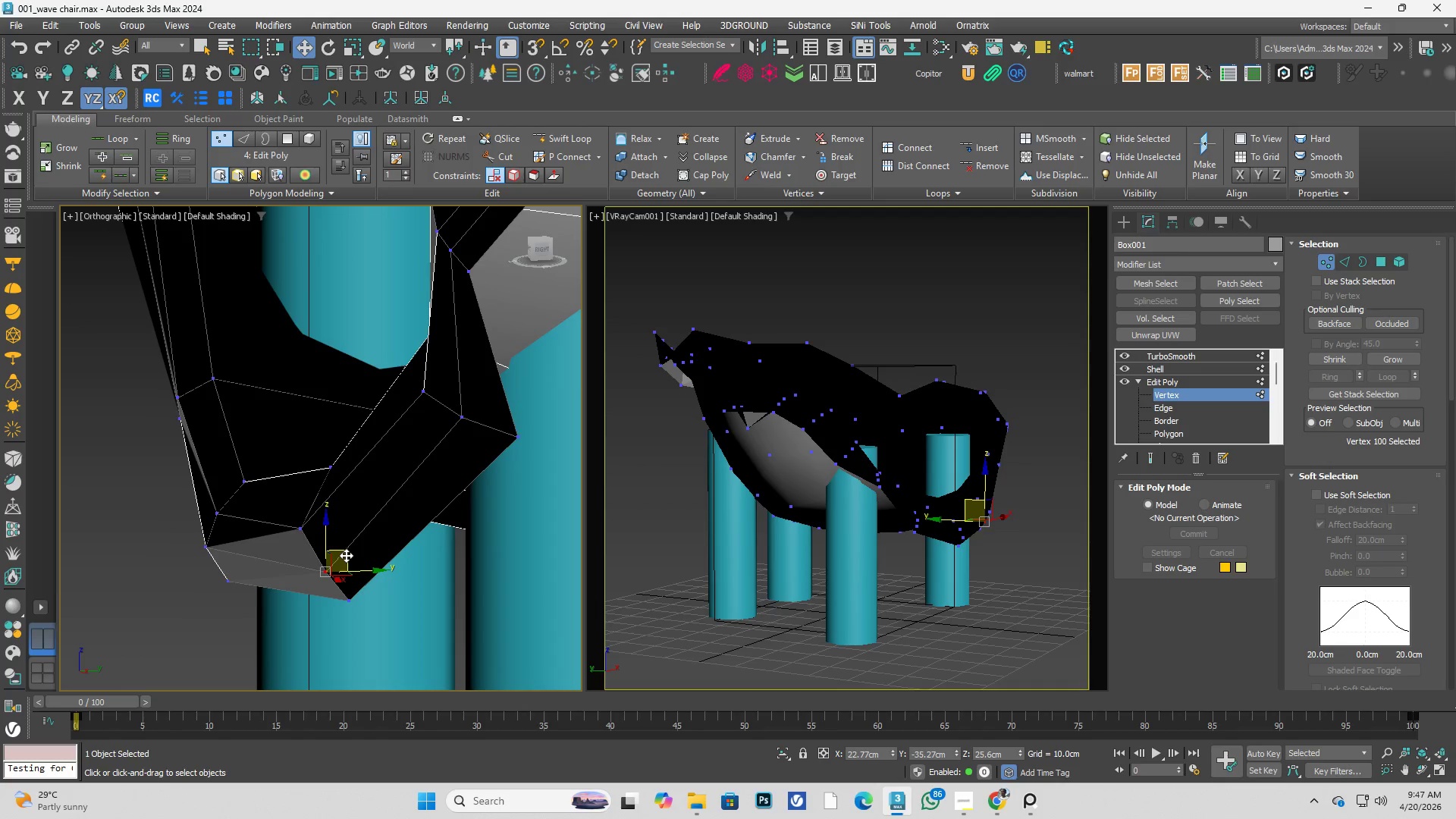 
left_click_drag(start_coordinate=[346, 555], to_coordinate=[333, 563])
 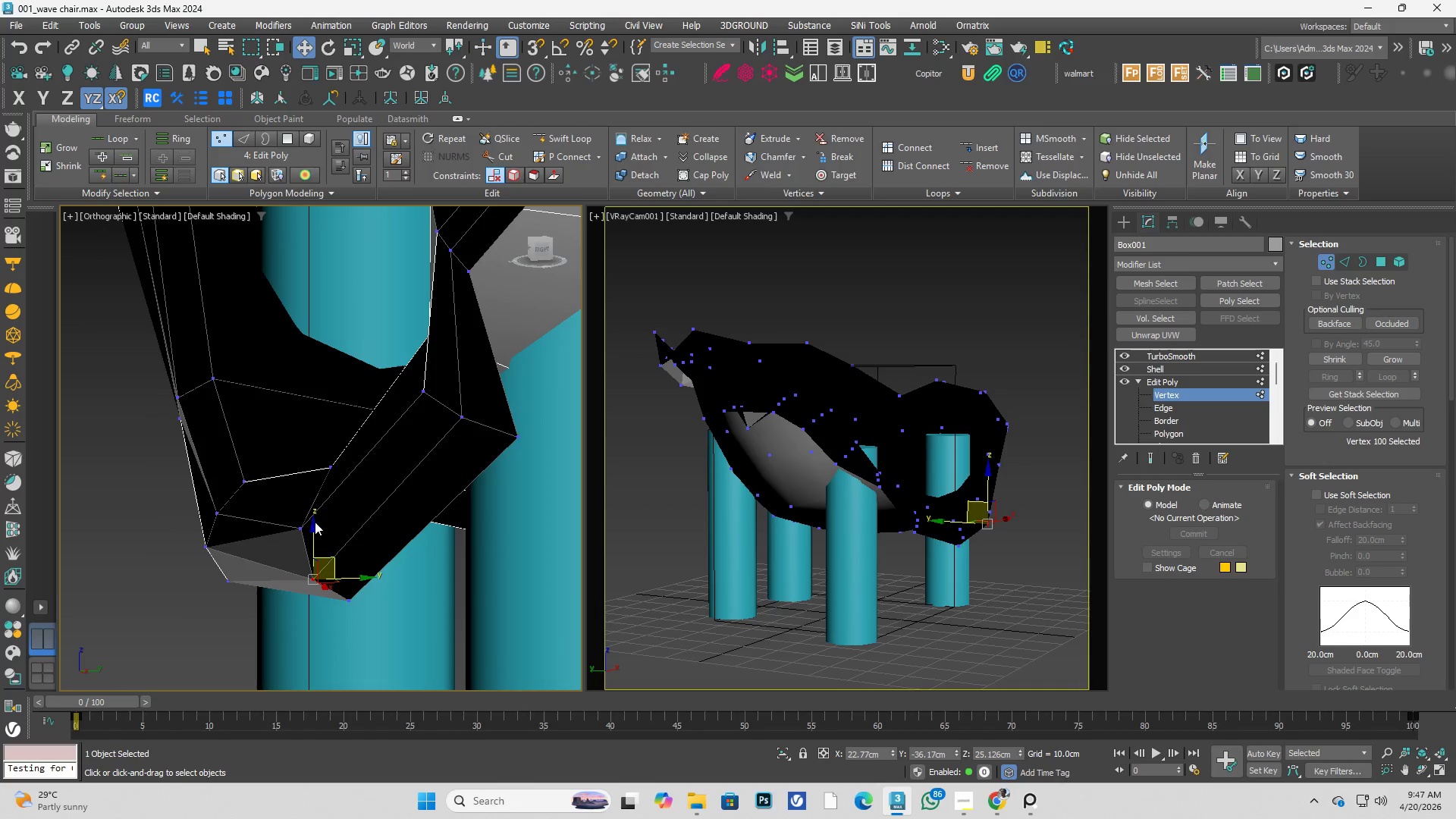 
hold_key(key=AltLeft, duration=0.41)
 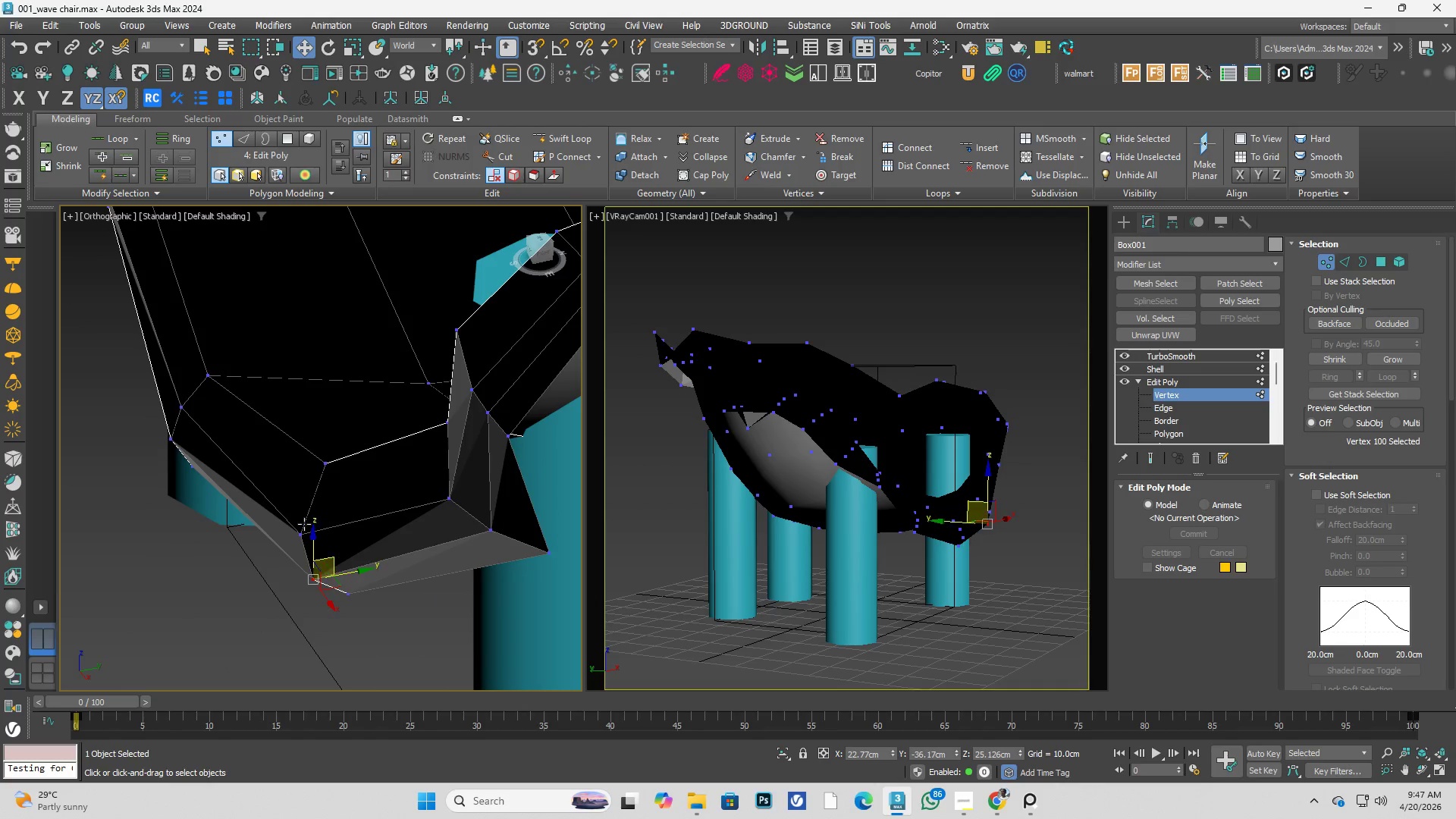 
left_click([302, 524])
 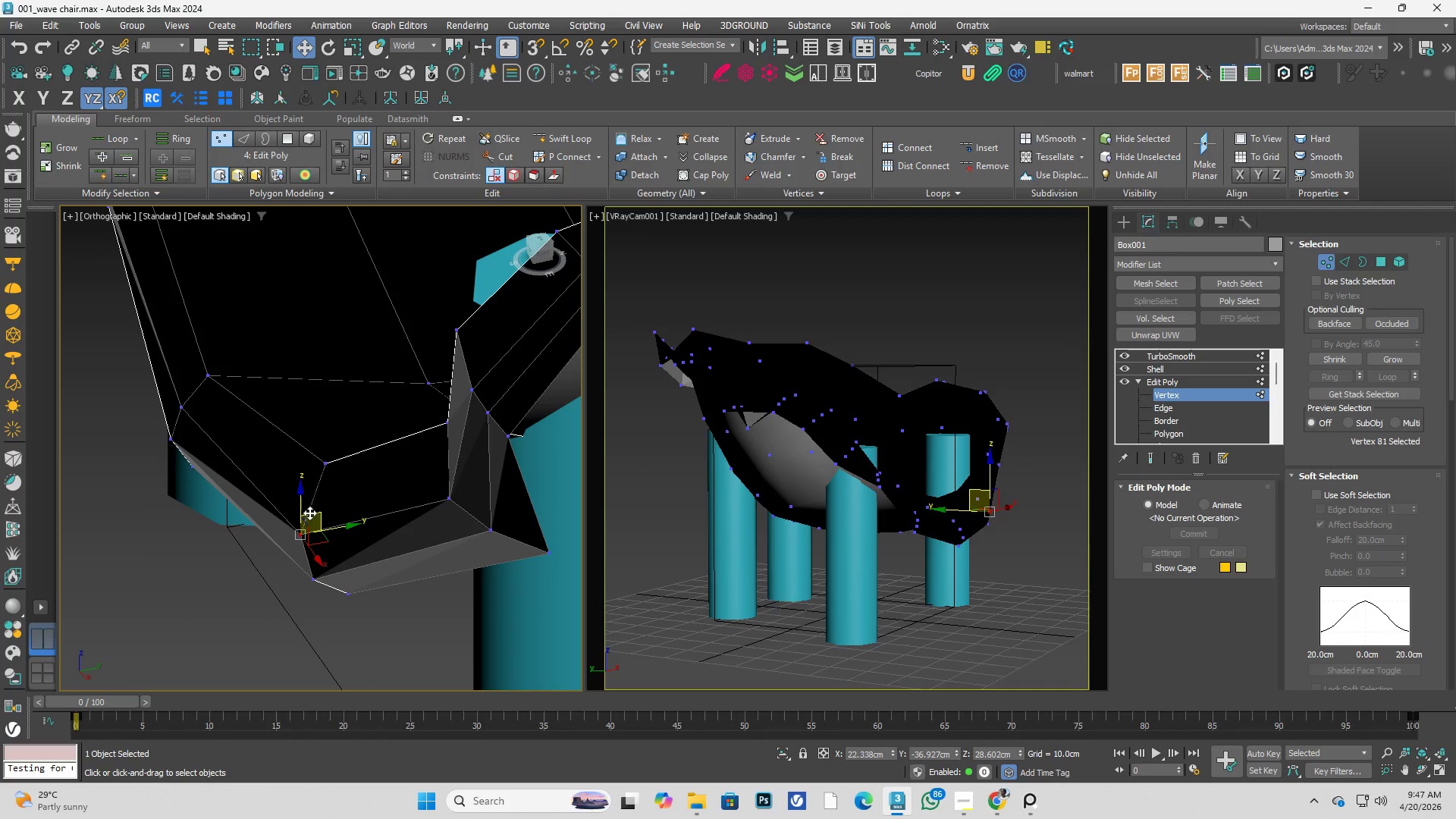 
left_click_drag(start_coordinate=[318, 514], to_coordinate=[325, 497])
 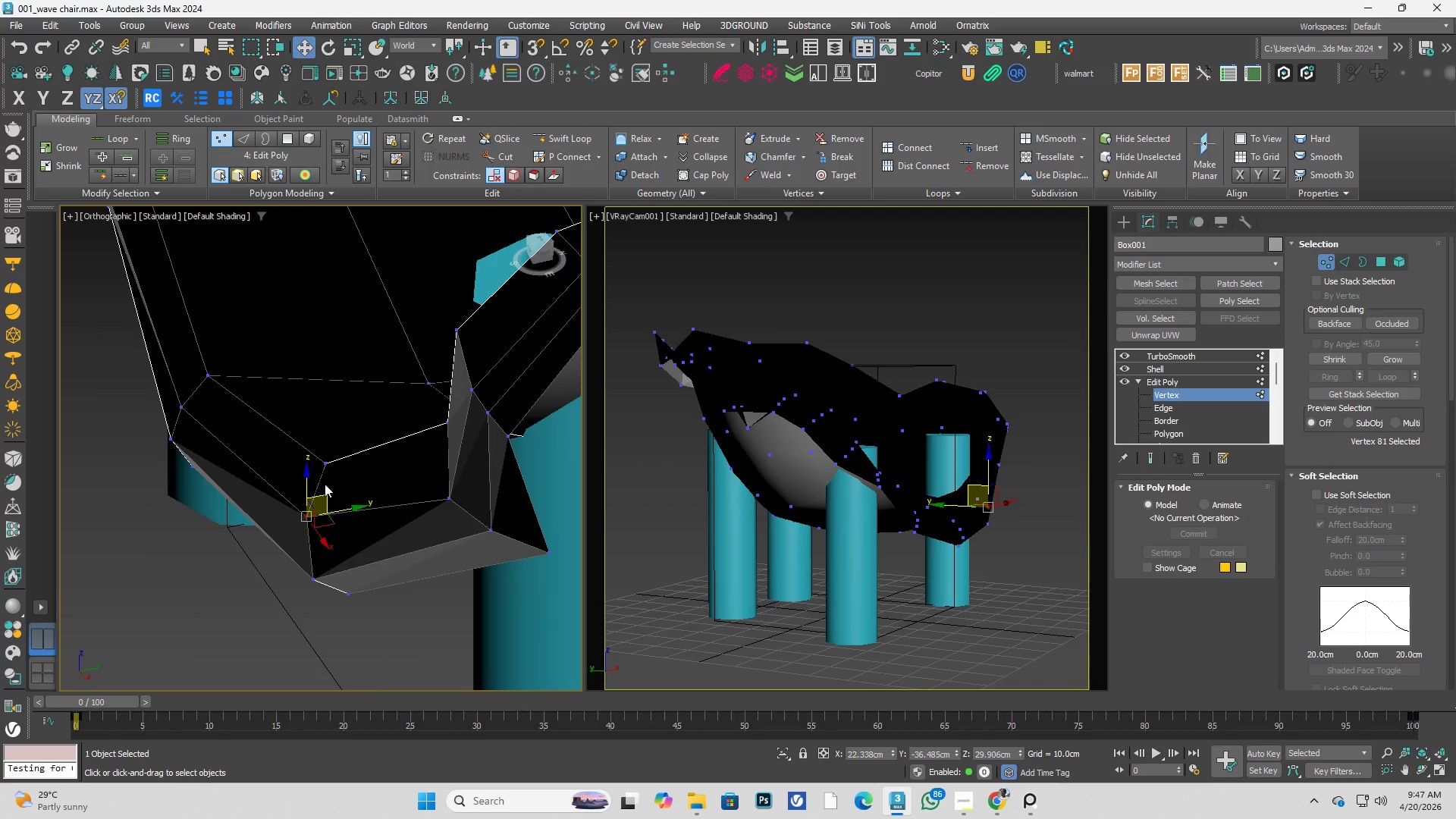 
hold_key(key=AltLeft, duration=0.56)
 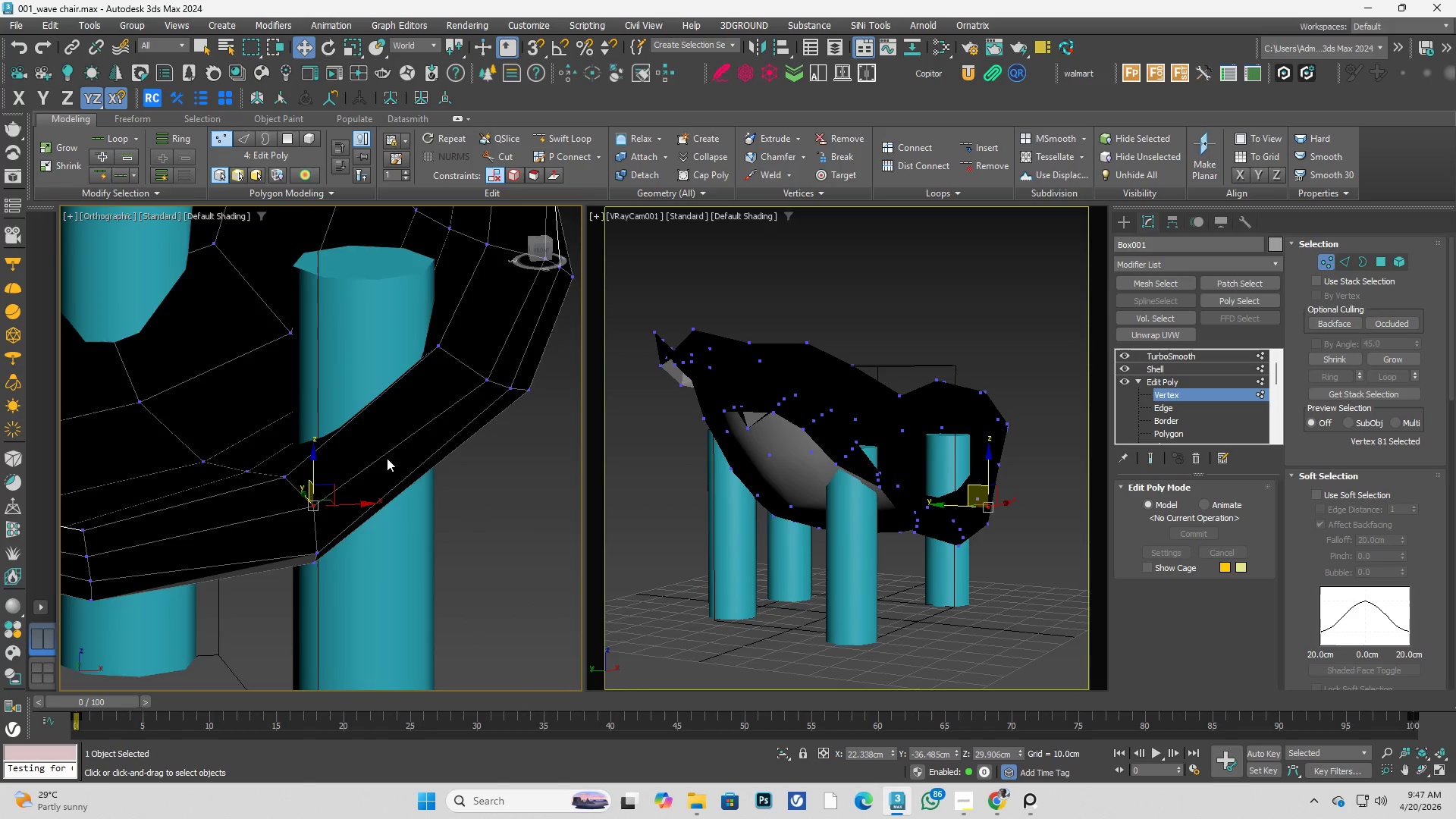 
scroll: coordinate [330, 480], scroll_direction: down, amount: 1.0
 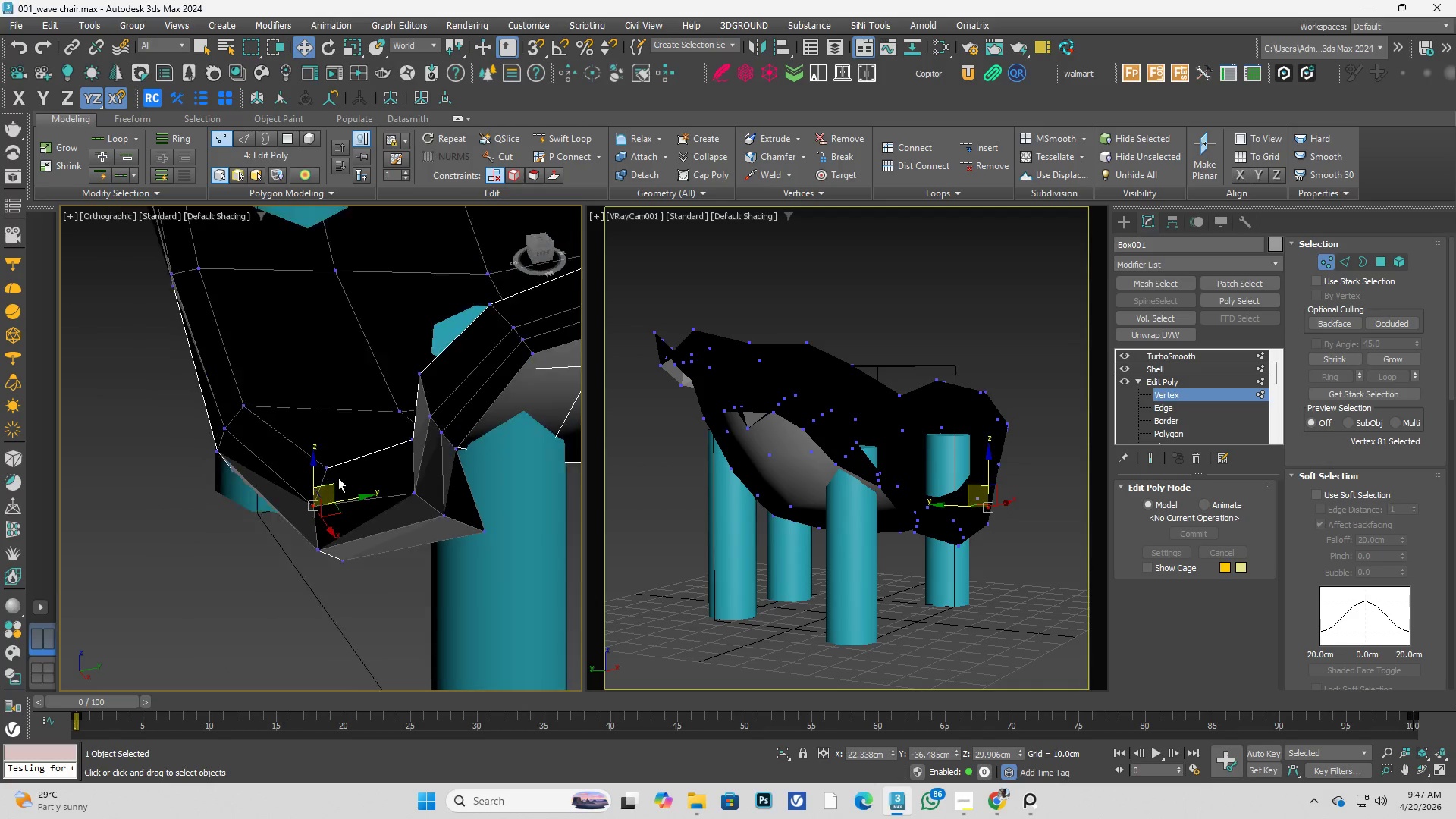 
key(Control+ControlLeft)
 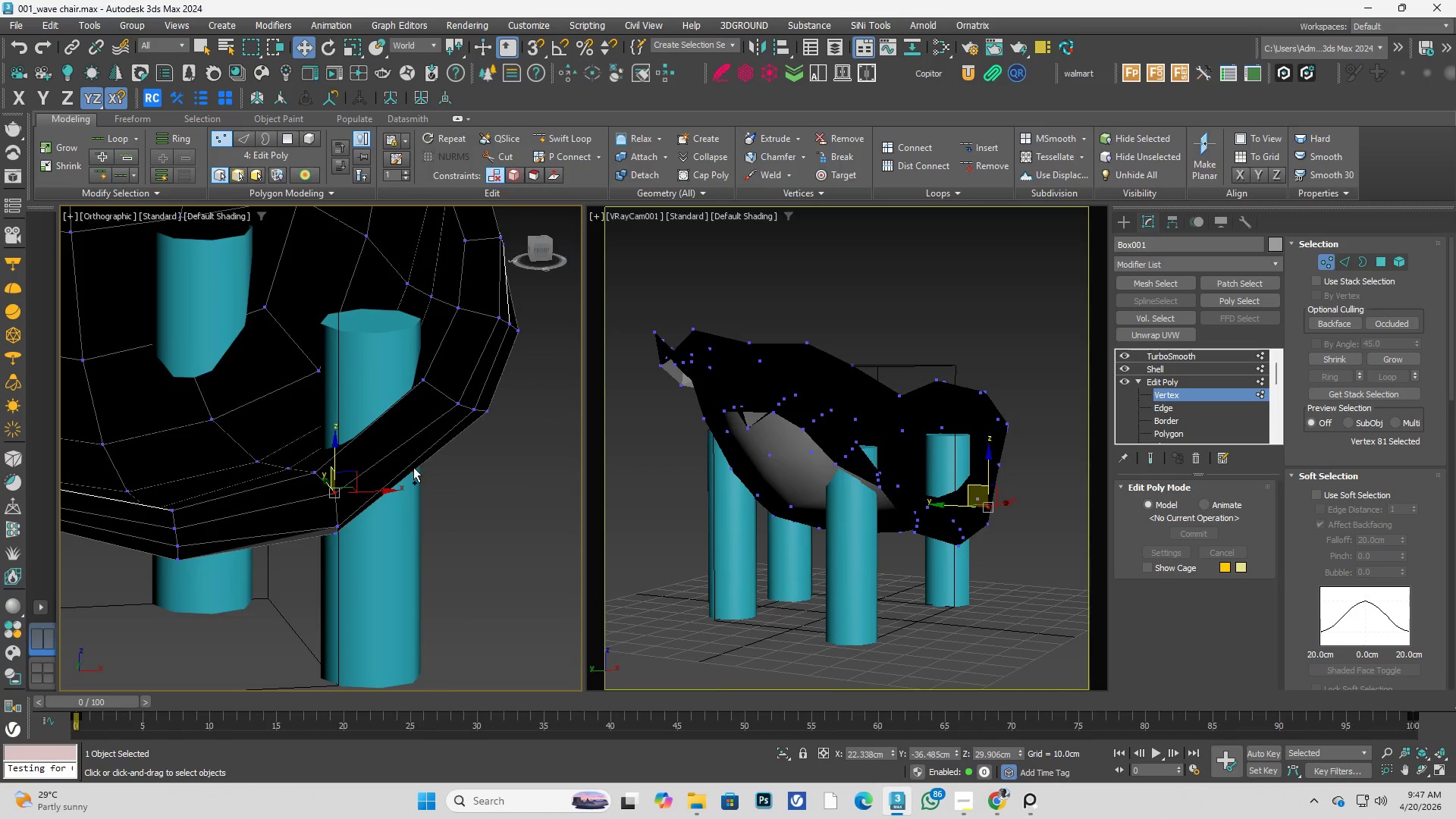 
key(Control+Space)
 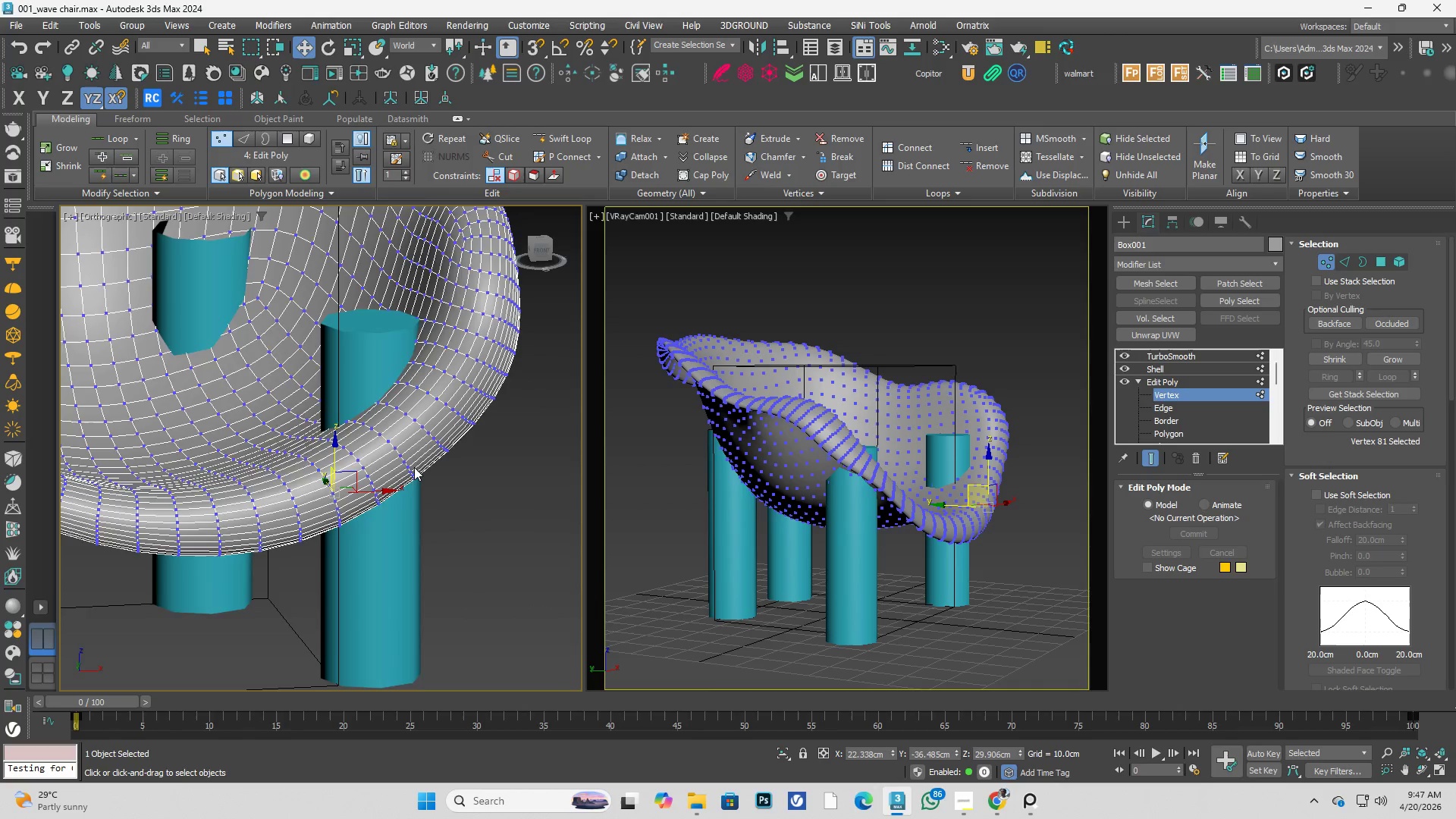 
scroll: coordinate [388, 462], scroll_direction: down, amount: 1.0
 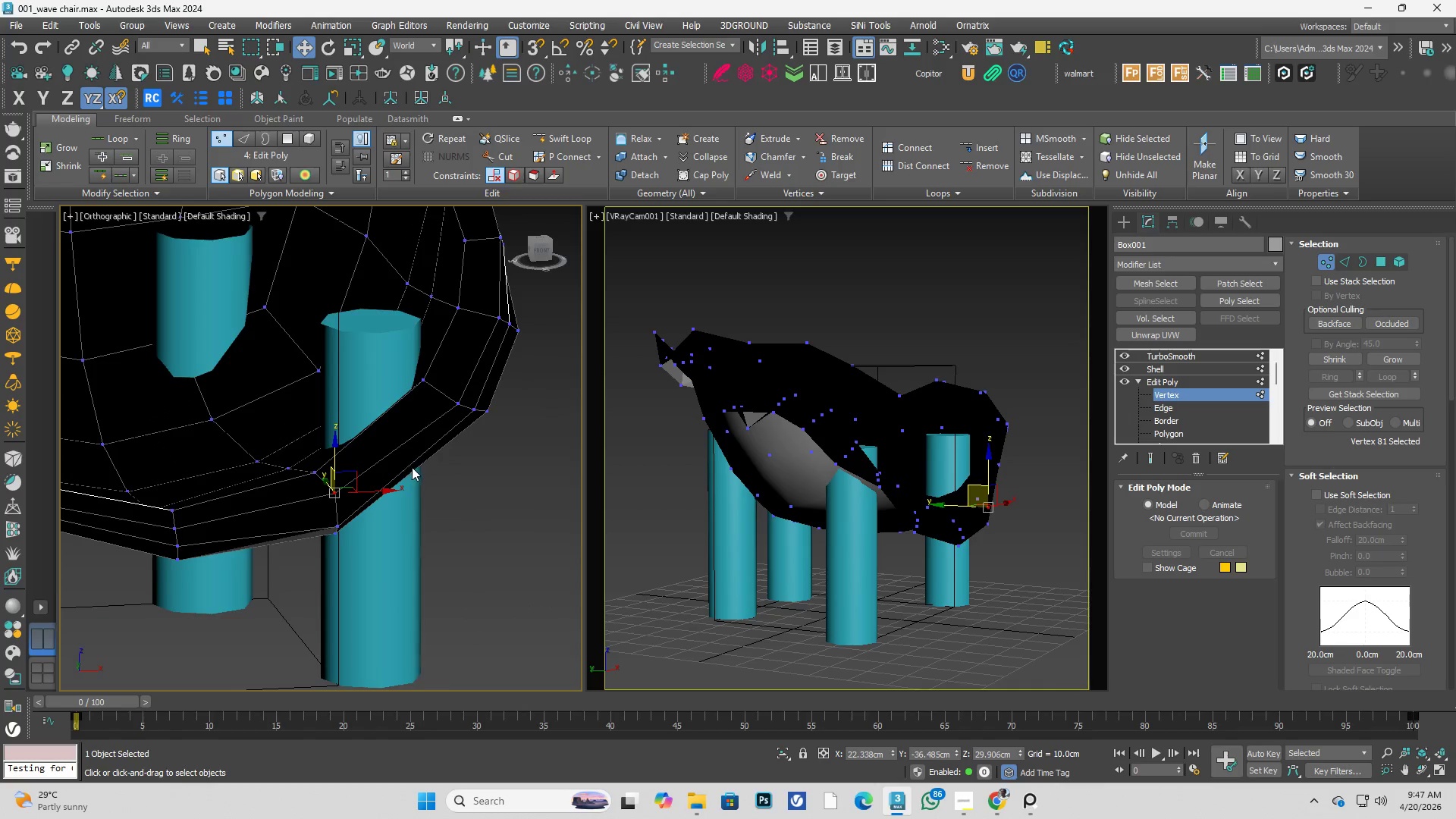 
hold_key(key=AltLeft, duration=1.69)
 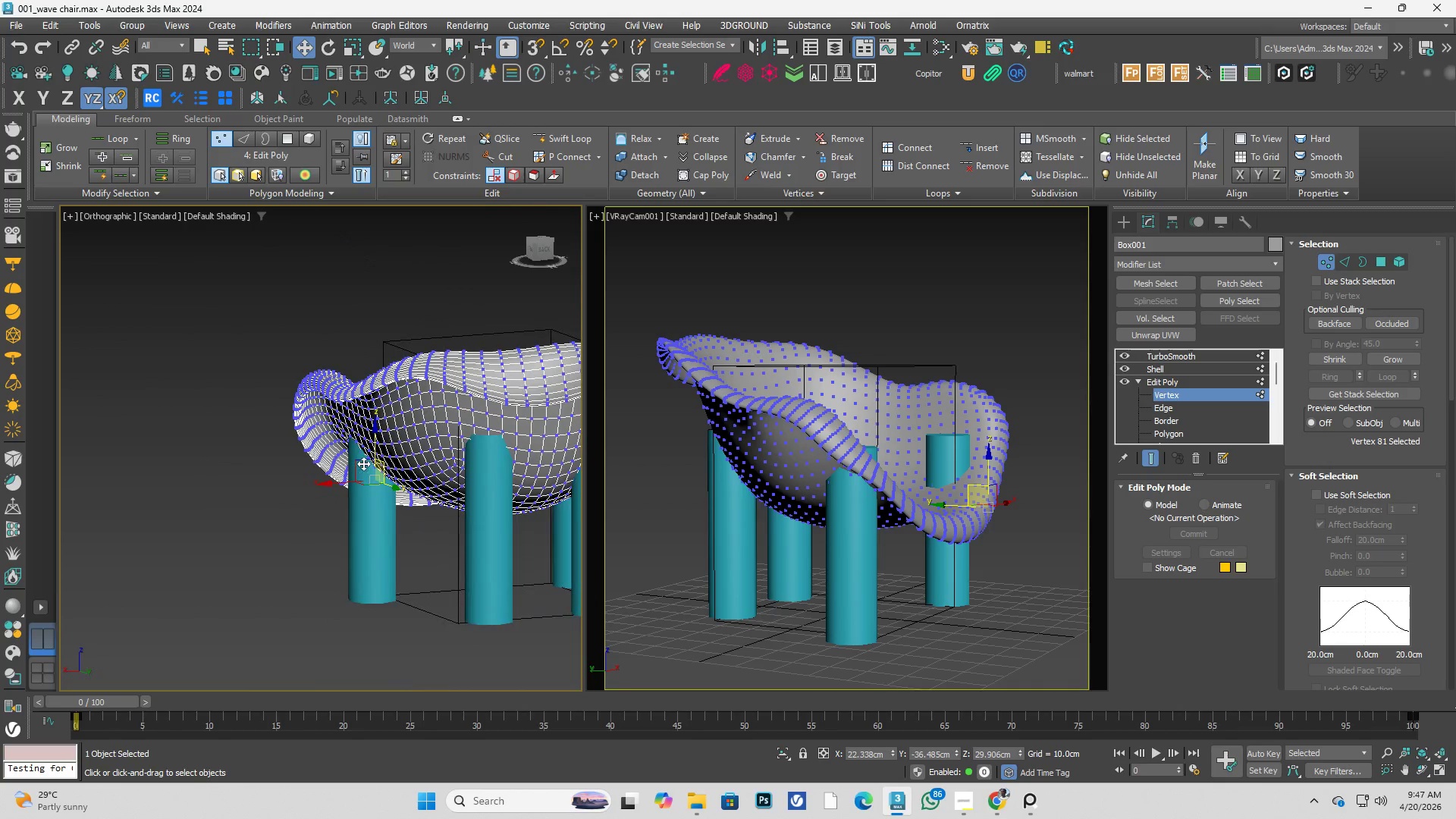 
scroll: coordinate [416, 467], scroll_direction: down, amount: 2.0
 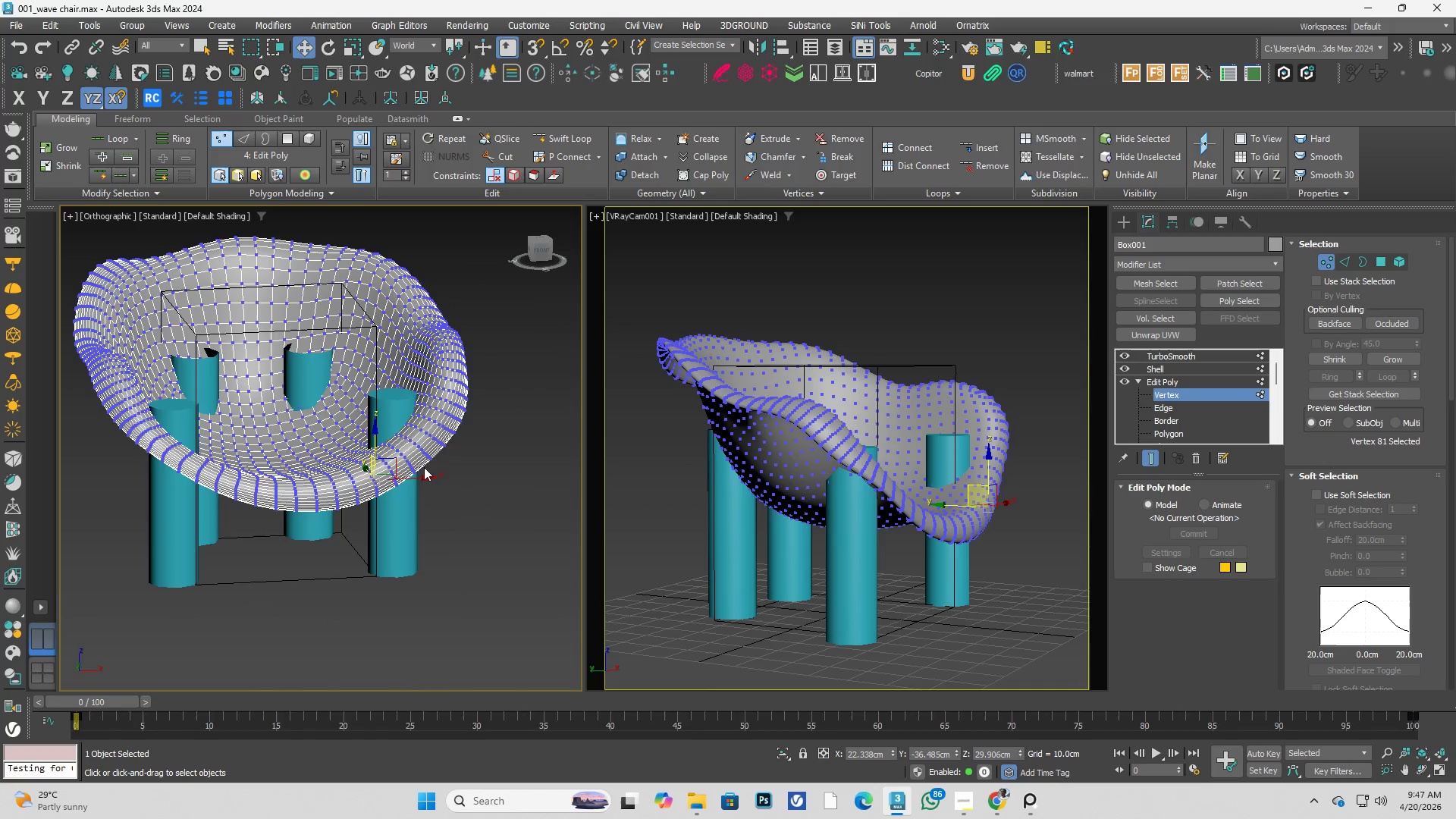 
hold_key(key=AltLeft, duration=0.44)
 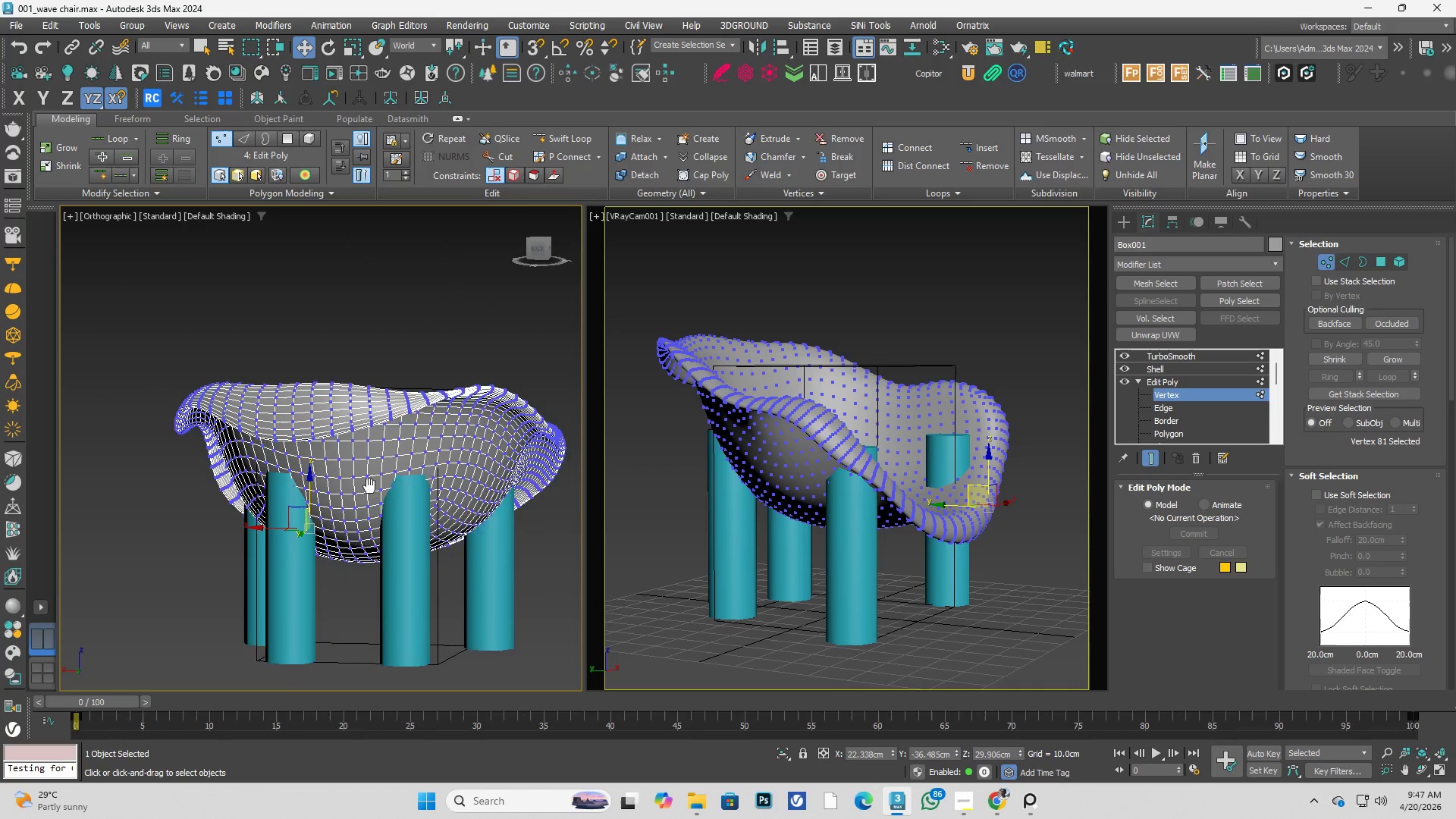 
hold_key(key=AltLeft, duration=2.45)
 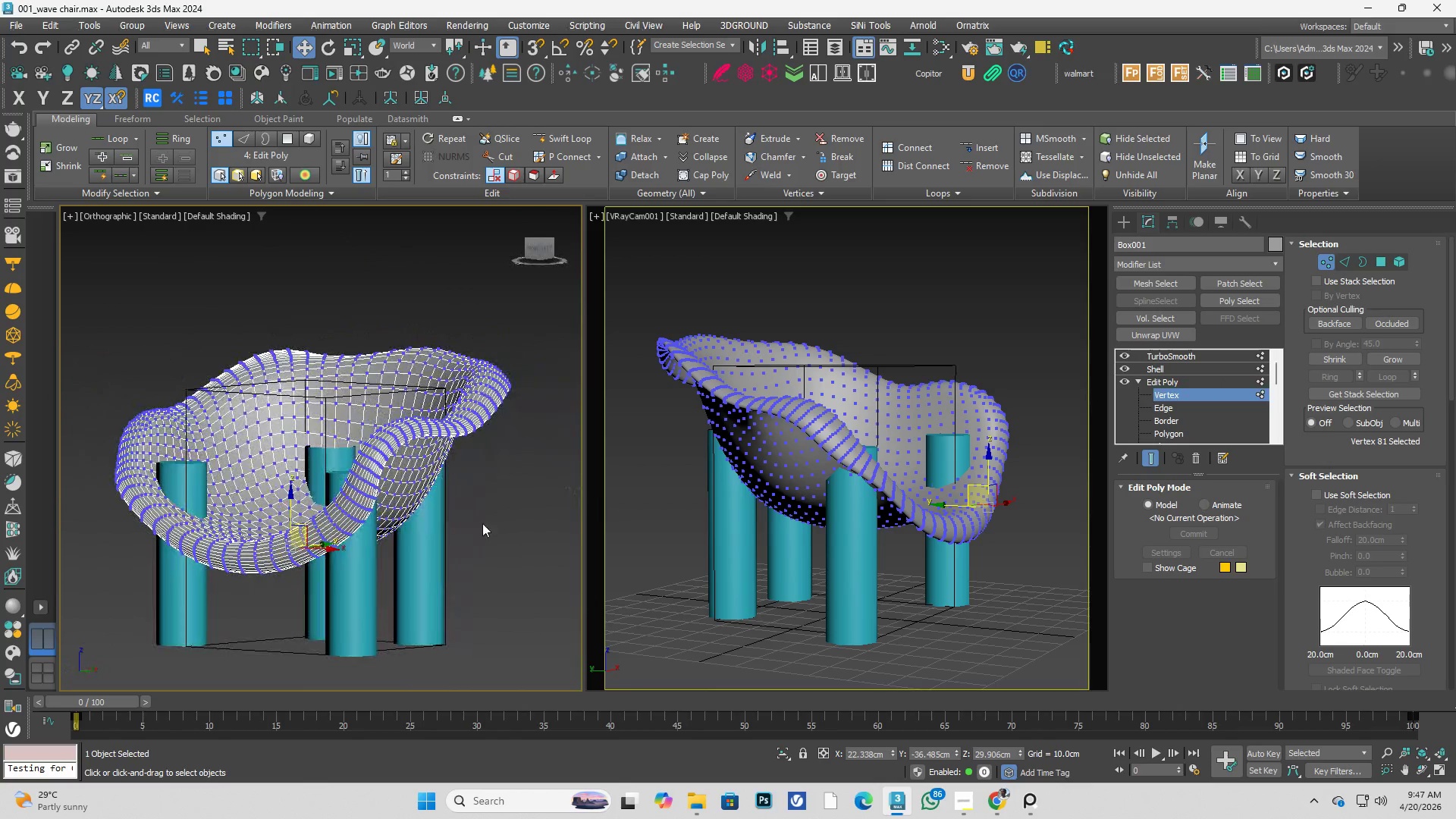 
key(Alt+AltLeft)
 